 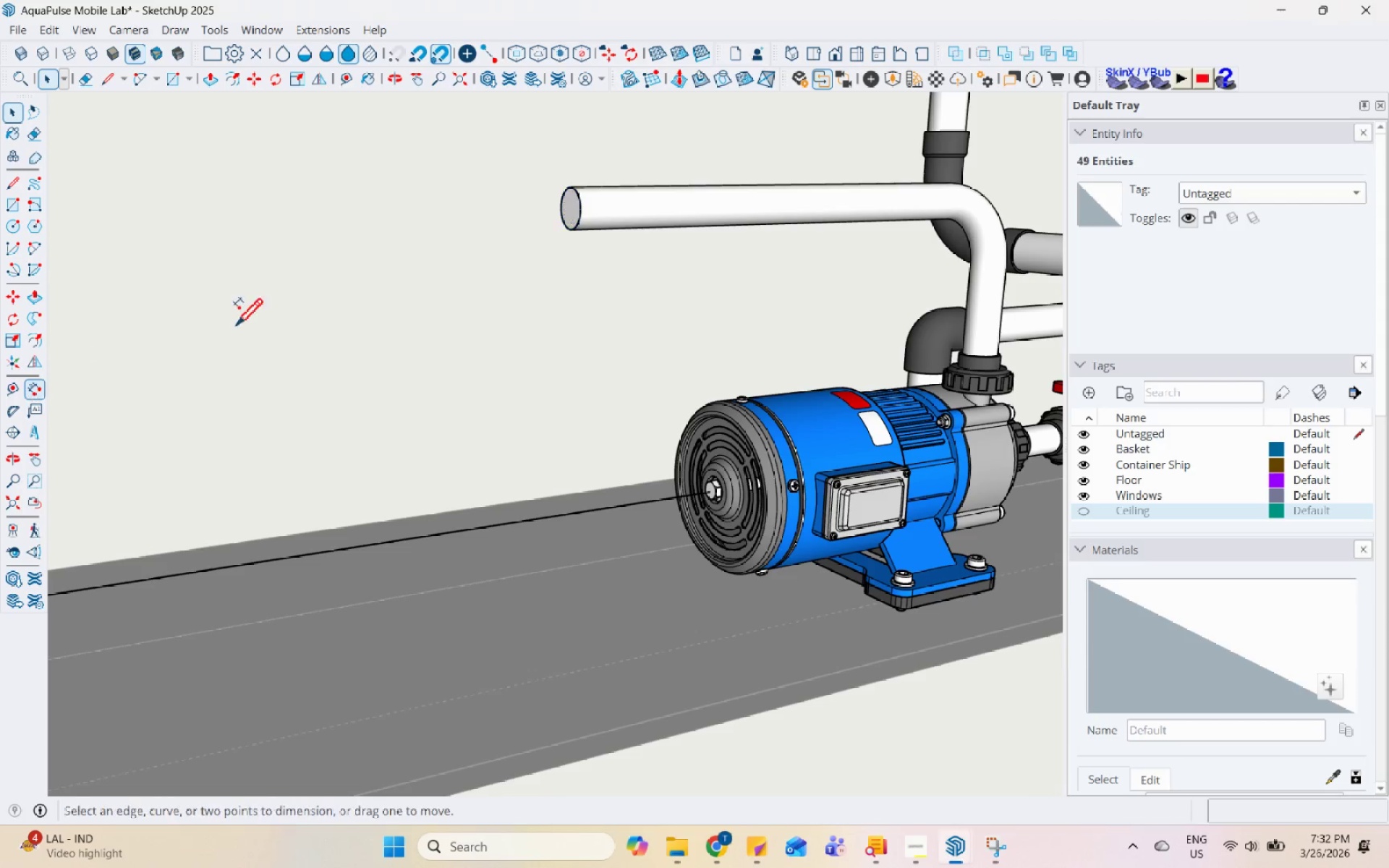 
scroll: coordinate [525, 206], scroll_direction: up, amount: 4.0
 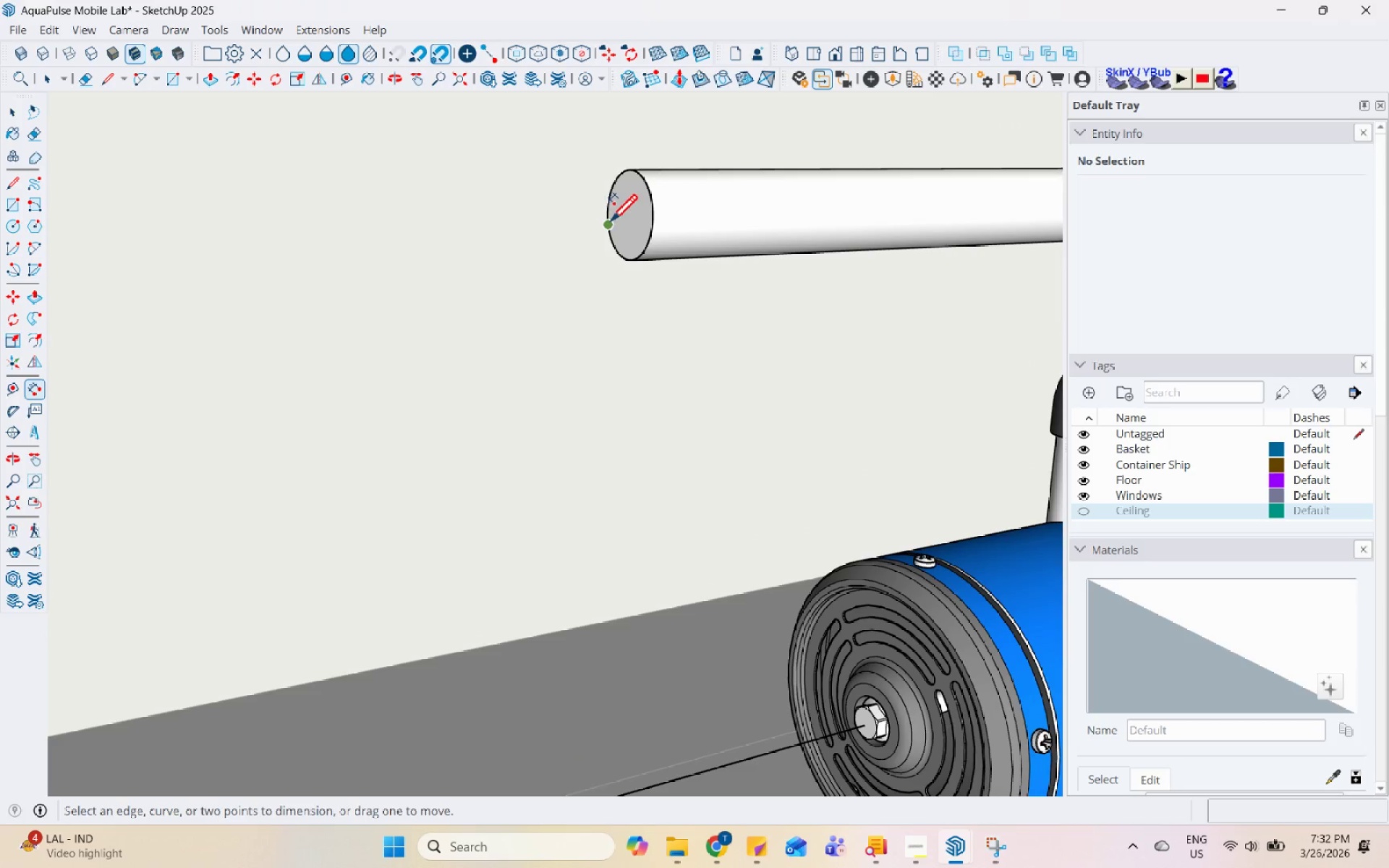 
left_click([607, 221])
 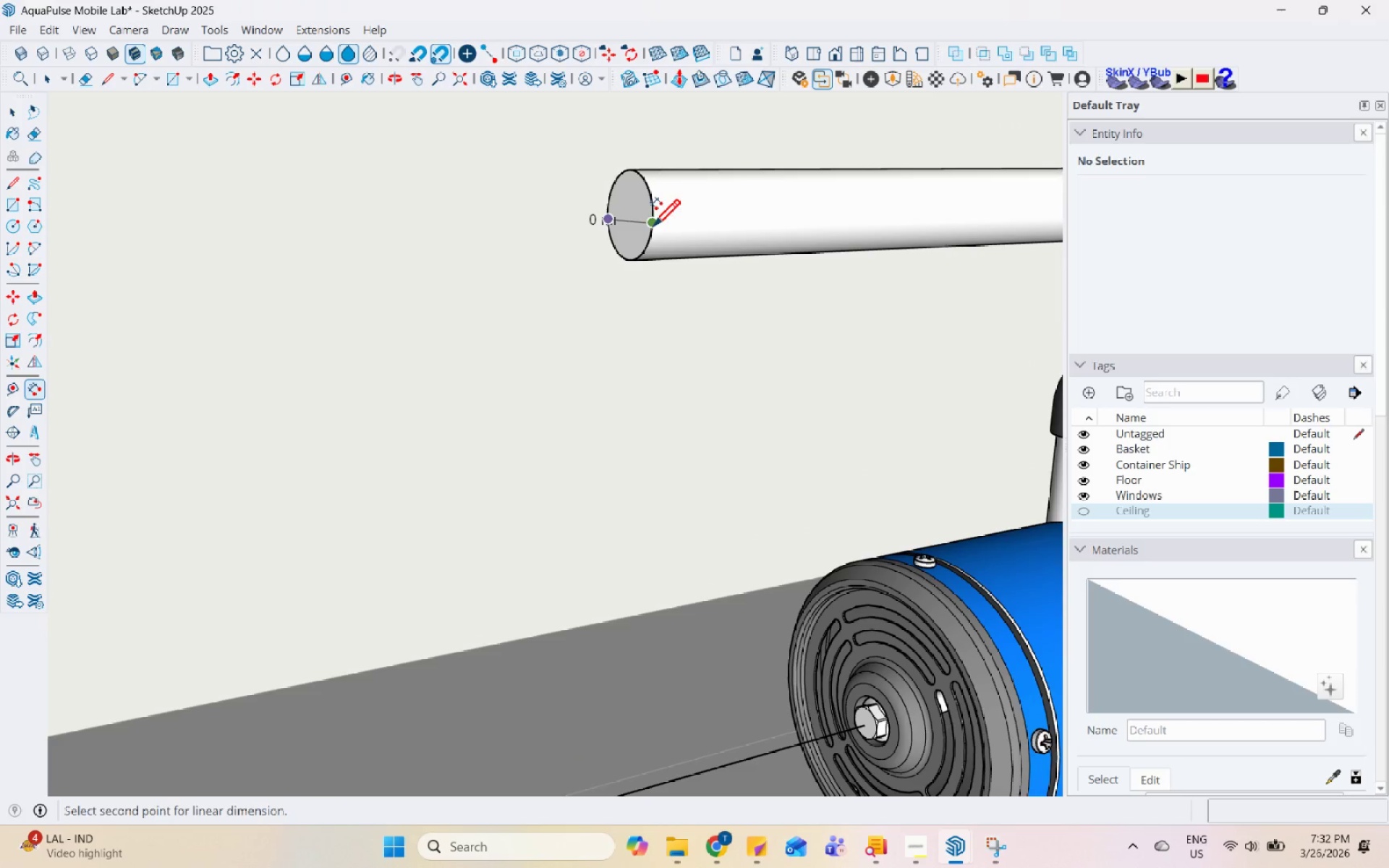 
left_click([653, 227])
 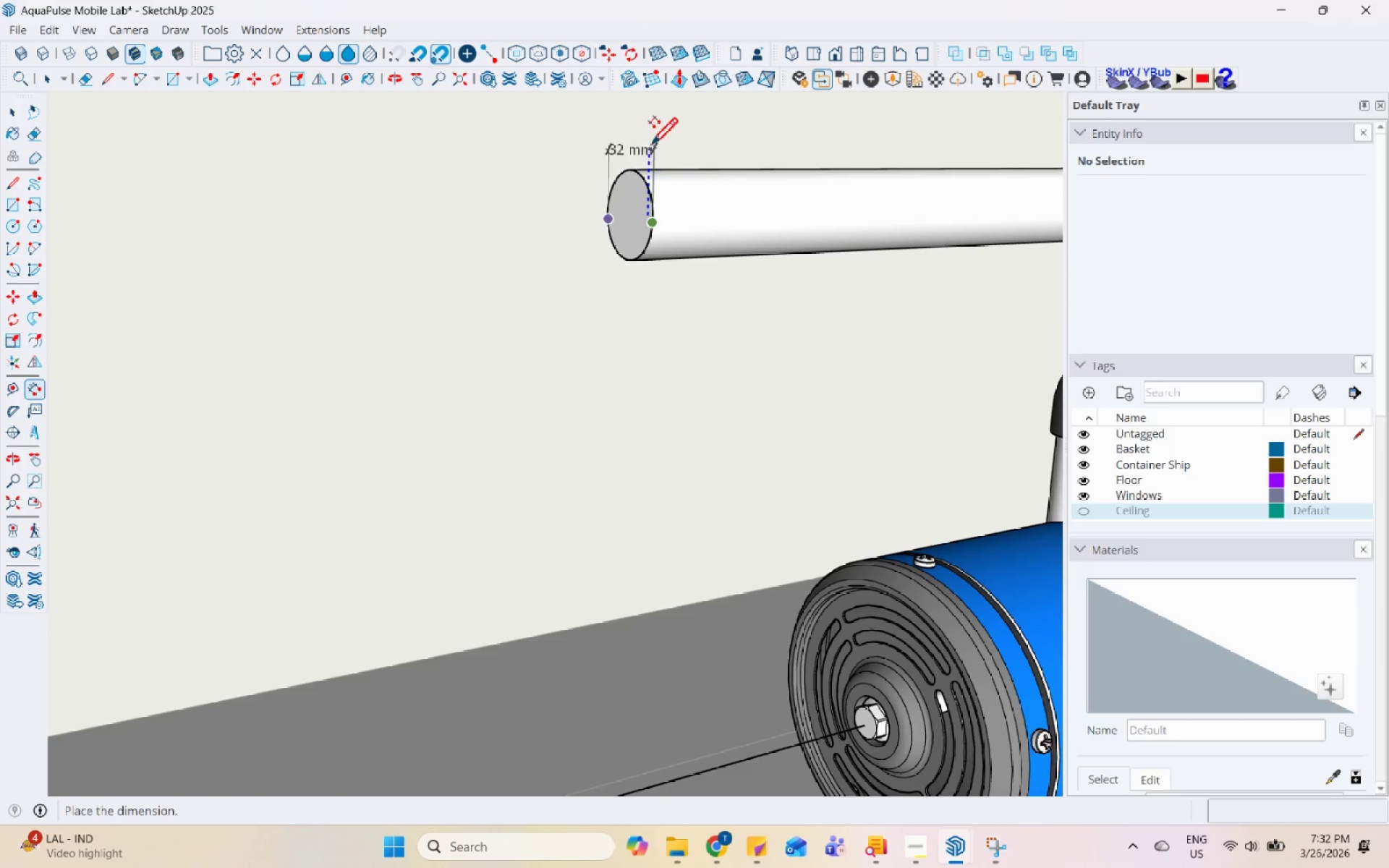 
scroll: coordinate [650, 144], scroll_direction: down, amount: 4.0
 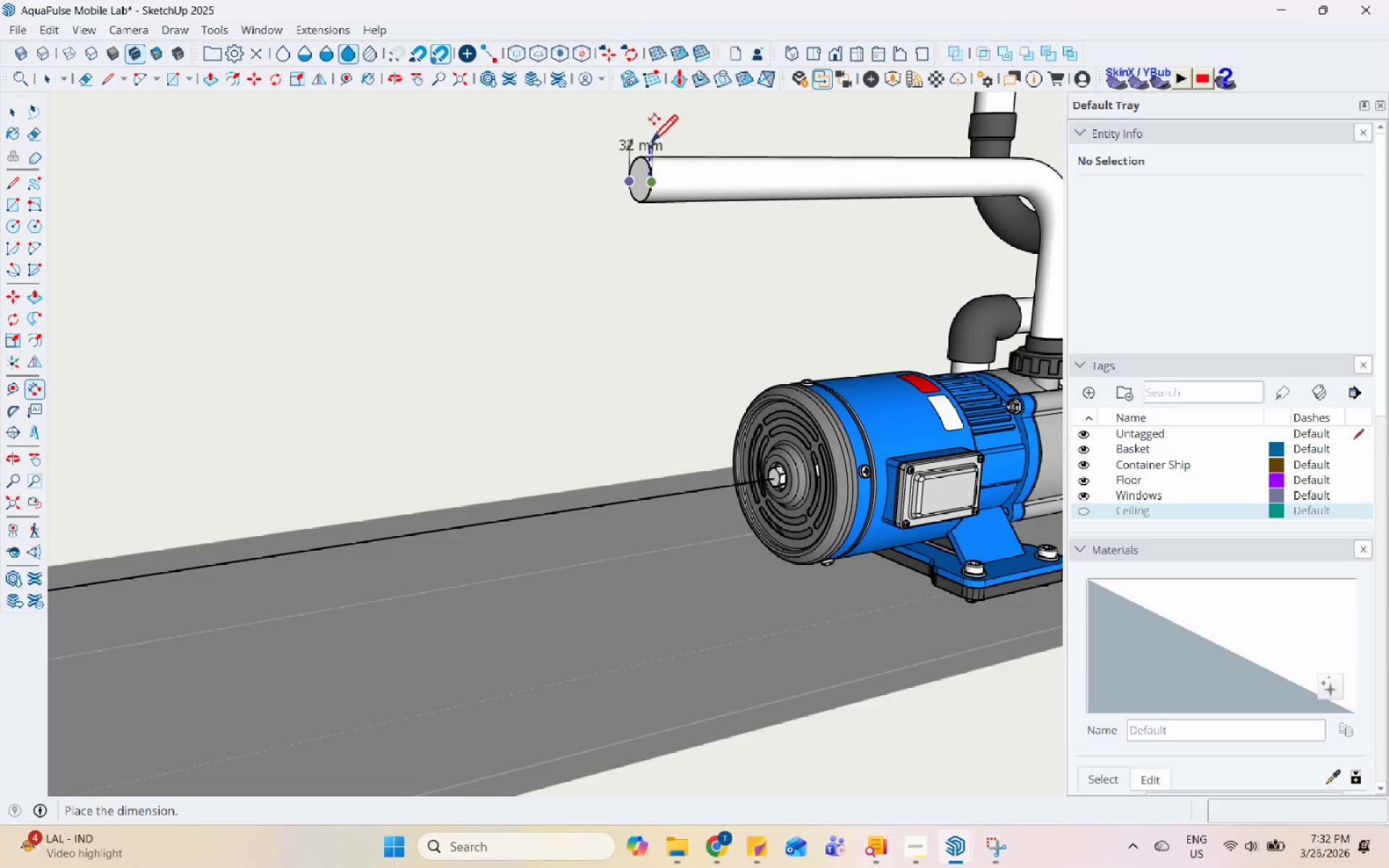 
key(Escape)
 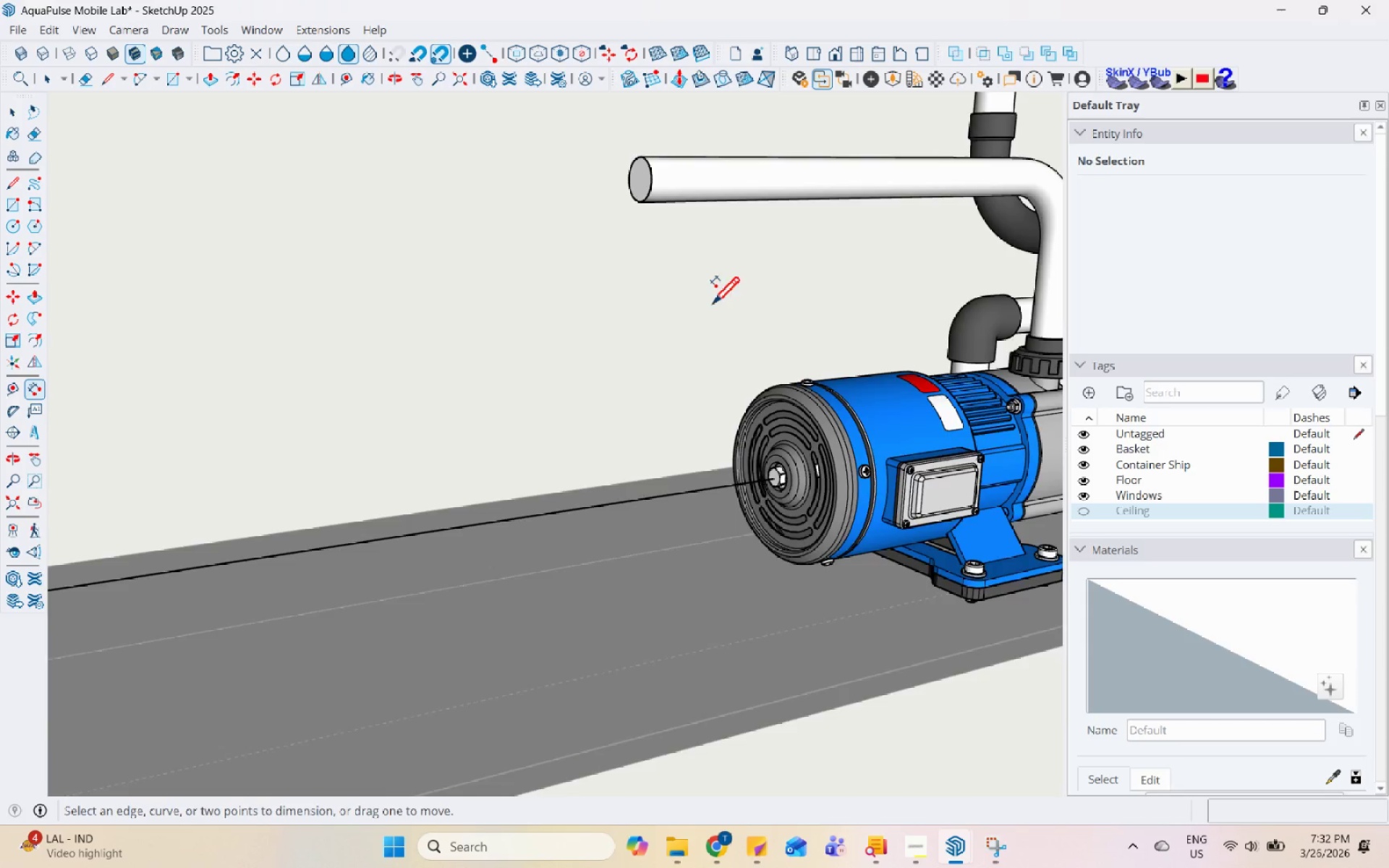 
key(Space)
 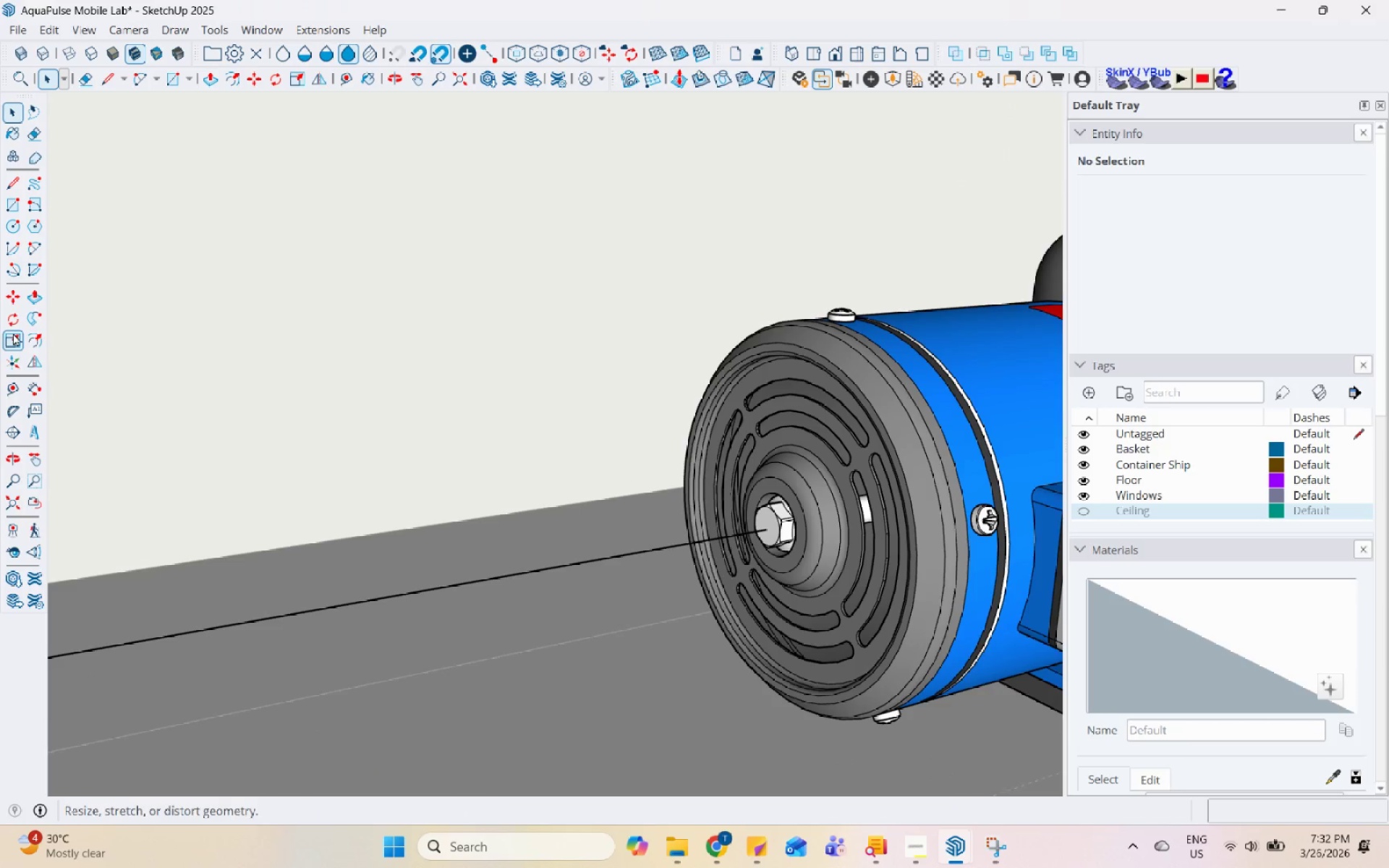 
scroll: coordinate [737, 375], scroll_direction: up, amount: 4.0
 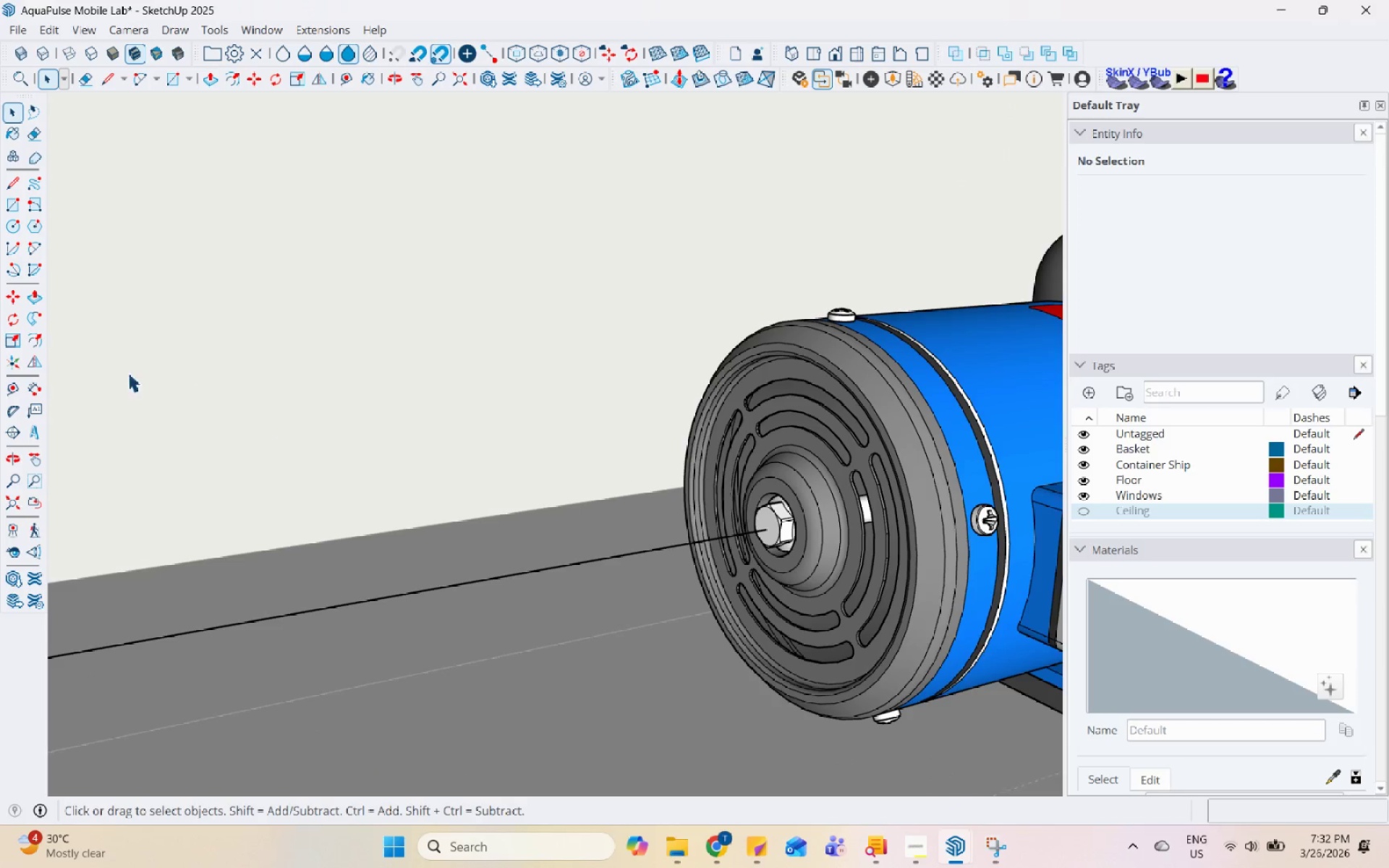 
left_click([19, 229])
 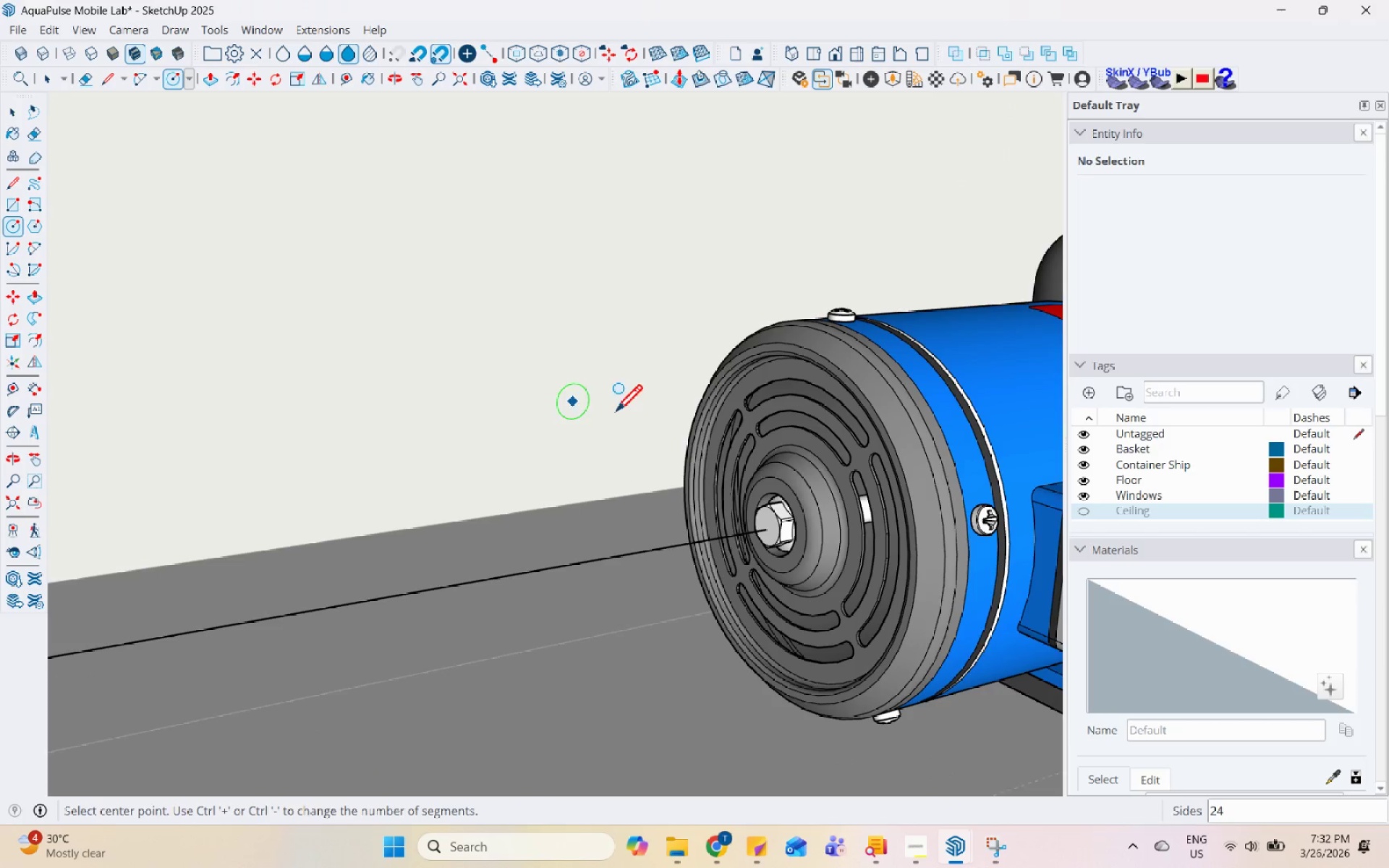 
scroll: coordinate [770, 538], scroll_direction: up, amount: 19.0
 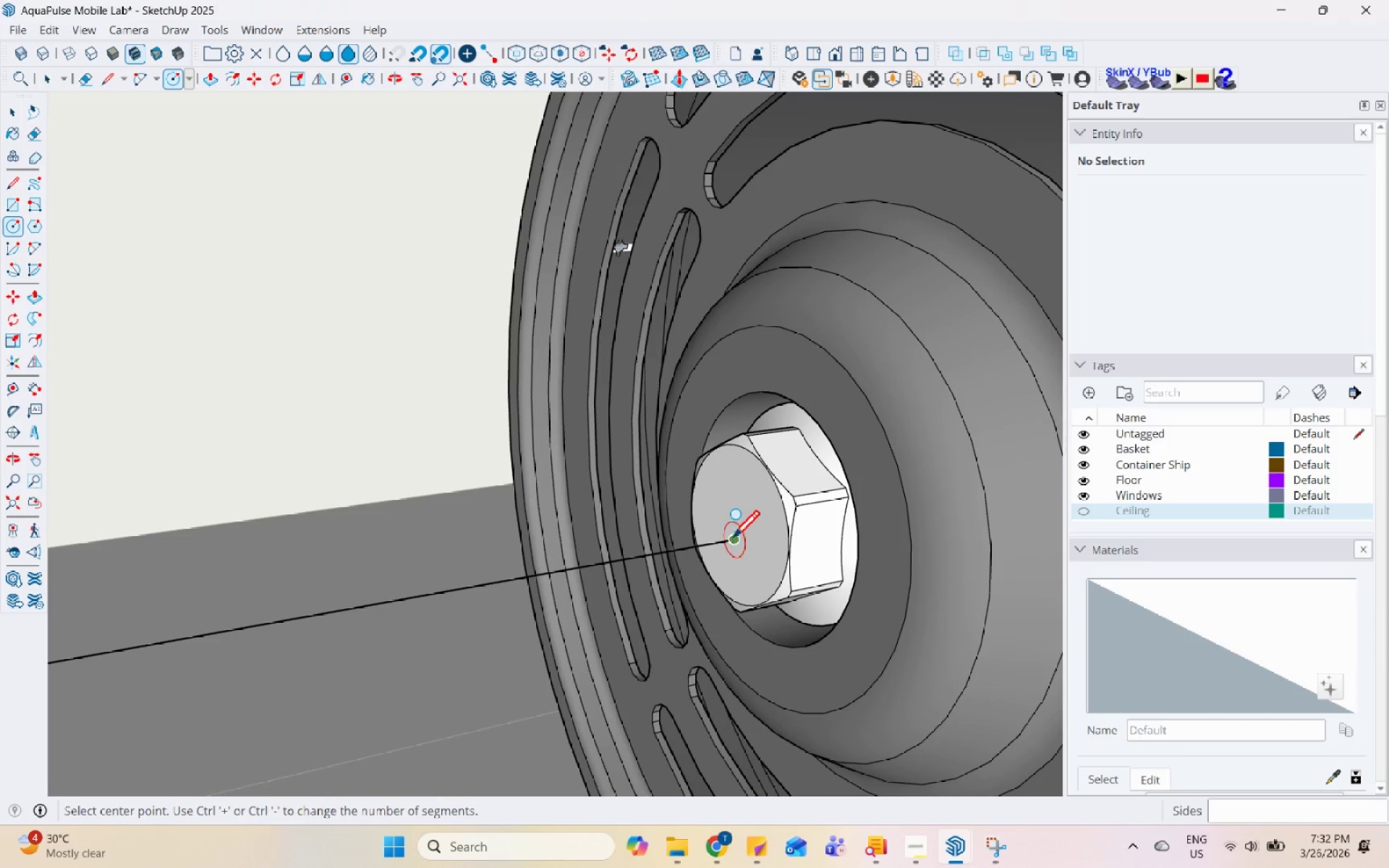 
left_click([732, 540])
 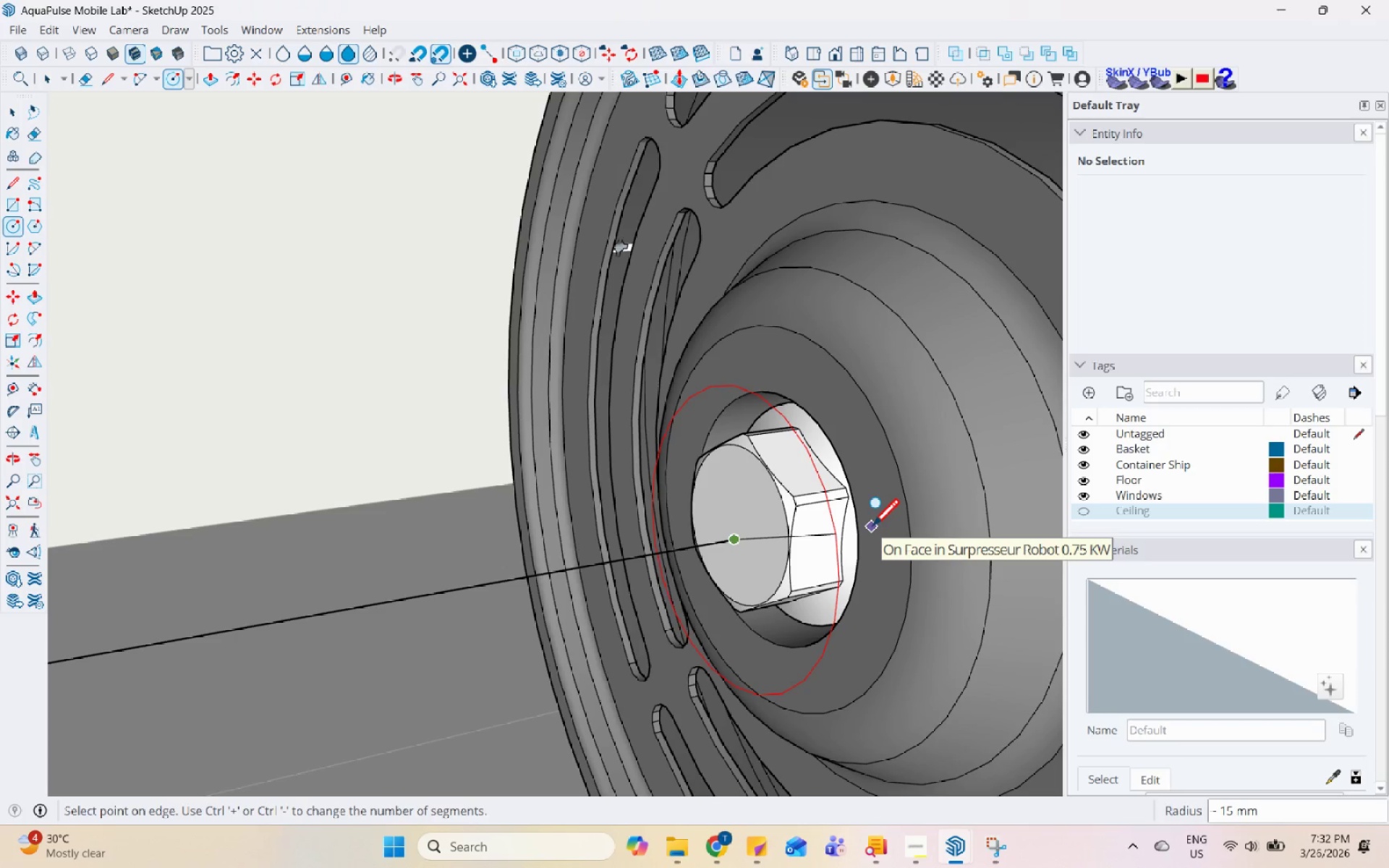 
key(Numpad3)
 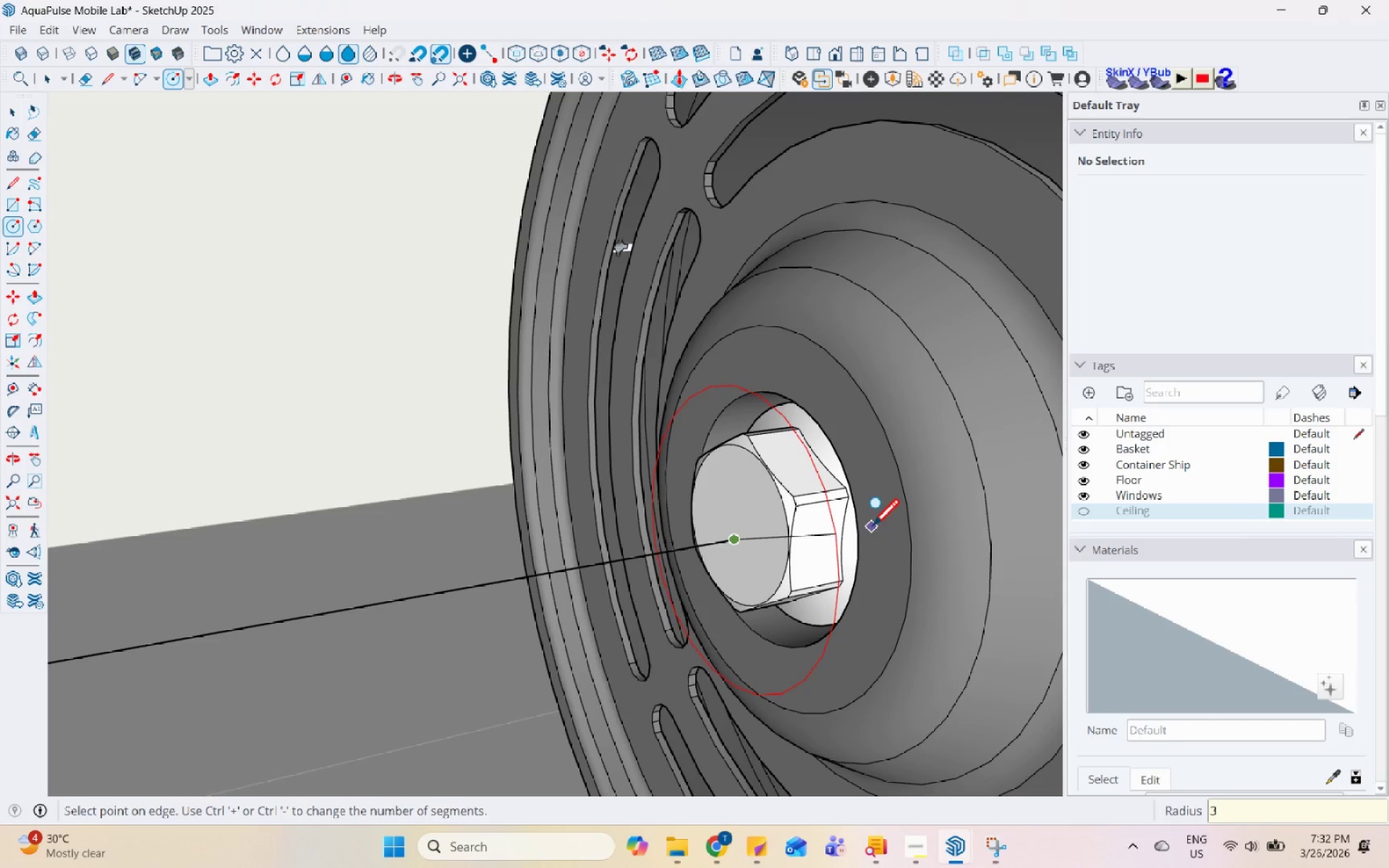 
key(Numpad2)
 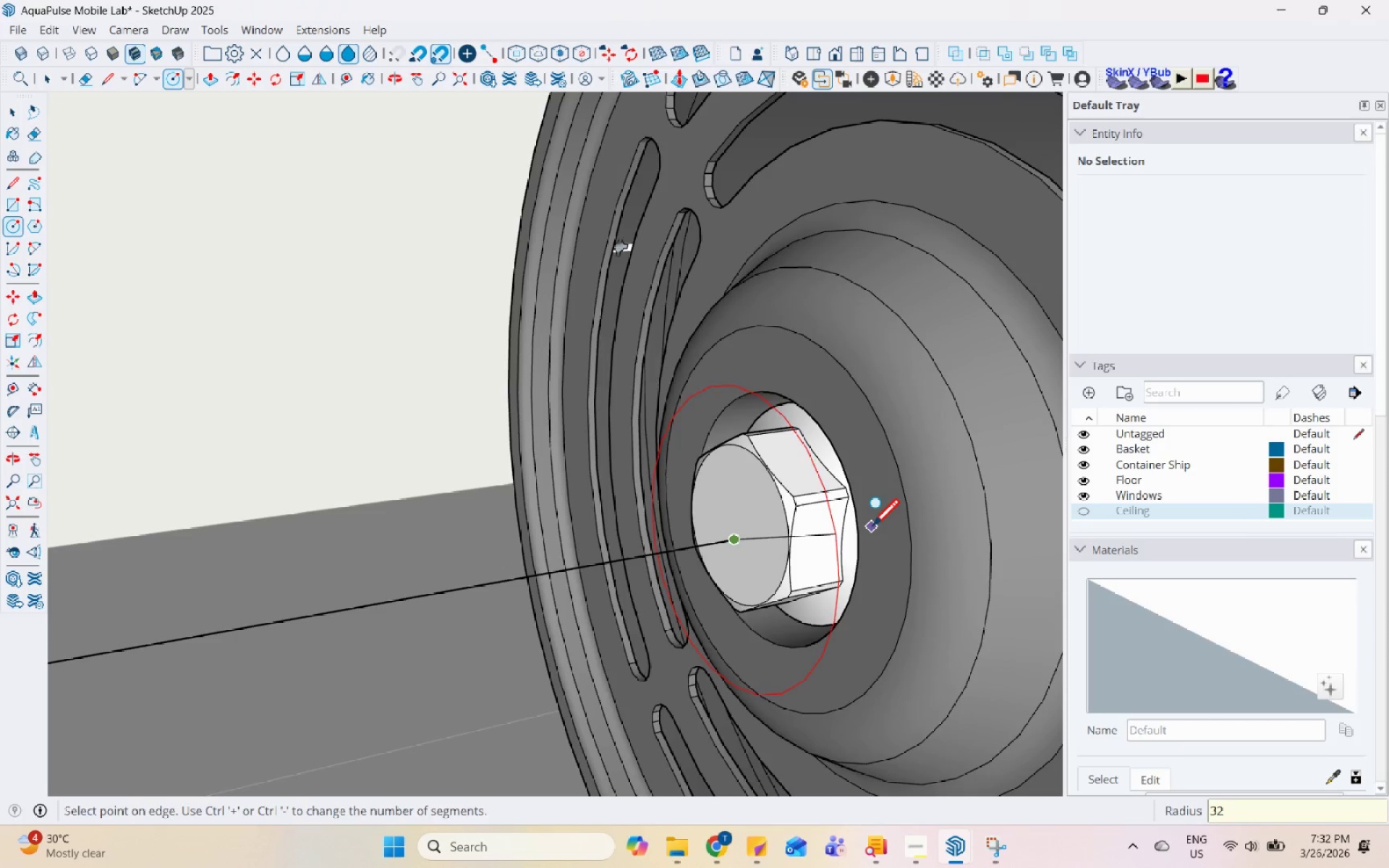 
key(Enter)
 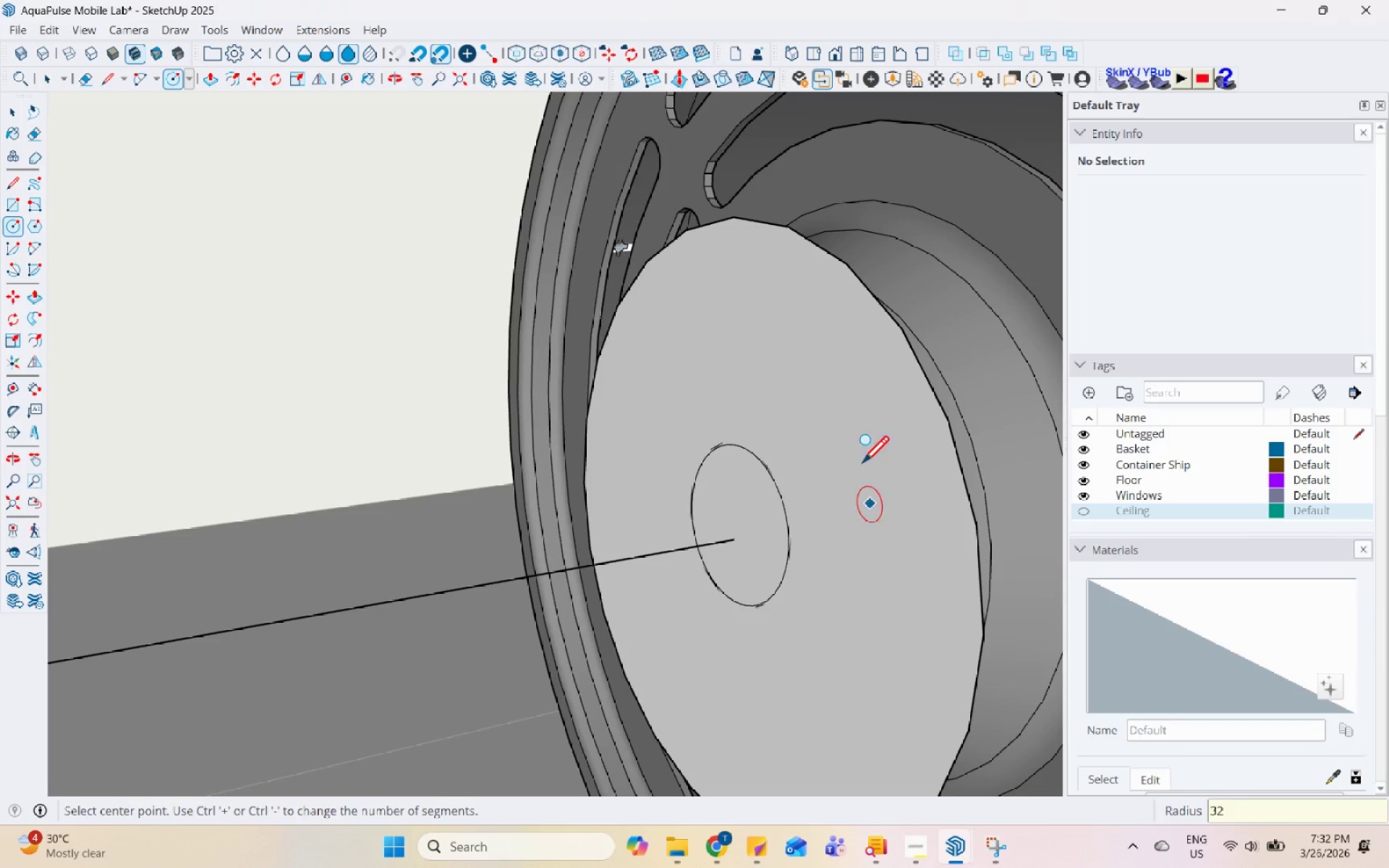 
scroll: coordinate [857, 548], scroll_direction: down, amount: 35.0
 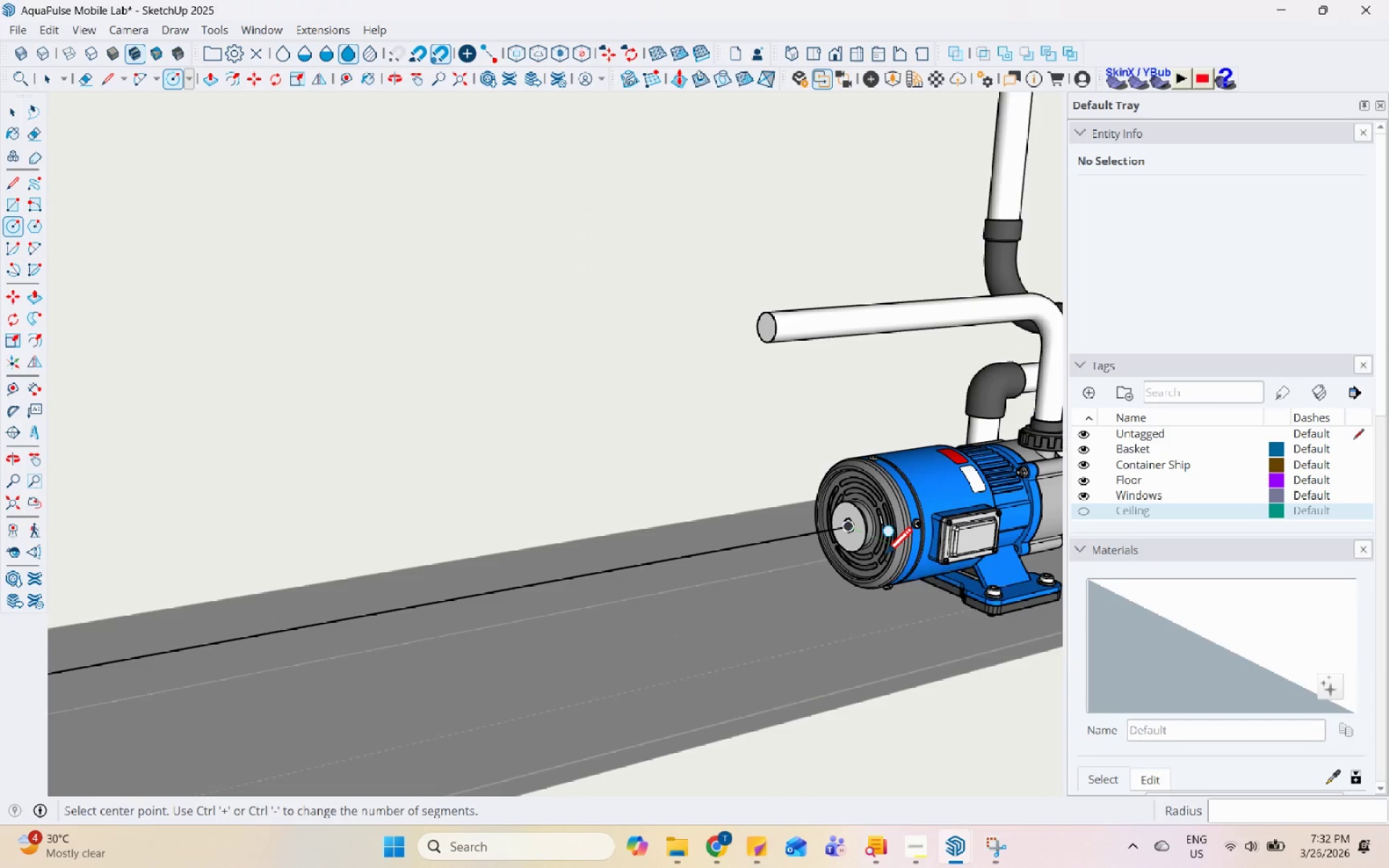 
key(Control+Z)
 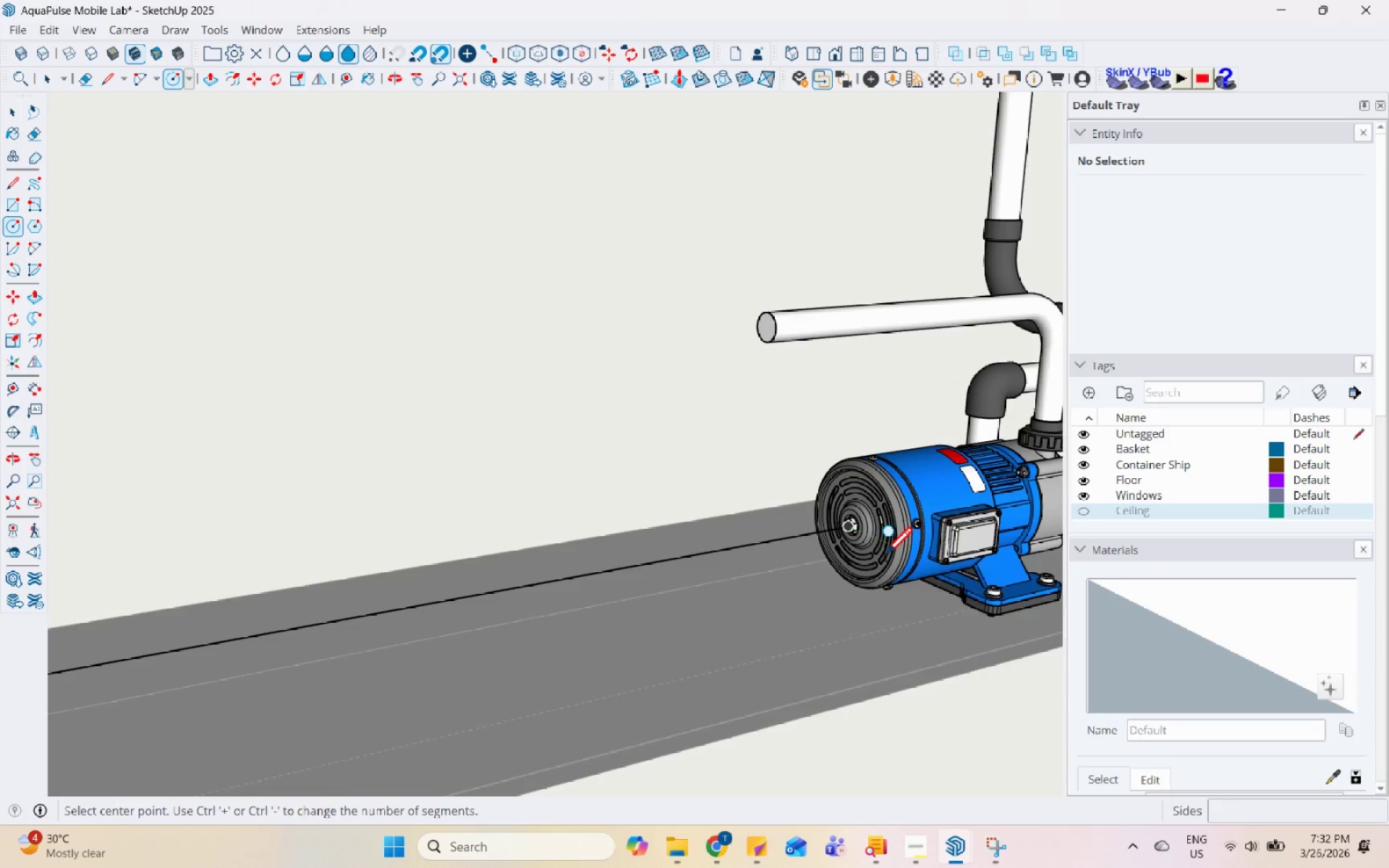 
scroll: coordinate [795, 459], scroll_direction: up, amount: 19.0
 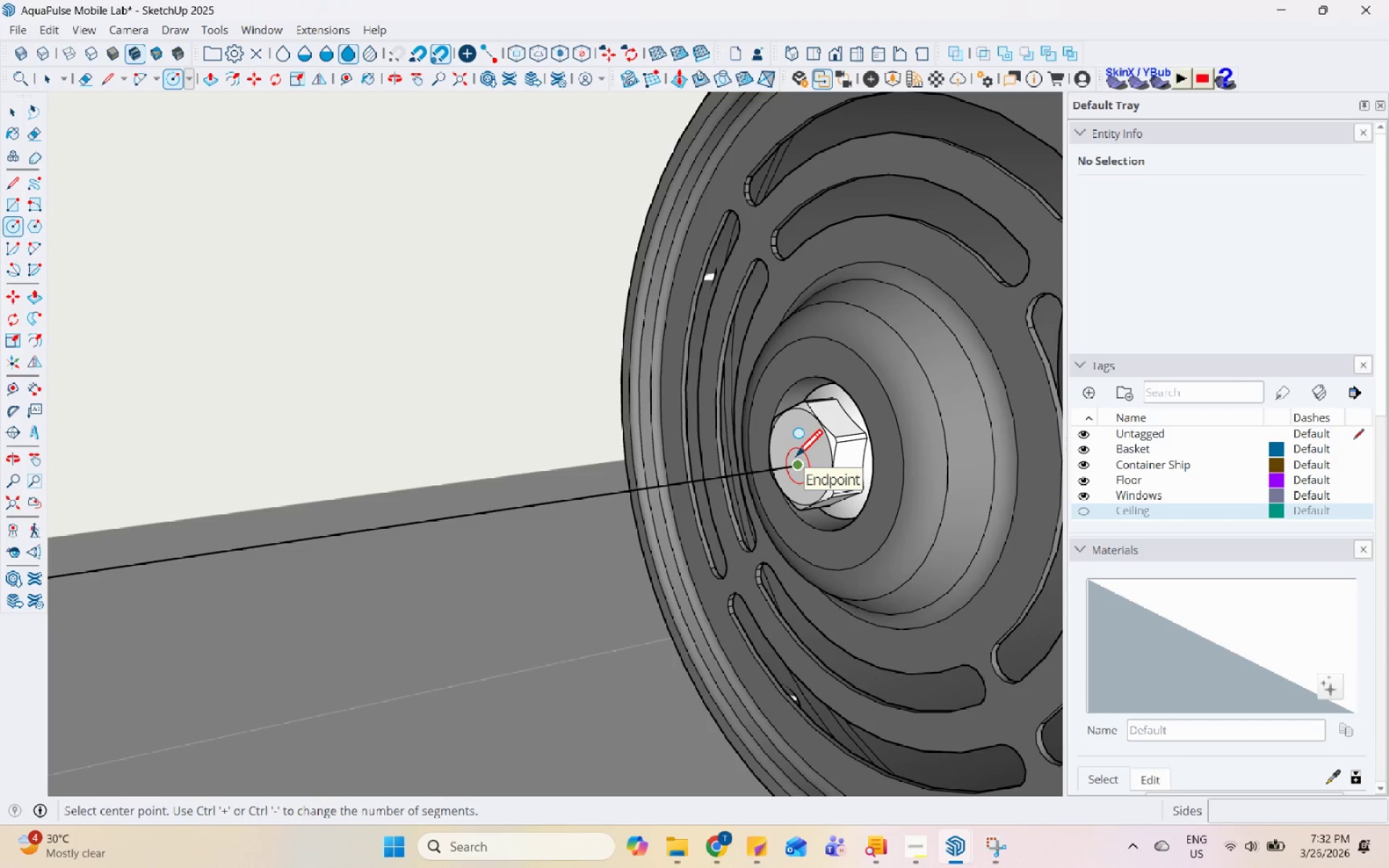 
left_click([795, 459])
 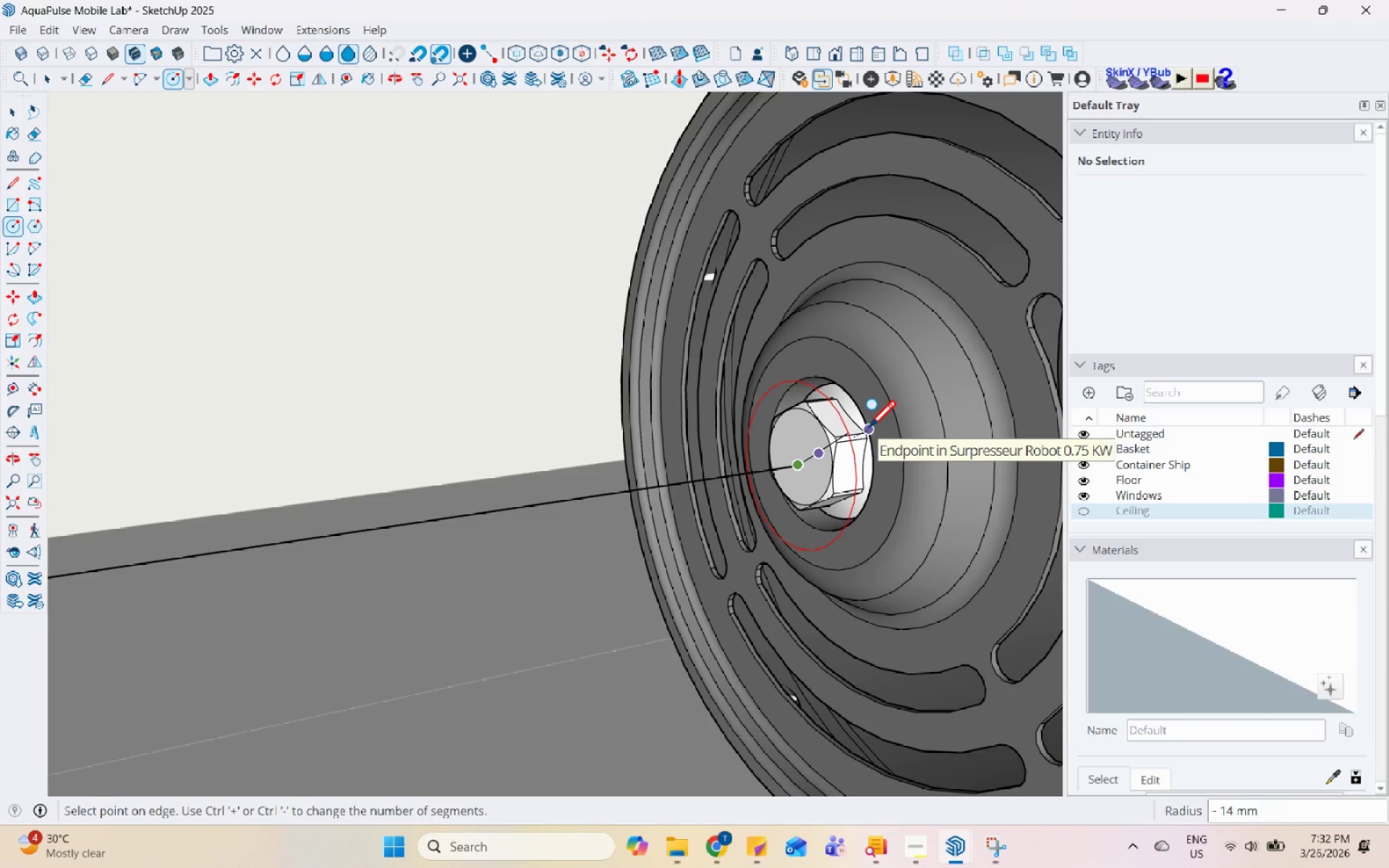 
key(Numpad1)
 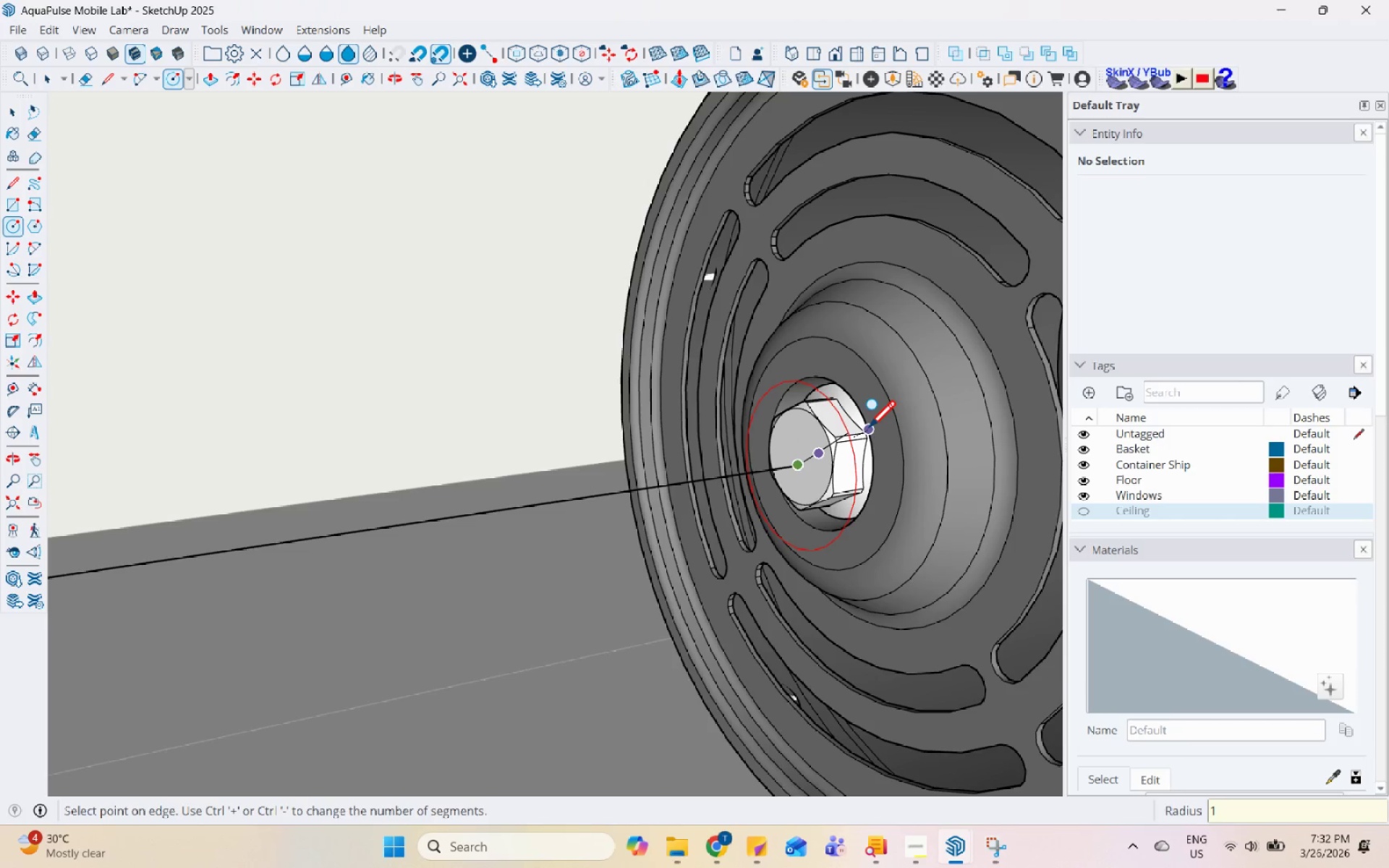 
key(Numpad6)
 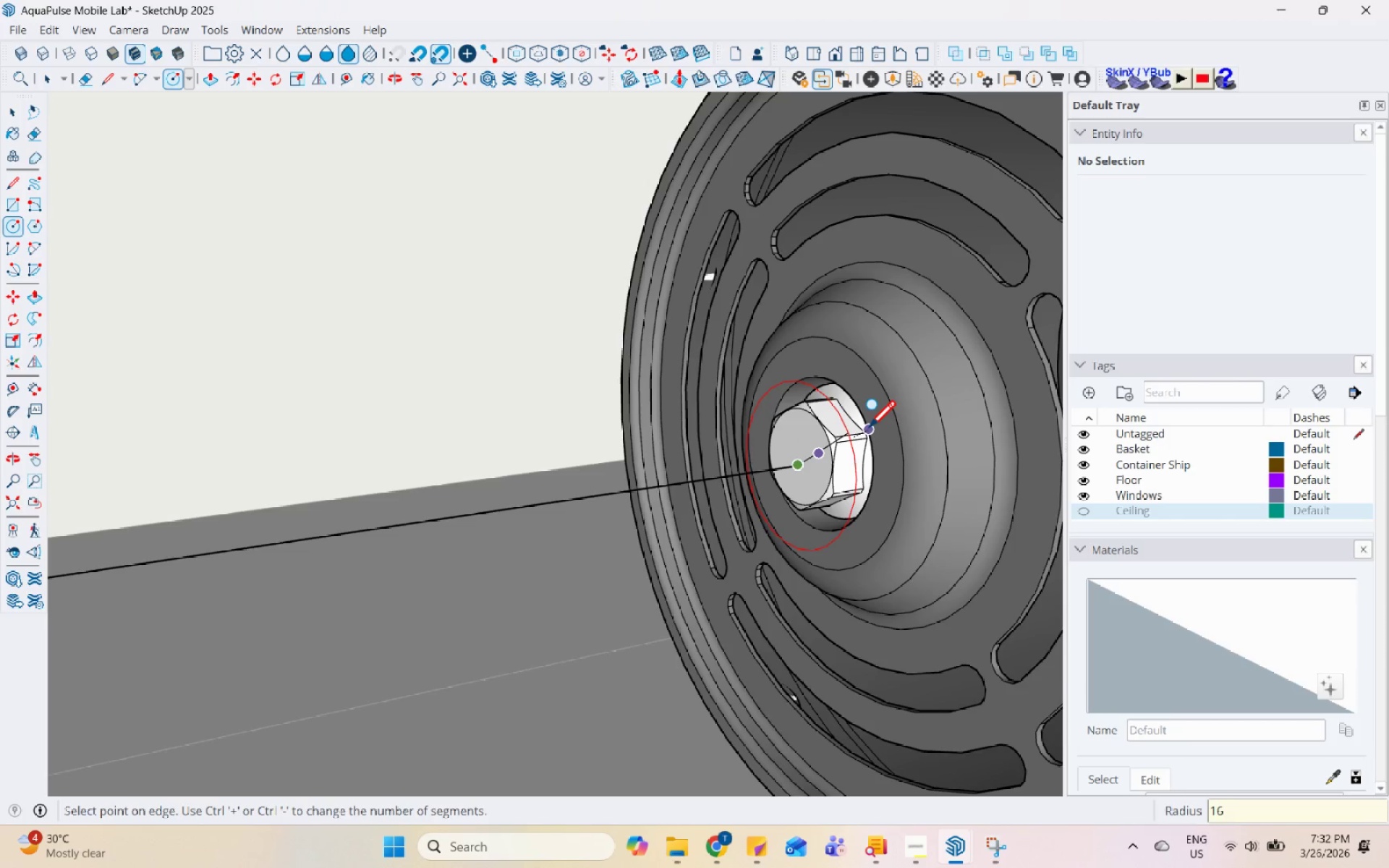 
key(Enter)
 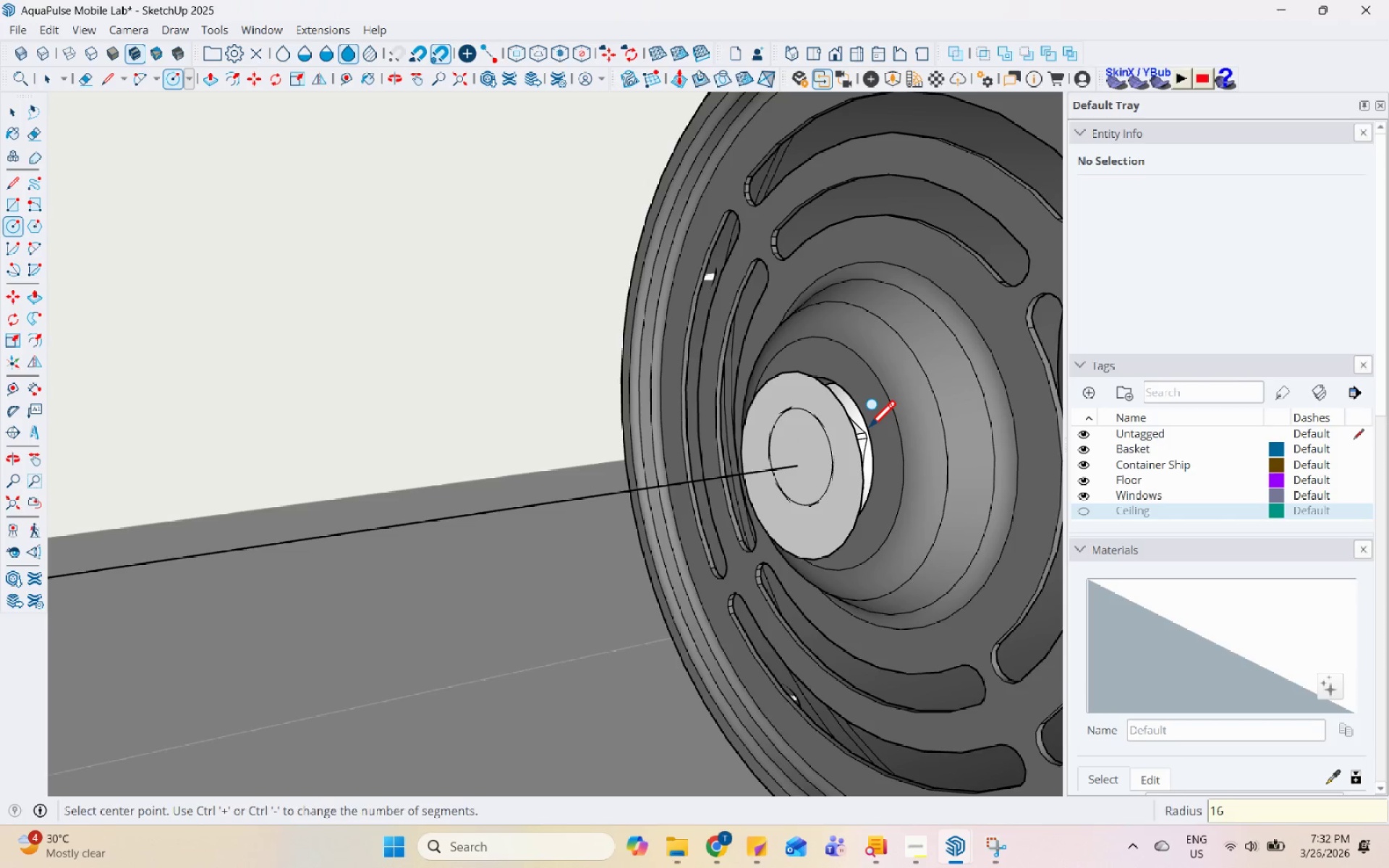 
key(Space)
 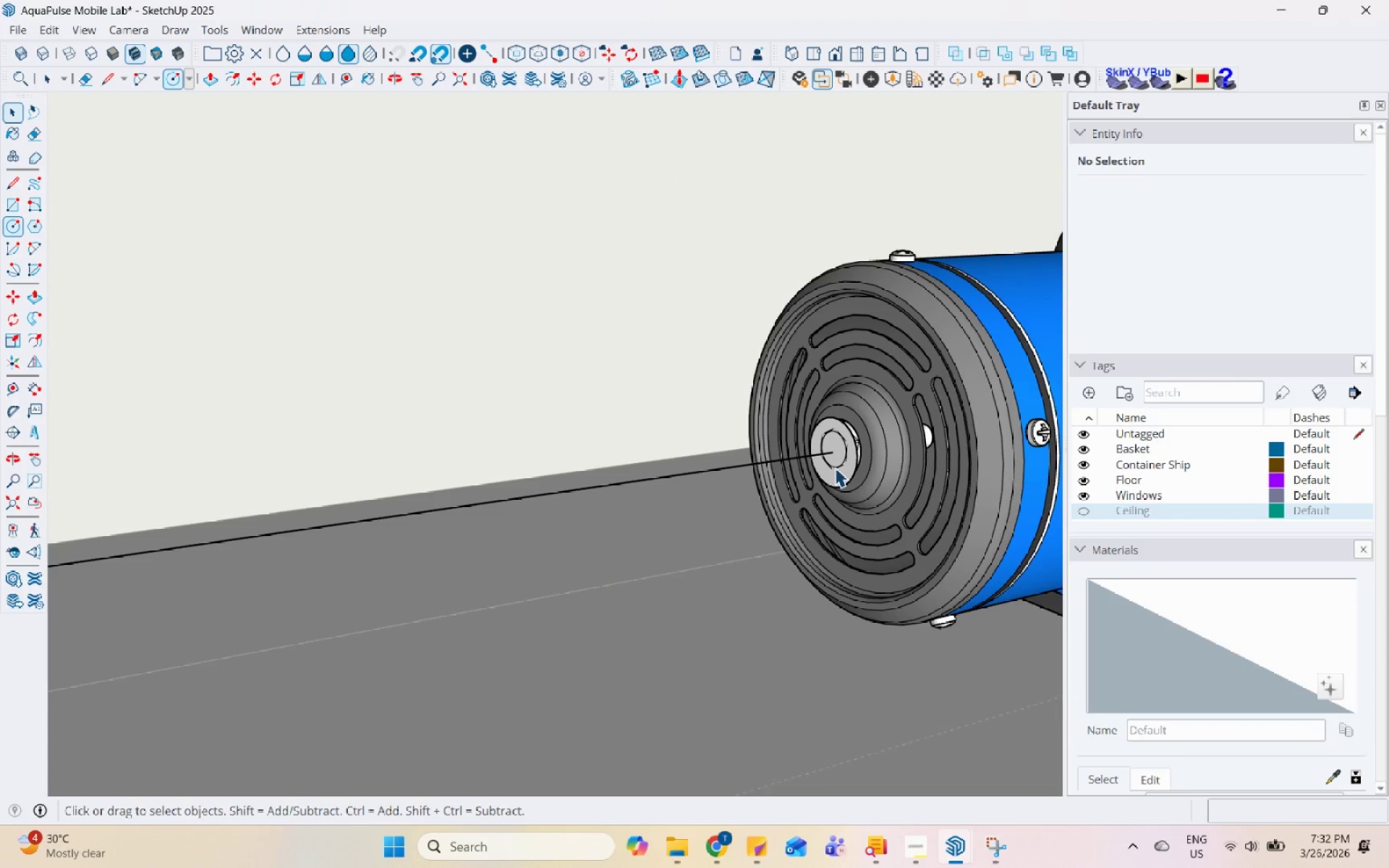 
left_click([835, 467])
 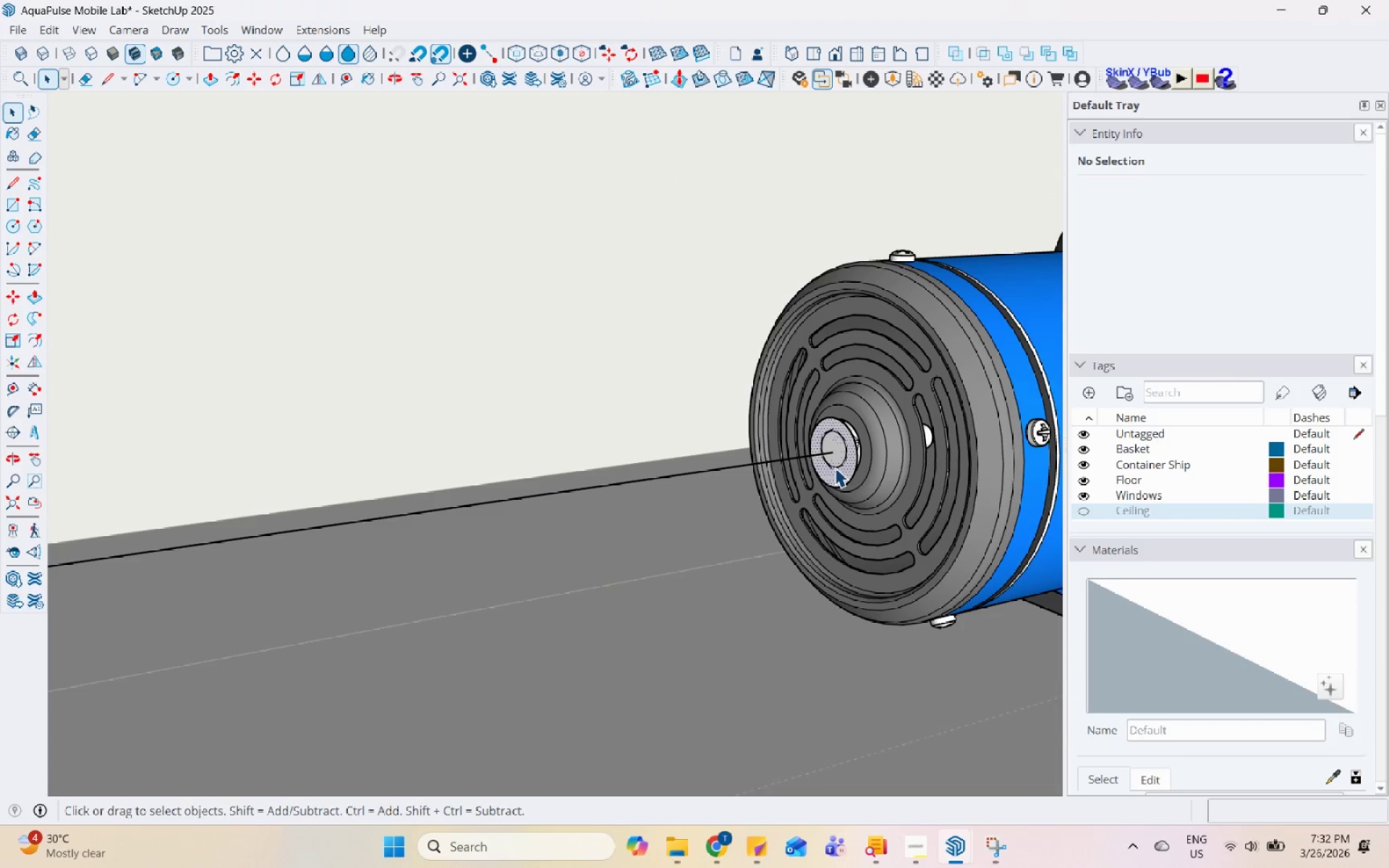 
scroll: coordinate [836, 467], scroll_direction: down, amount: 11.0
 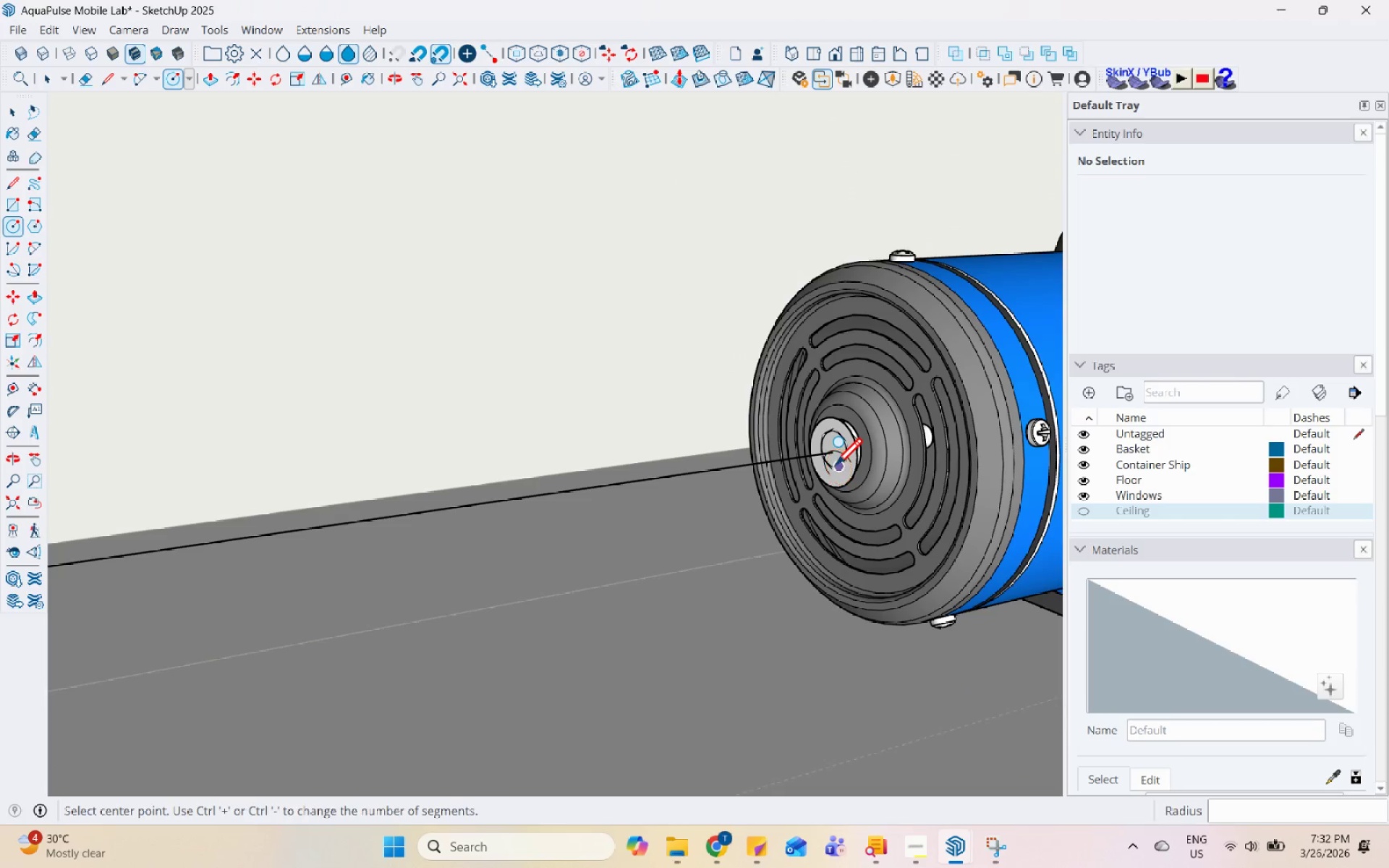 
scroll: coordinate [835, 467], scroll_direction: up, amount: 5.0
 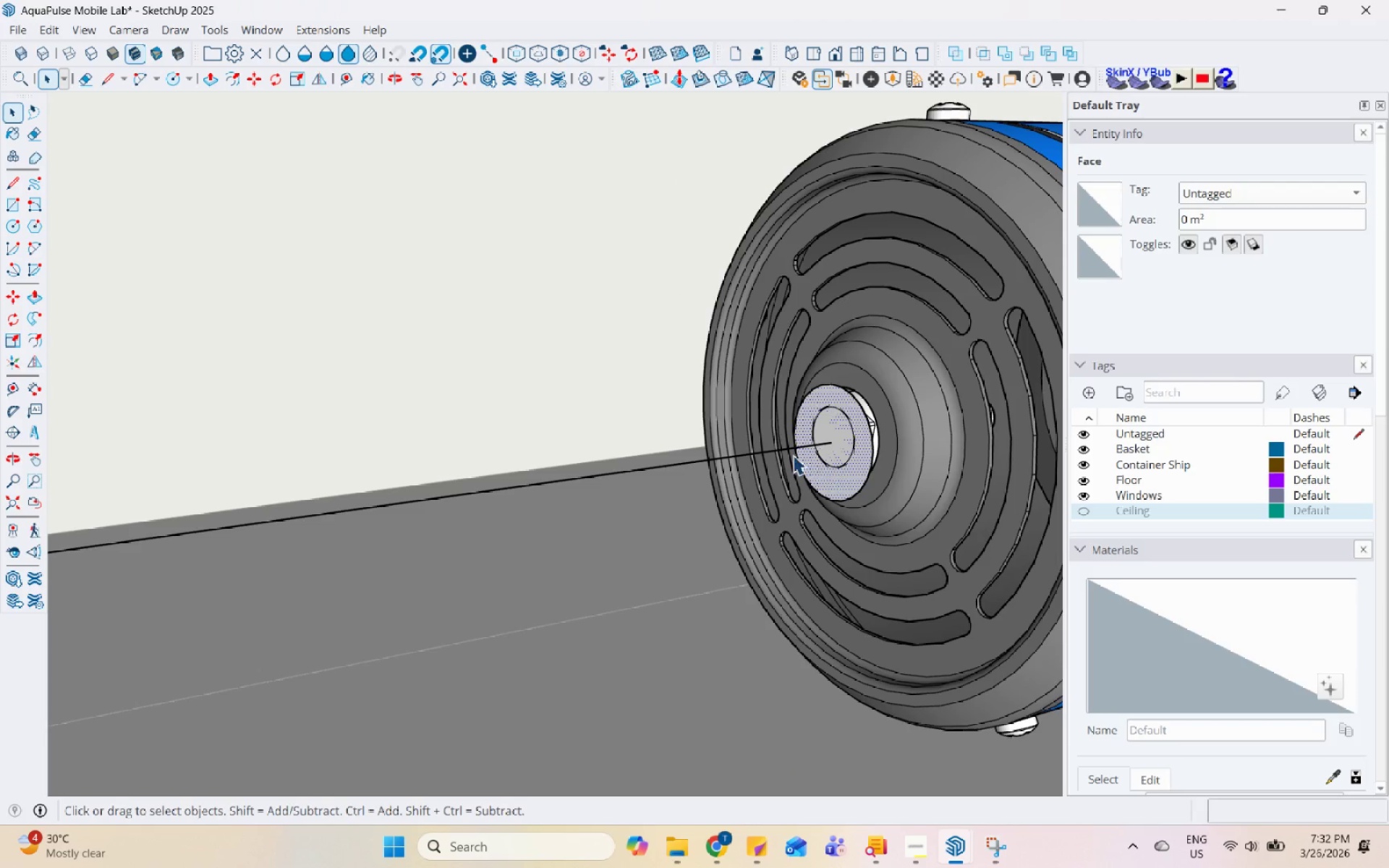 
left_click([793, 448])
 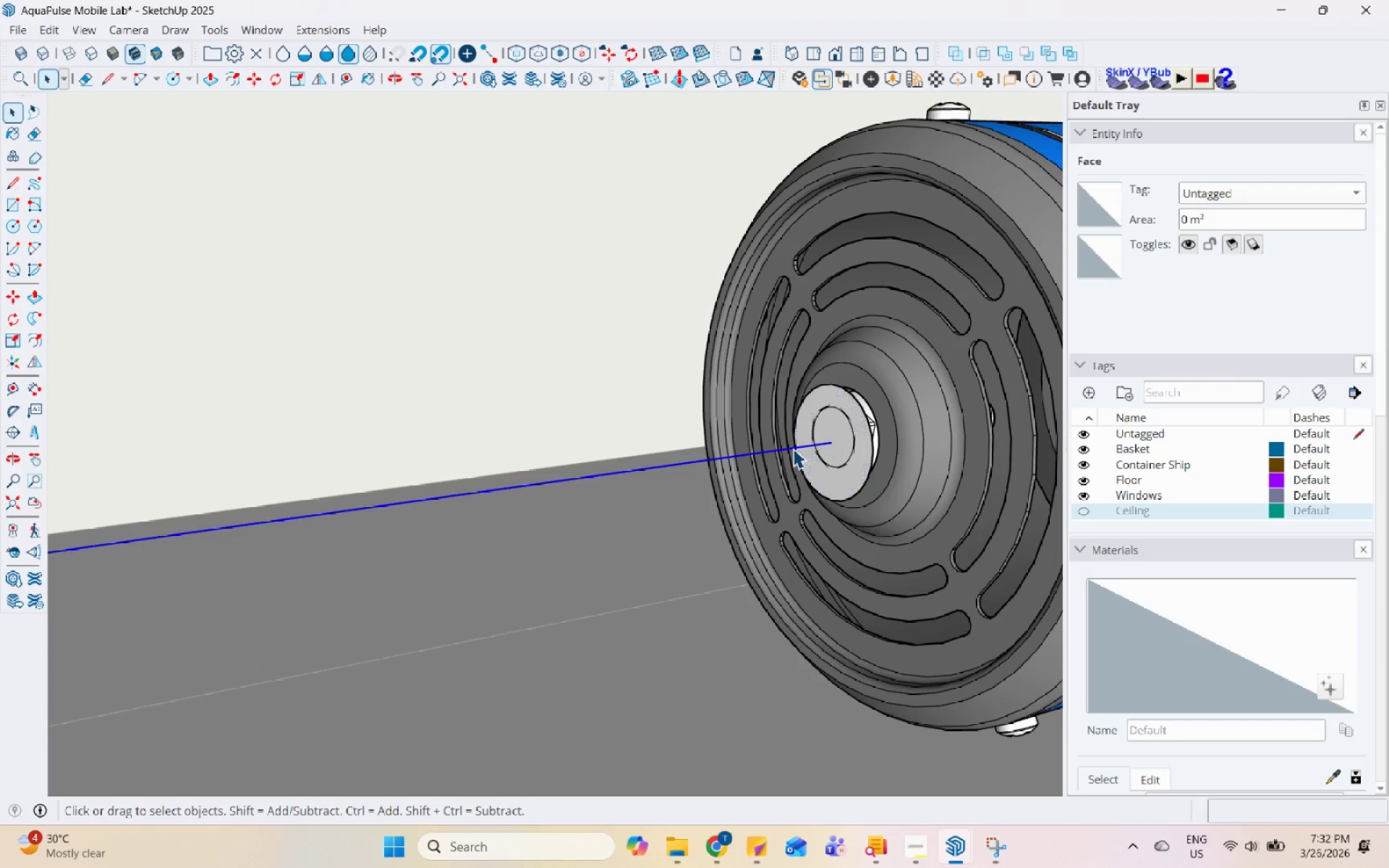 
hold_key(key=ControlLeft, duration=1.18)
 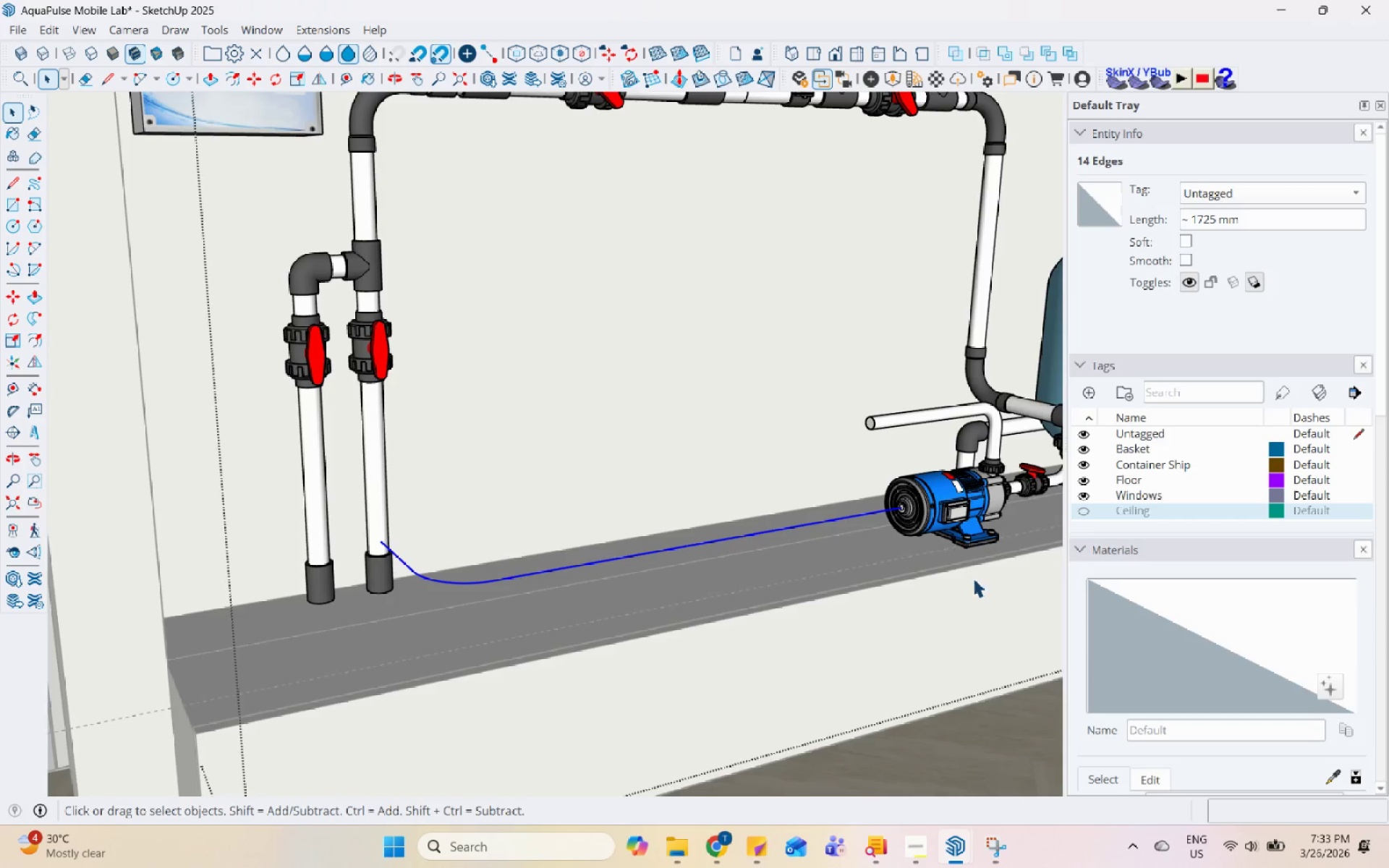 
scroll: coordinate [438, 507], scroll_direction: down, amount: 23.0
 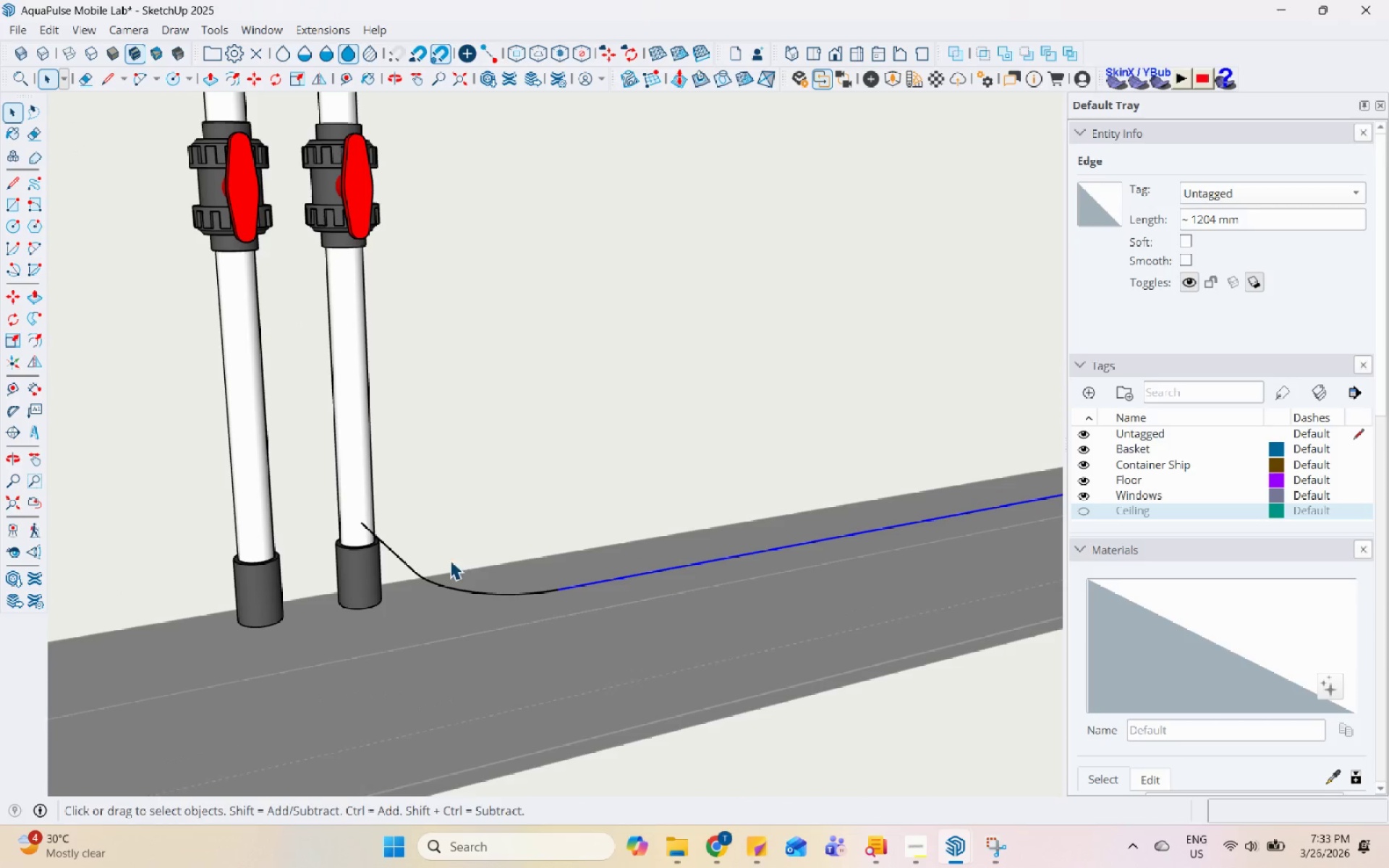 
left_click([488, 592])
 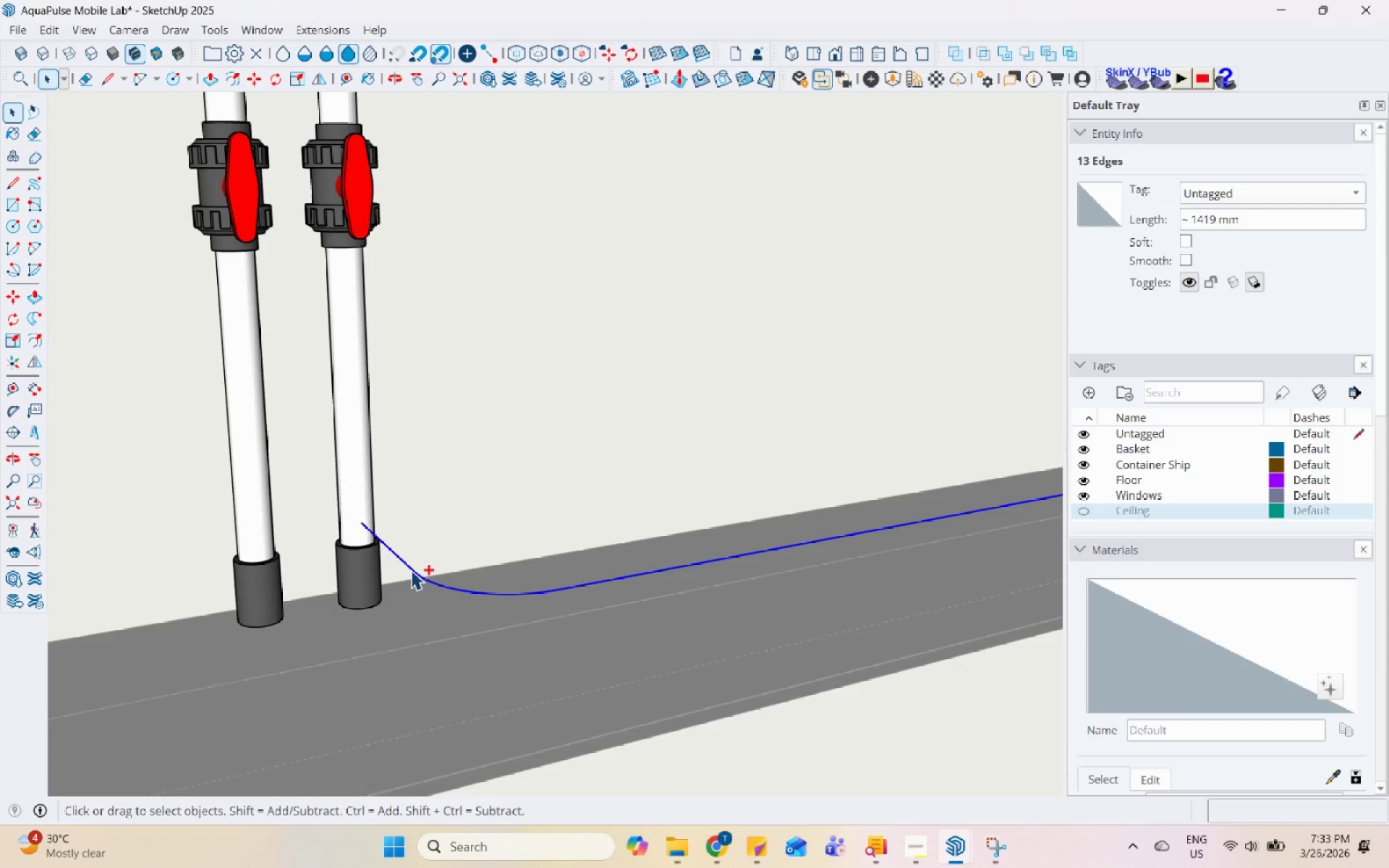 
scroll: coordinate [410, 570], scroll_direction: down, amount: 6.0
 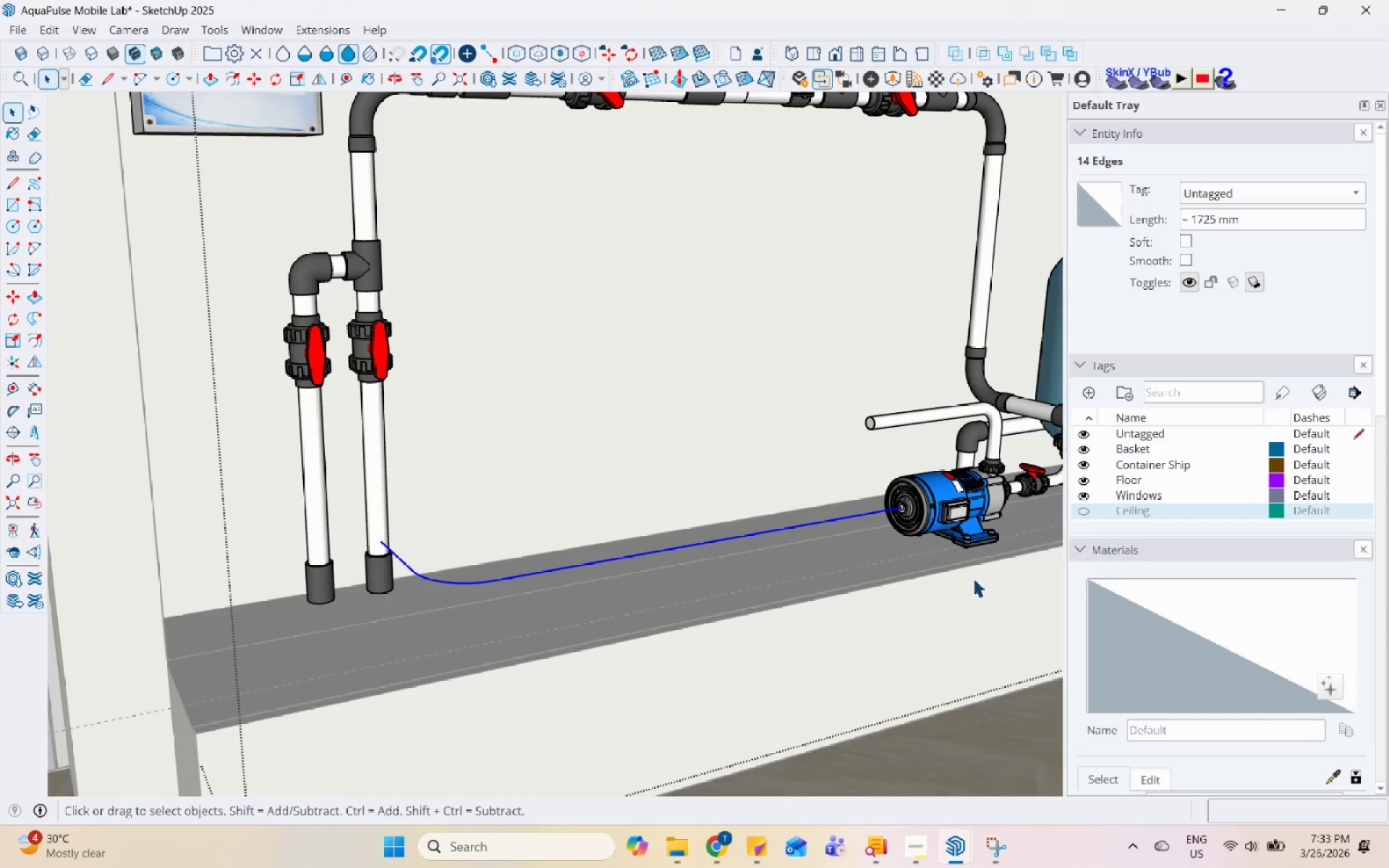 
scroll: coordinate [816, 525], scroll_direction: up, amount: 6.0
 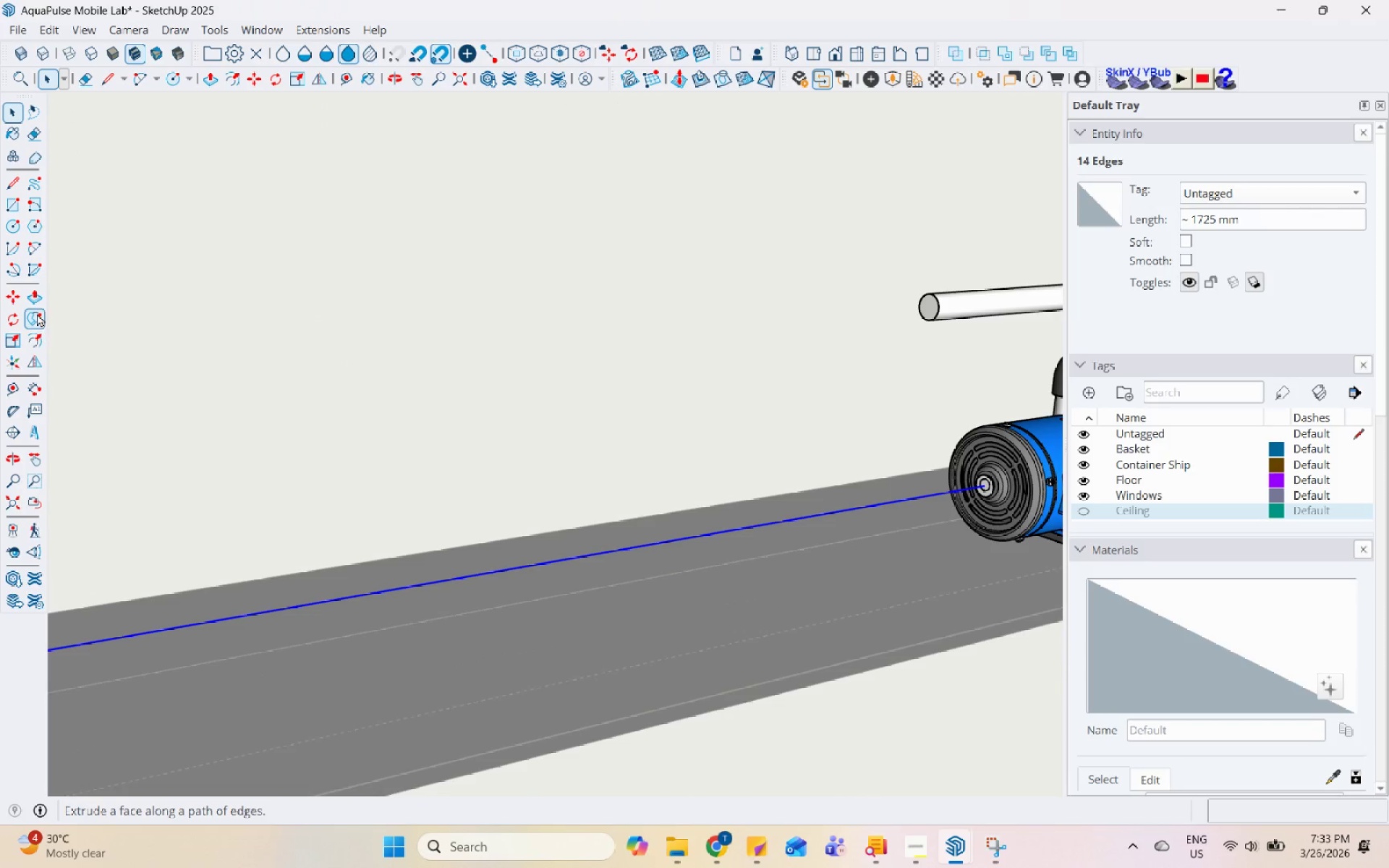 
left_click([37, 312])
 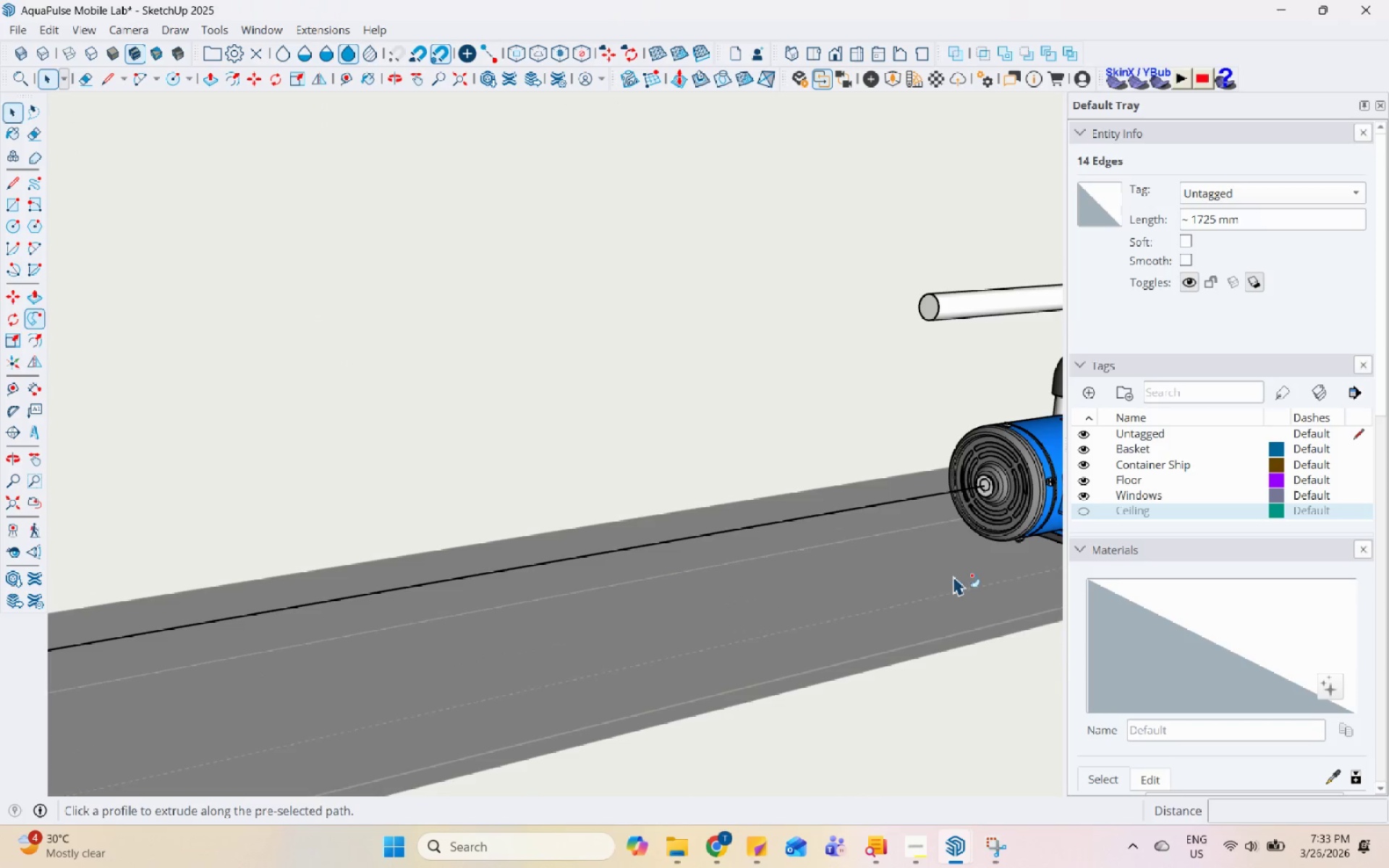 
left_click([1015, 493])
 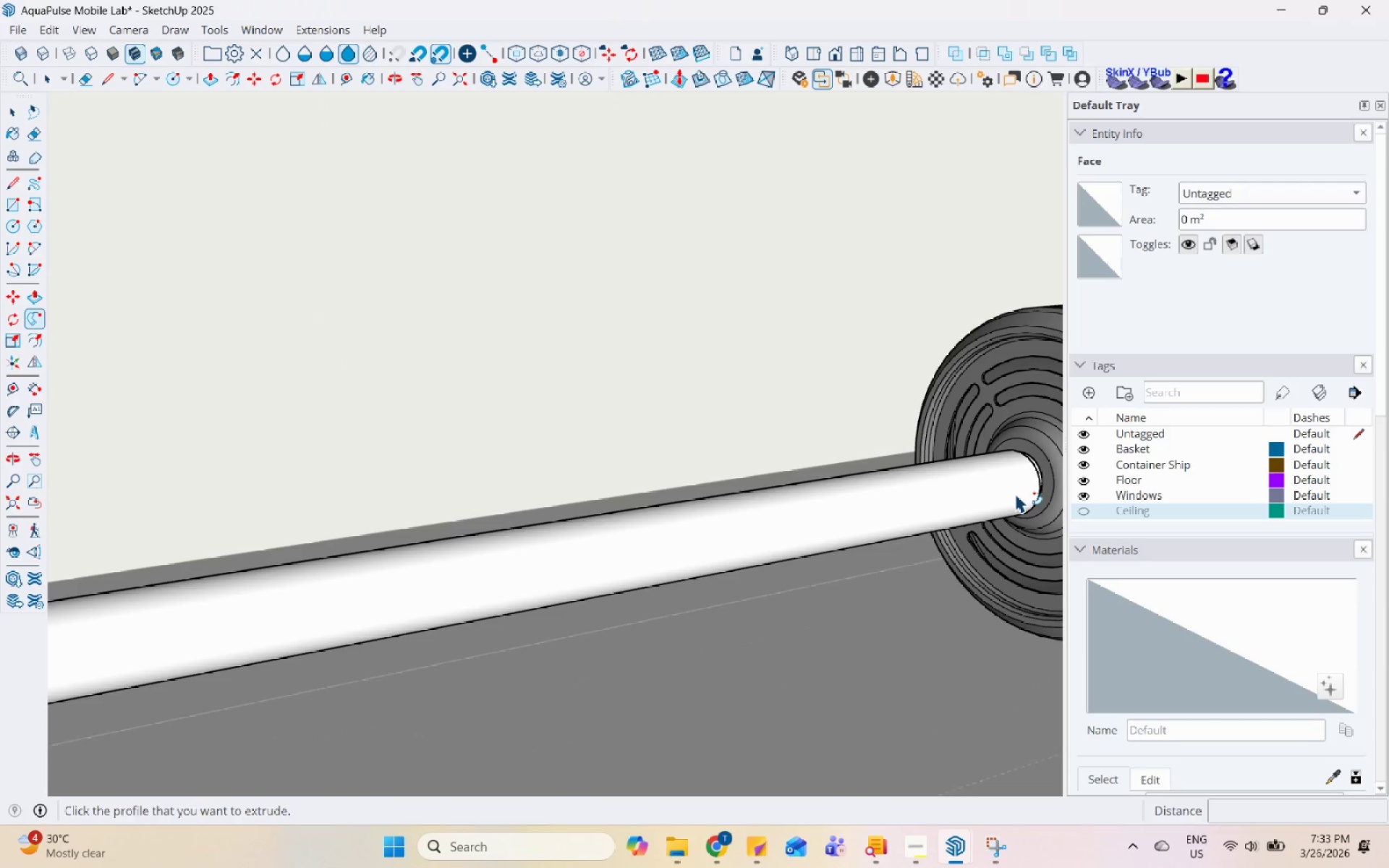 
scroll: coordinate [1003, 454], scroll_direction: up, amount: 10.0
 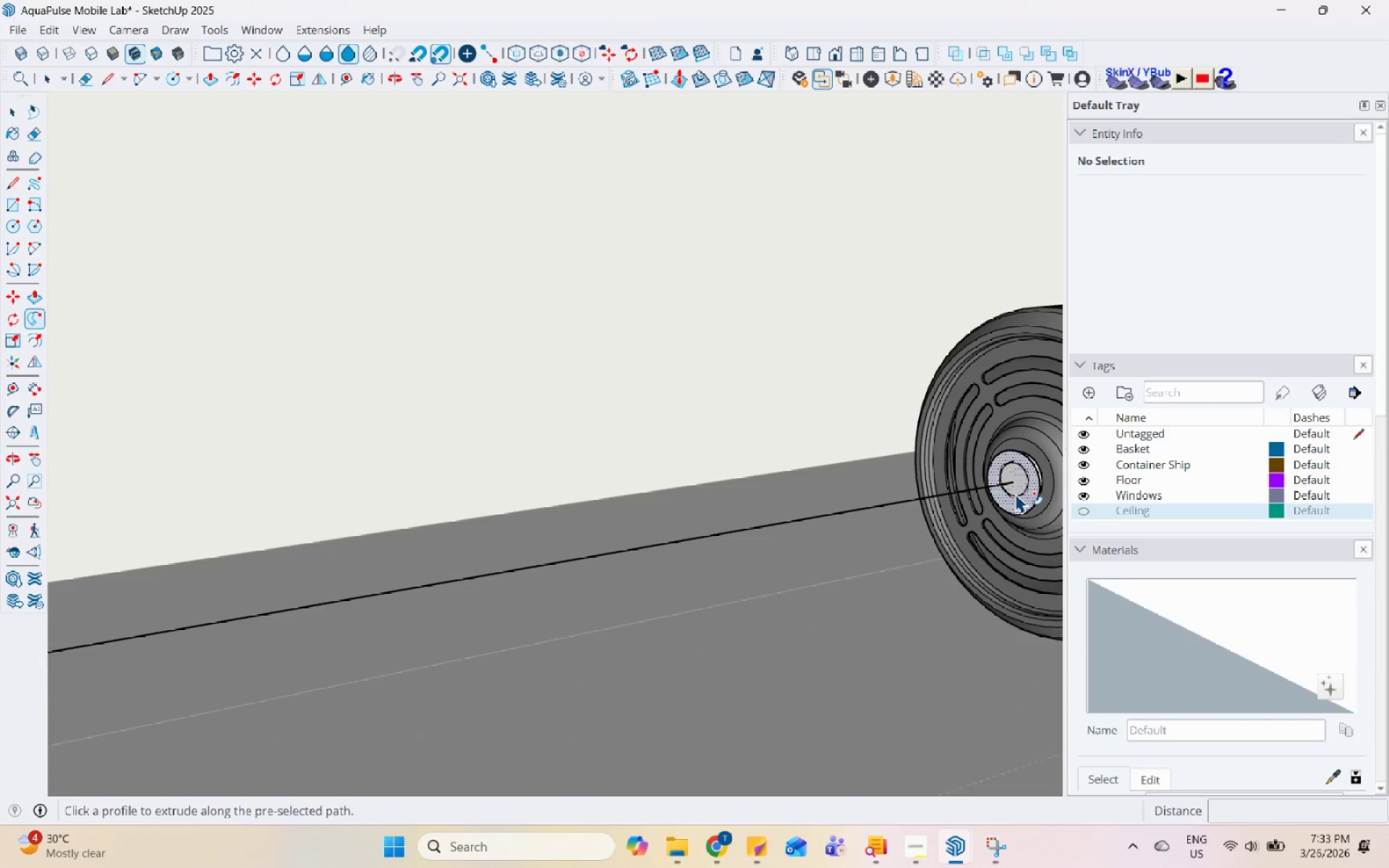 
scroll: coordinate [504, 530], scroll_direction: down, amount: 13.0
 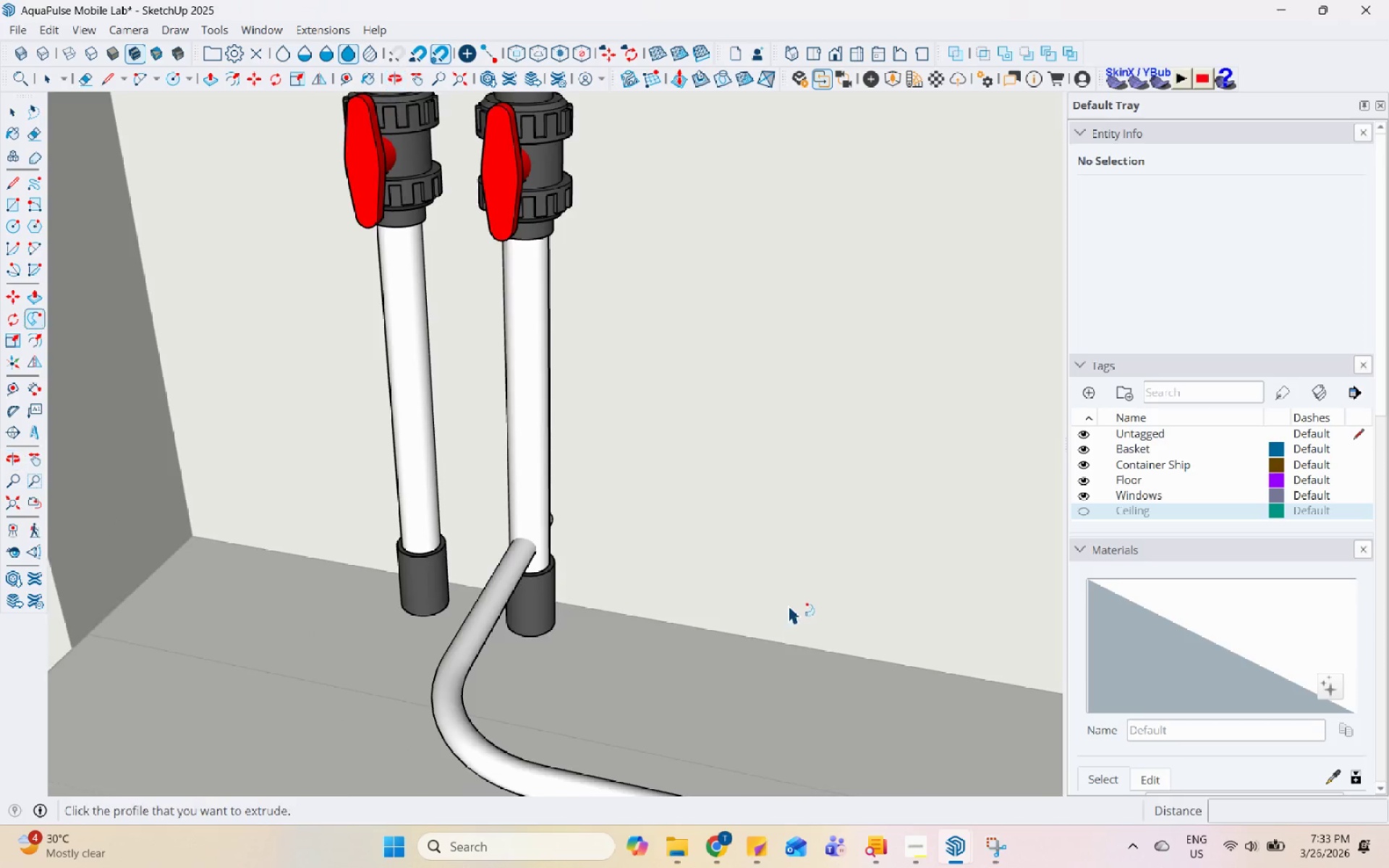 
key(Space)
 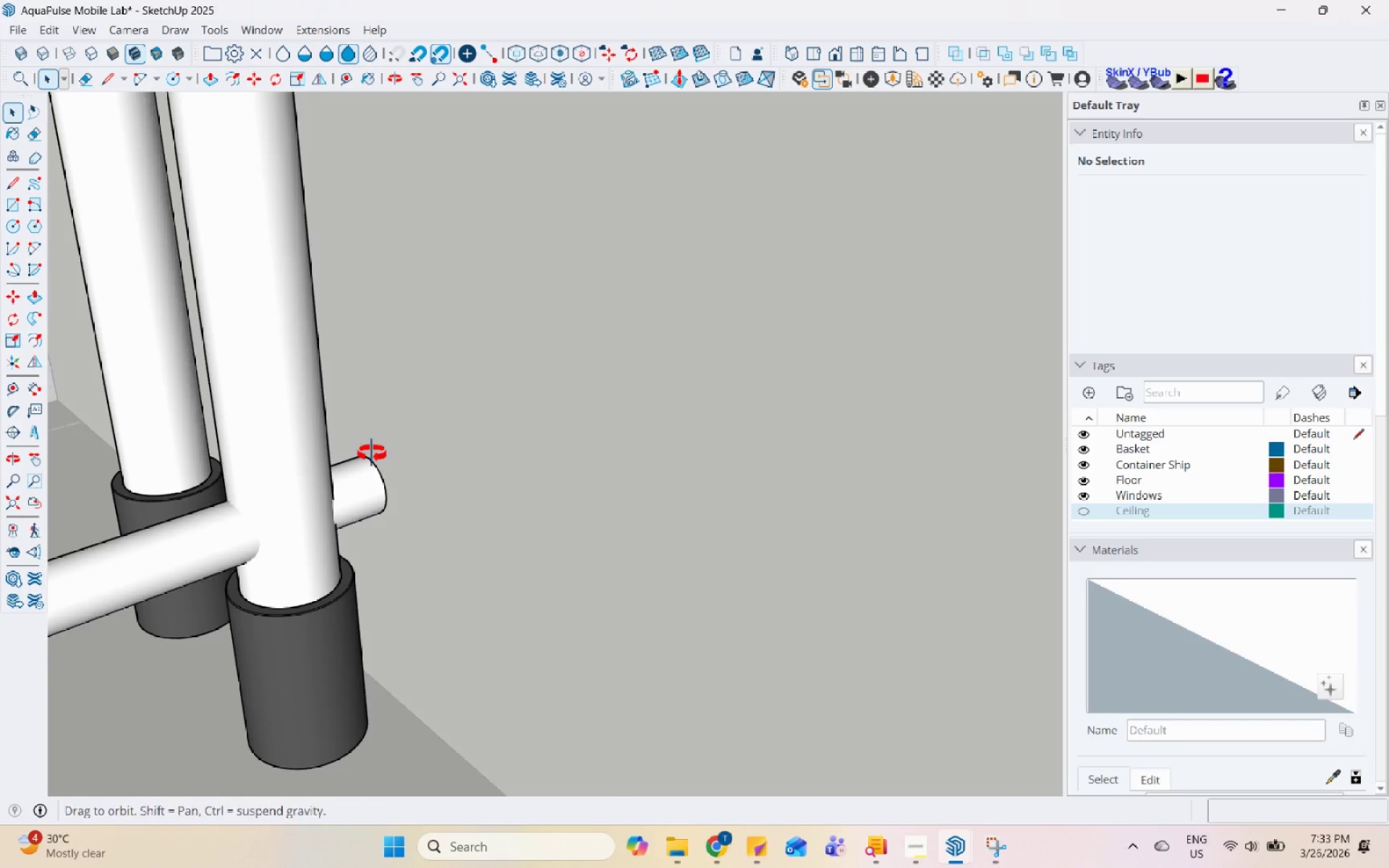 
scroll: coordinate [328, 469], scroll_direction: up, amount: 10.0
 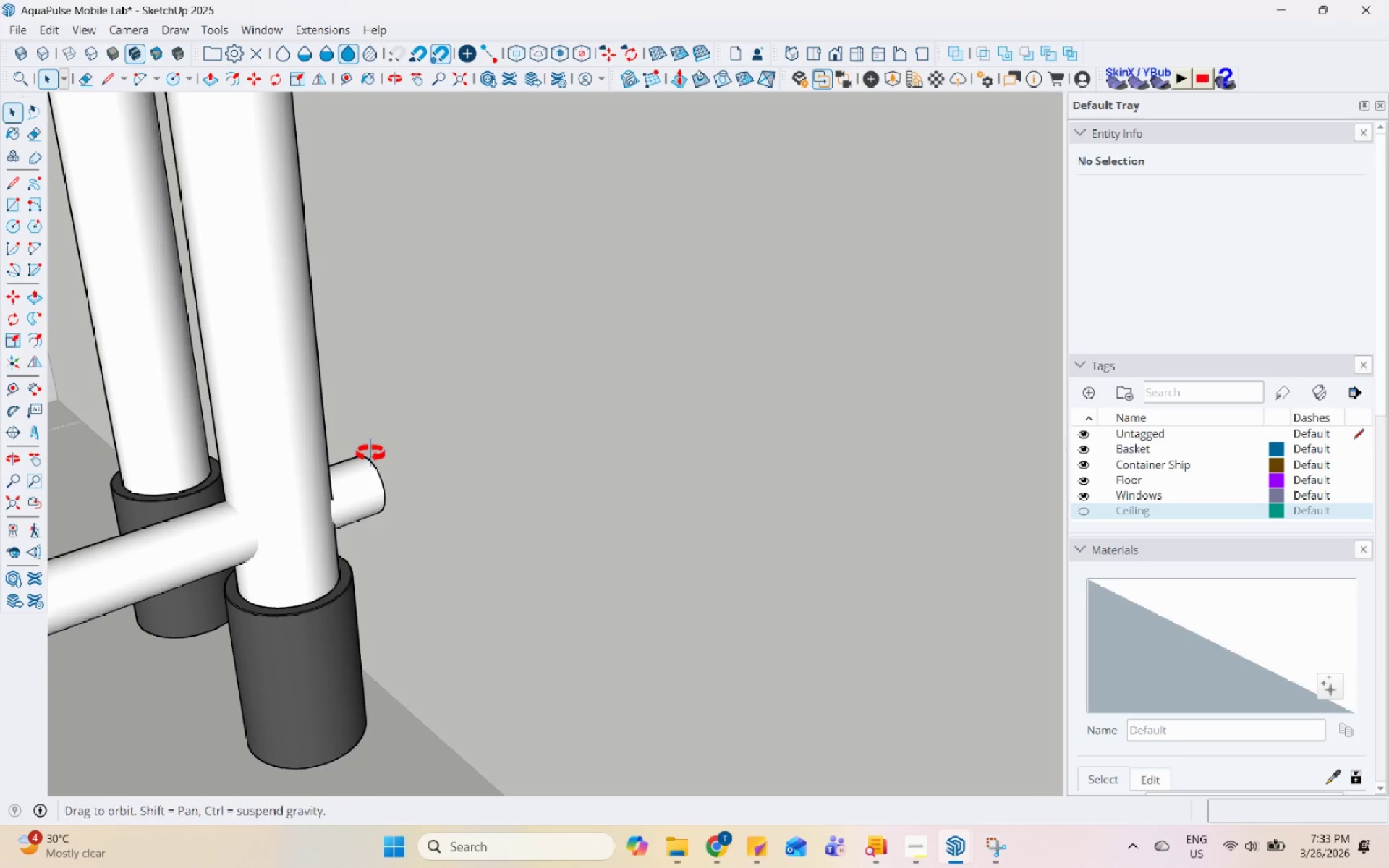 
left_click([378, 474])
 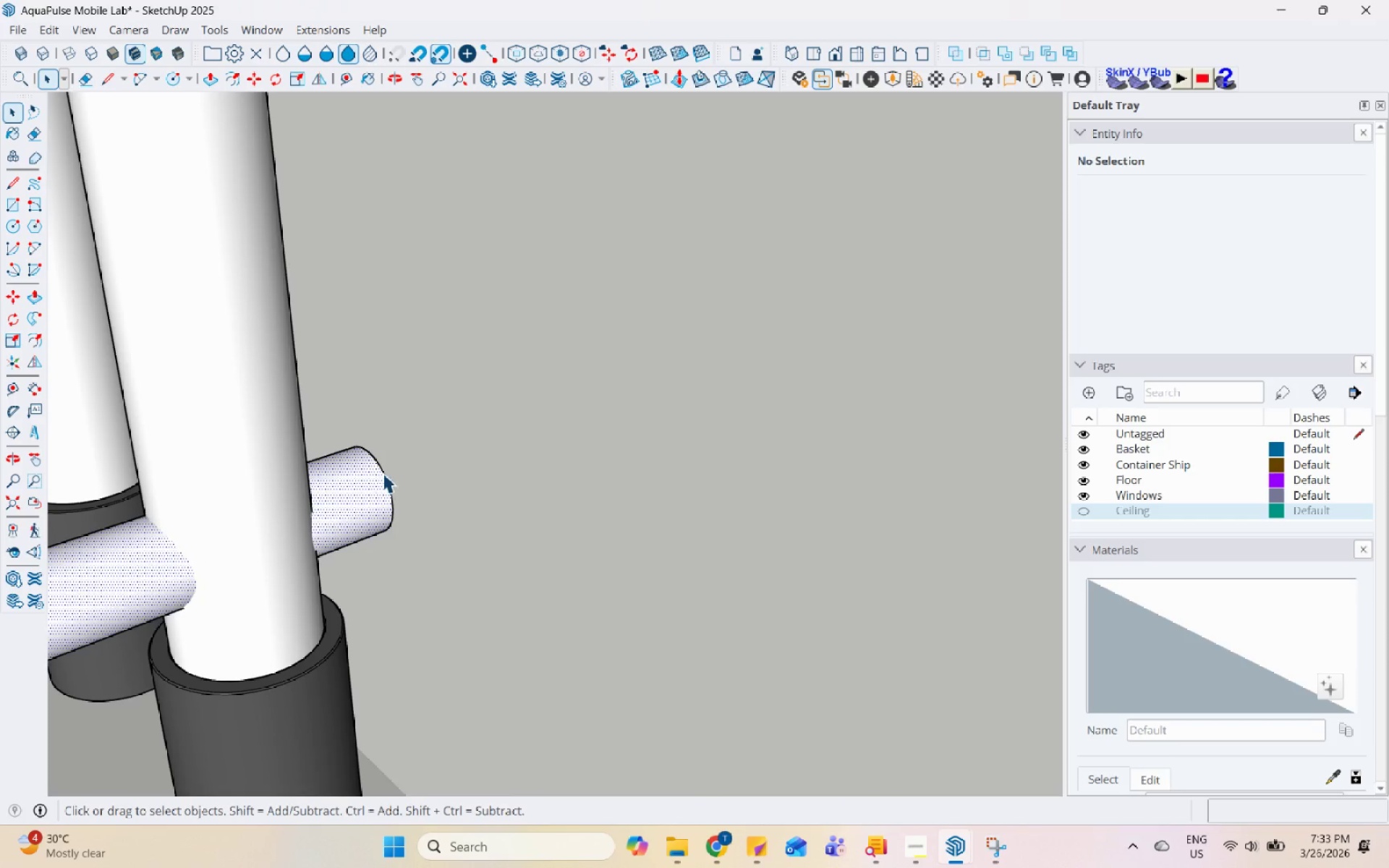 
scroll: coordinate [369, 479], scroll_direction: up, amount: 4.0
 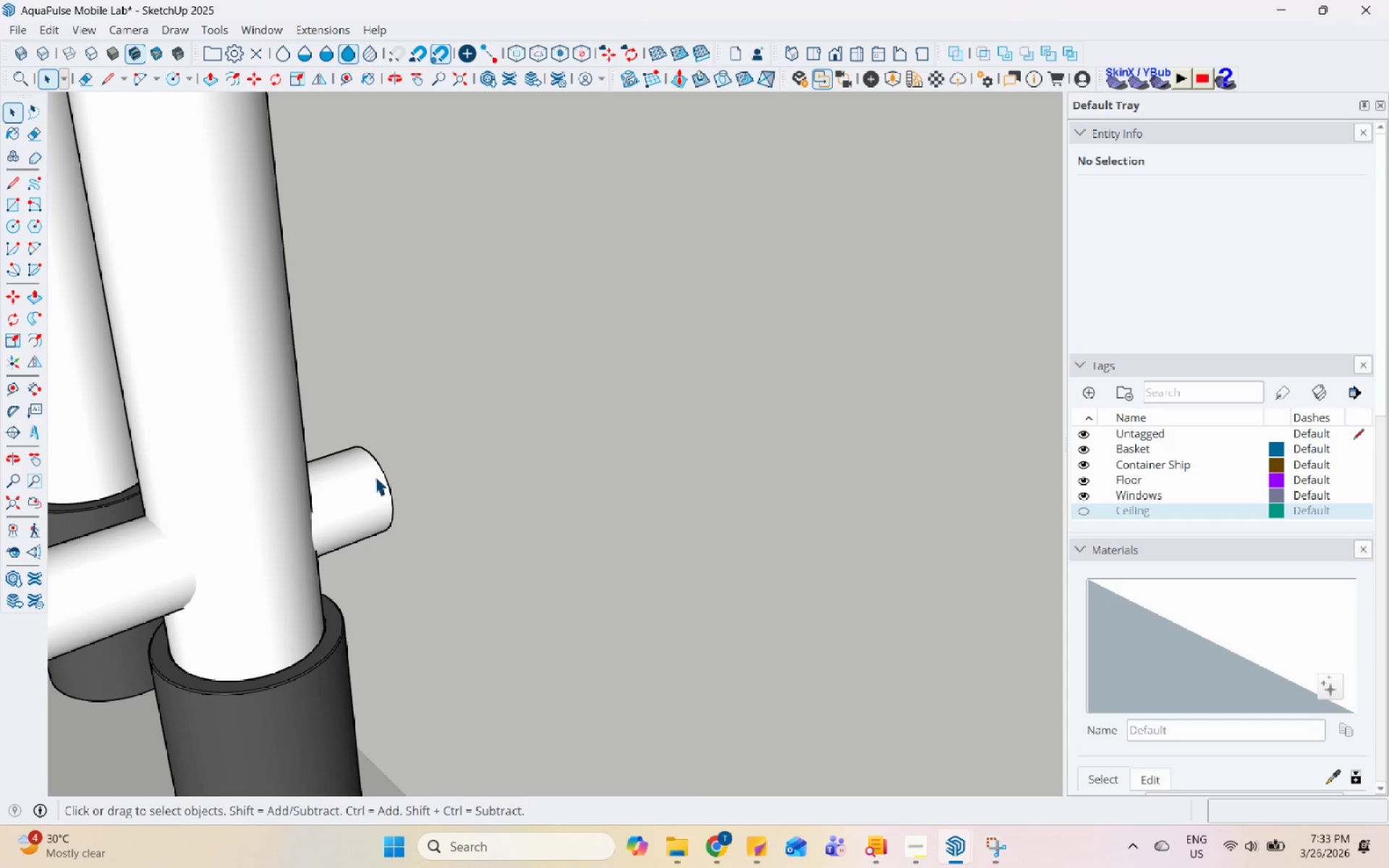 
double_click([383, 473])
 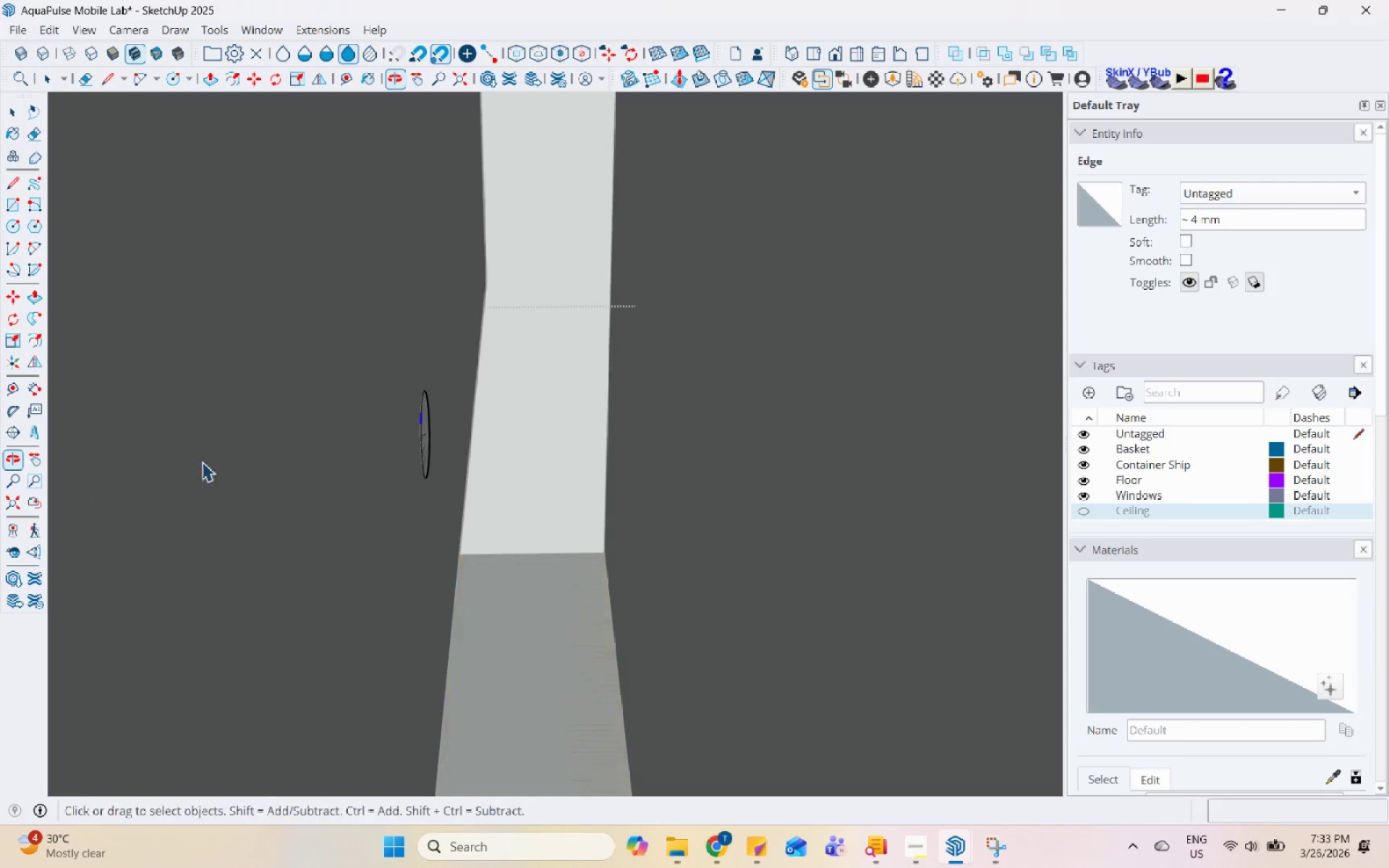 
scroll: coordinate [489, 438], scroll_direction: up, amount: 1.0
 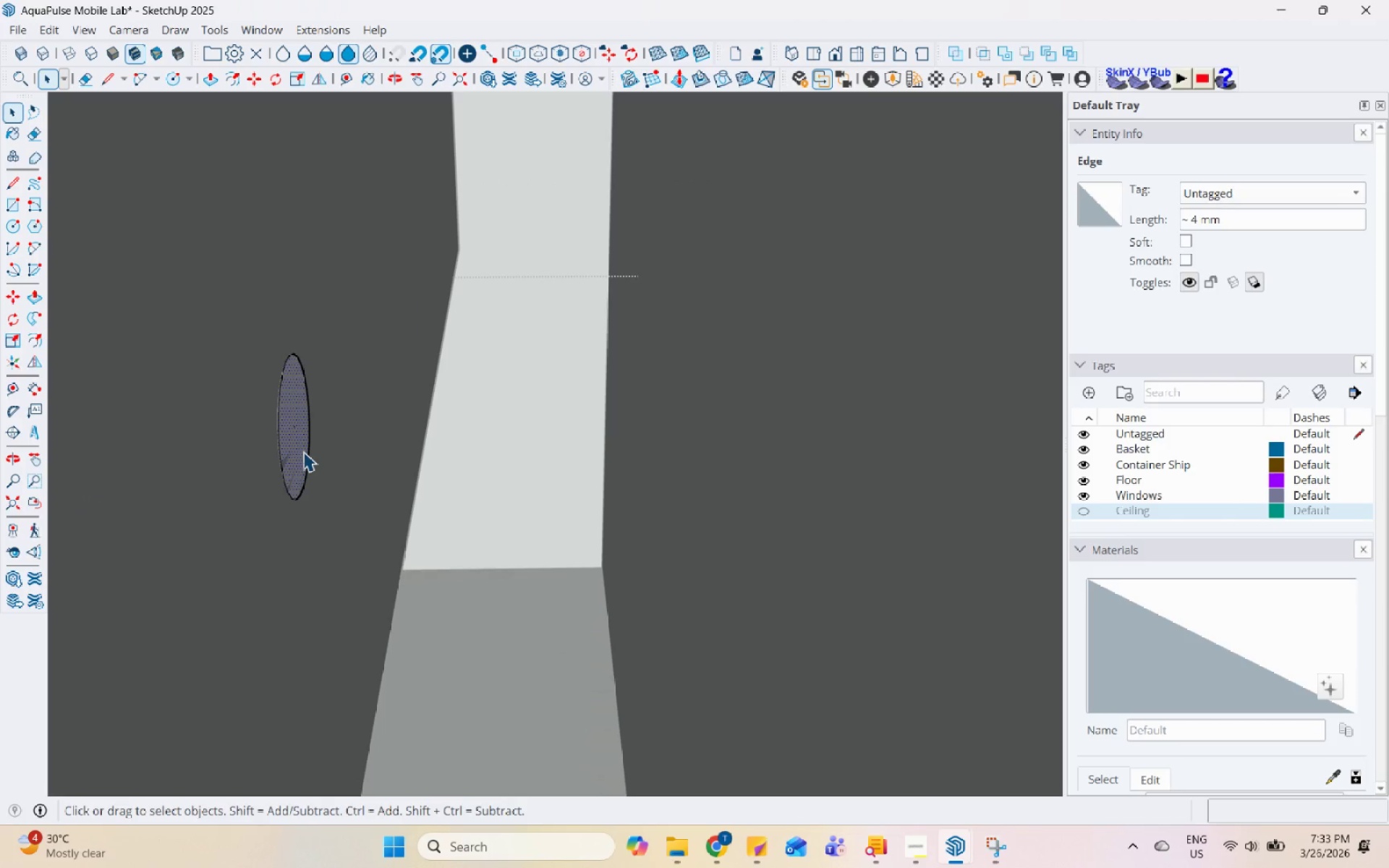 
key(P)
 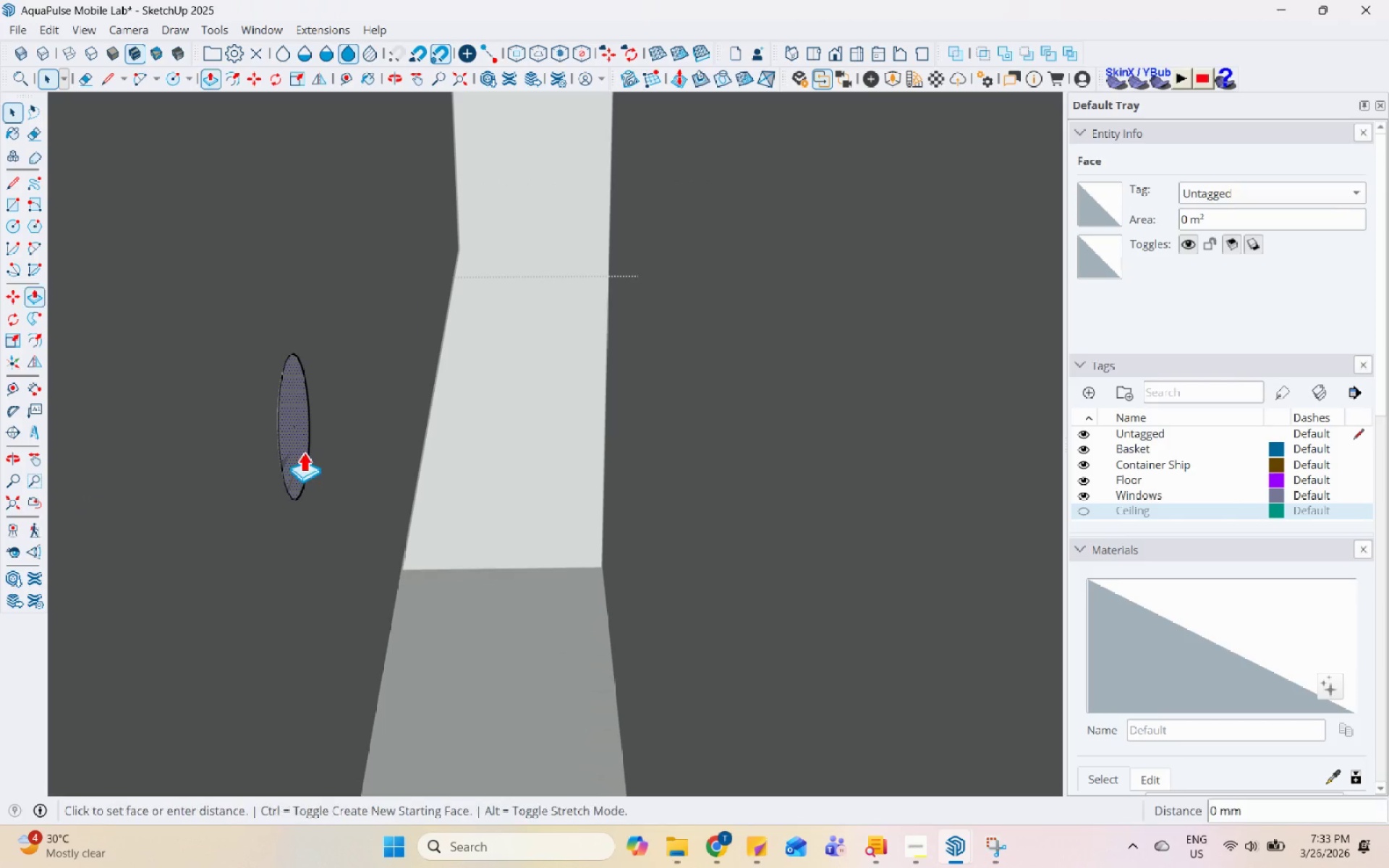 
left_click([303, 451])
 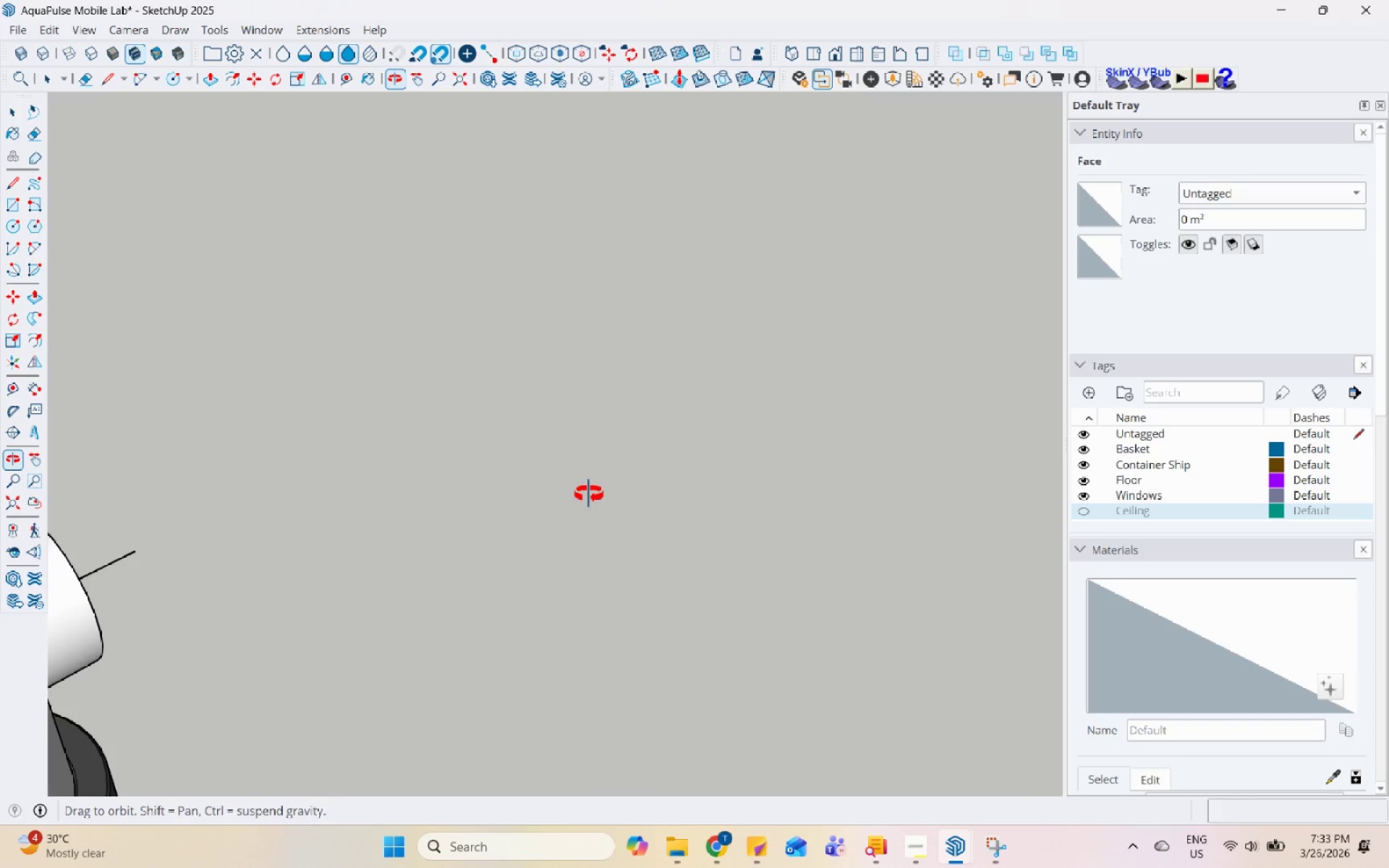 
scroll: coordinate [442, 498], scroll_direction: down, amount: 8.0
 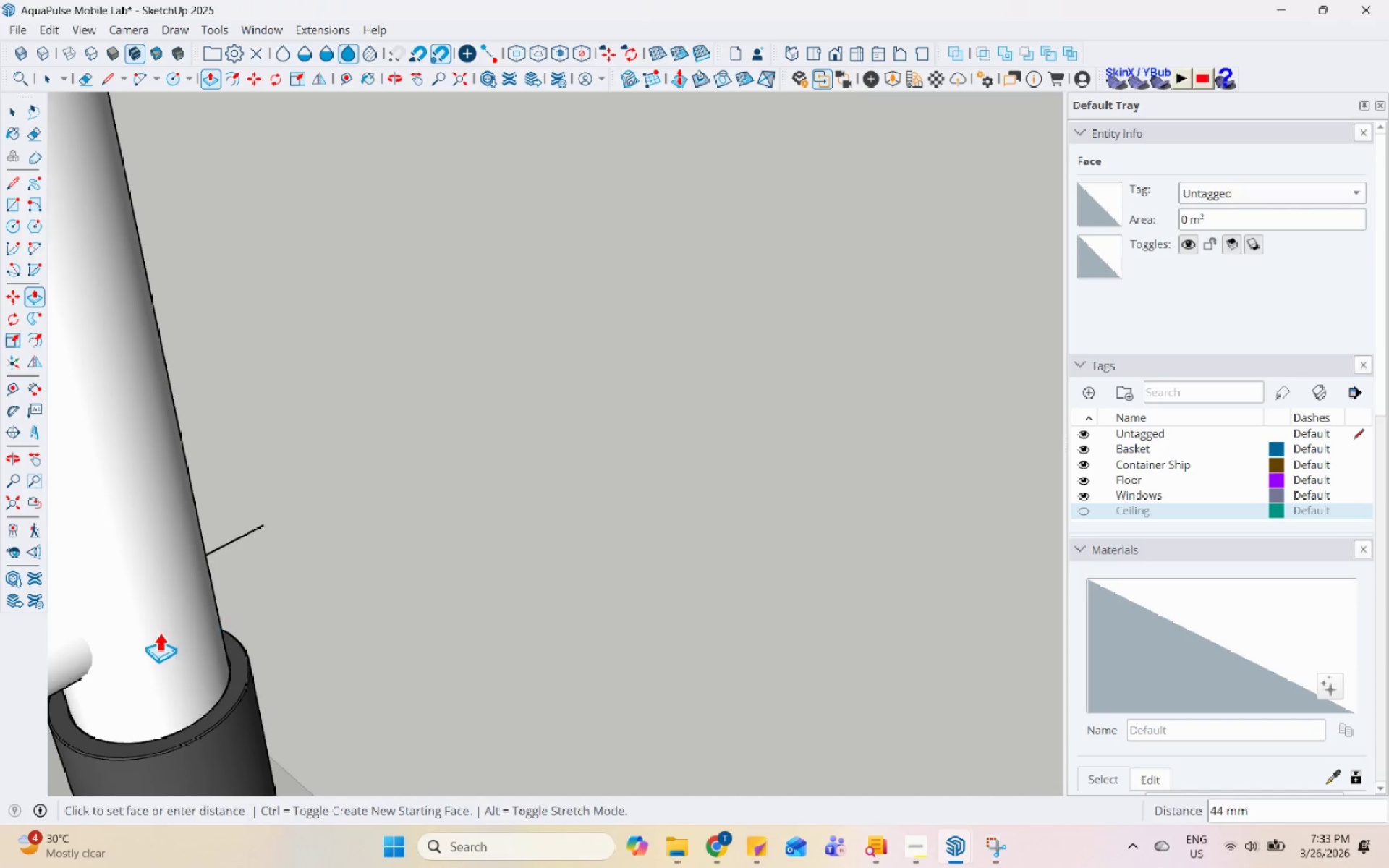 
left_click([159, 631])
 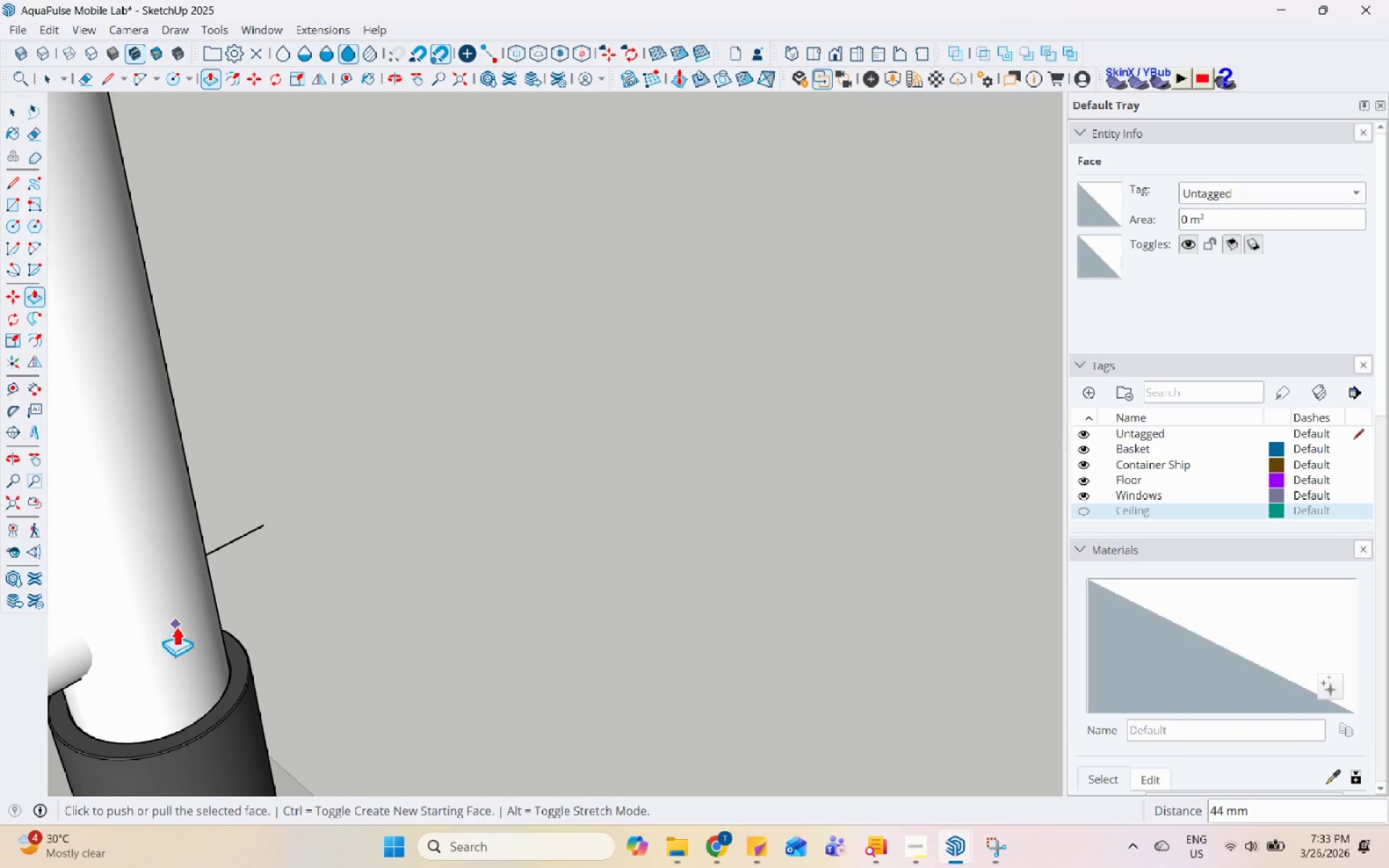 
key(Space)
 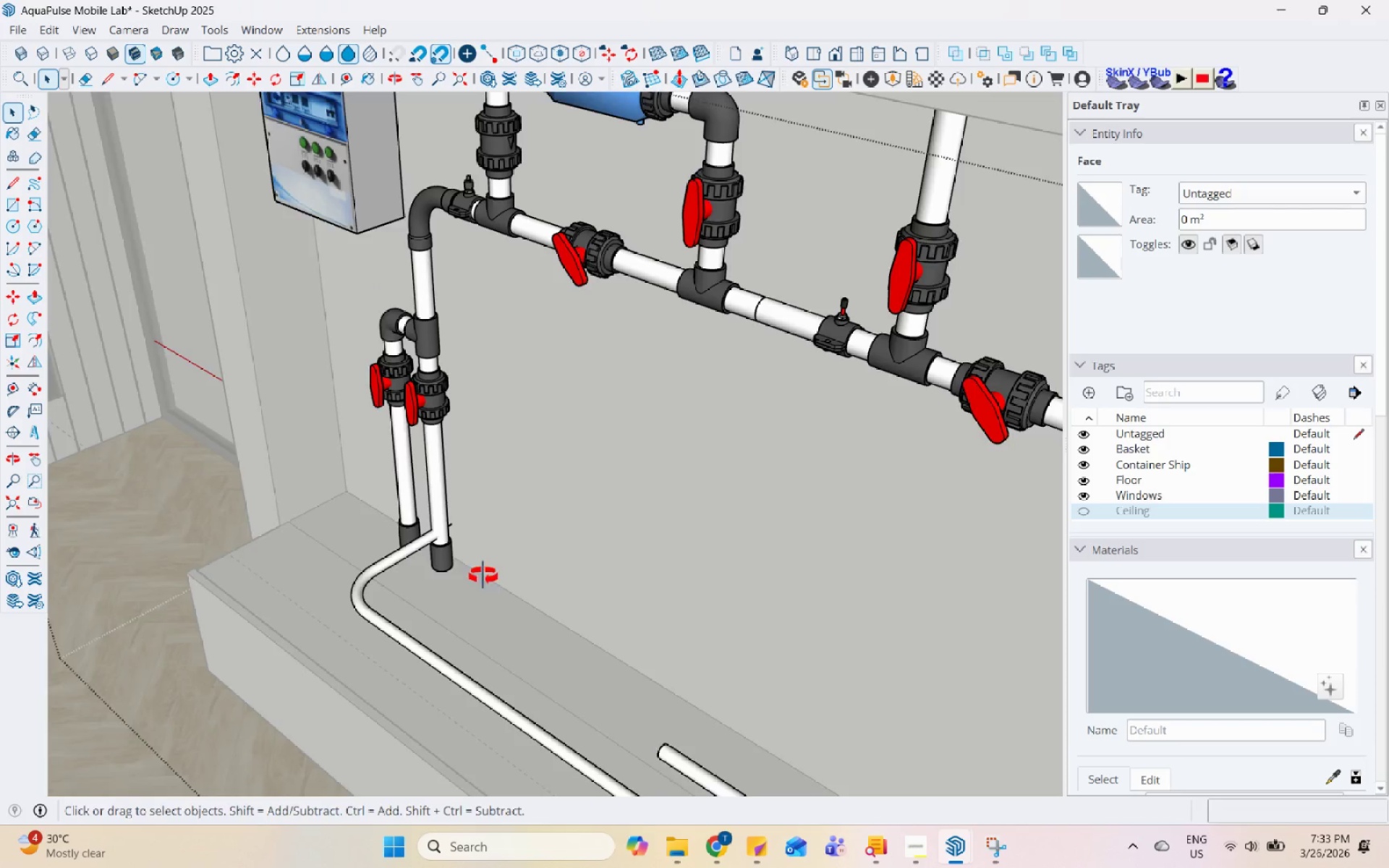 
scroll: coordinate [472, 546], scroll_direction: down, amount: 26.0
 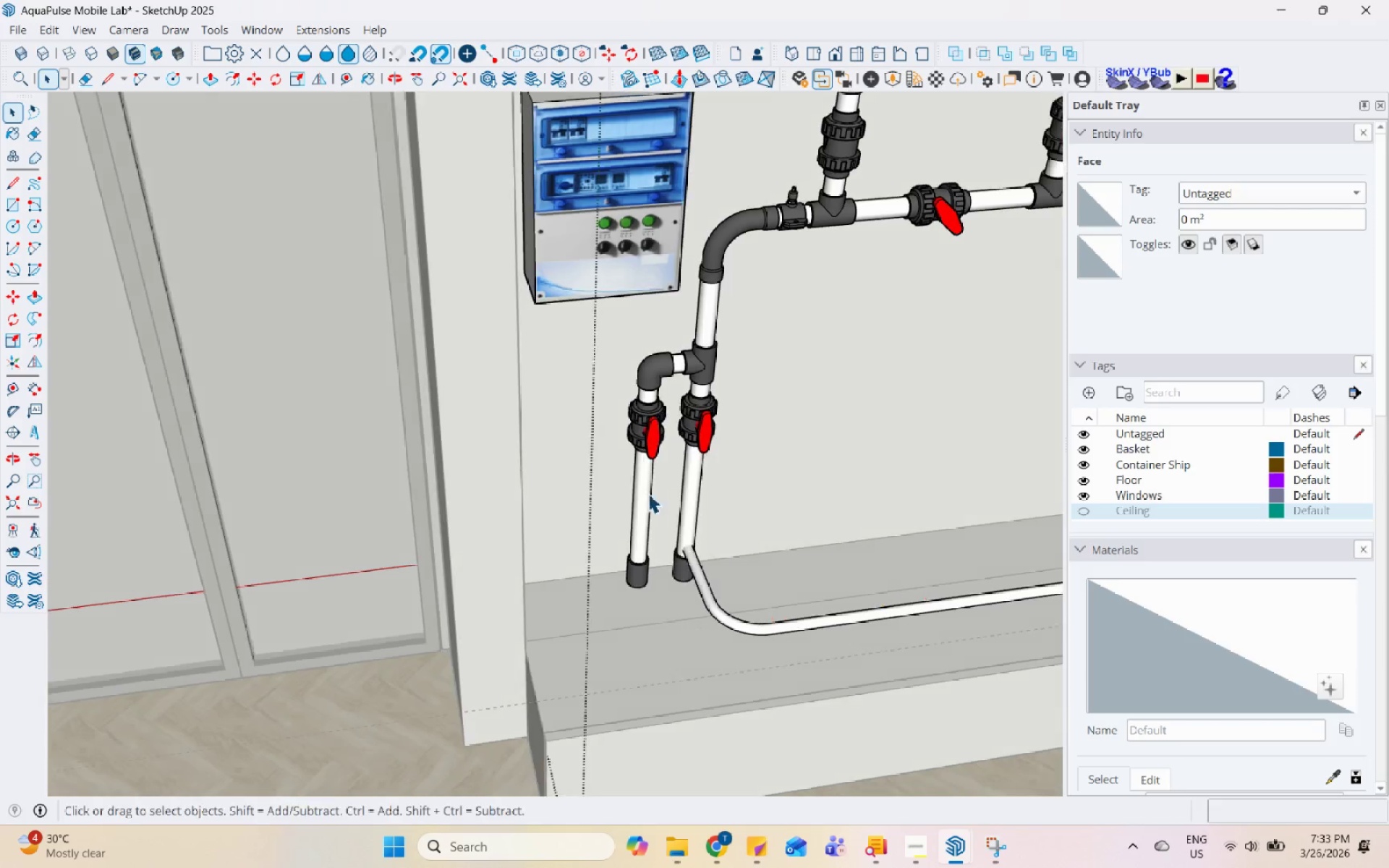 
key(Escape)
 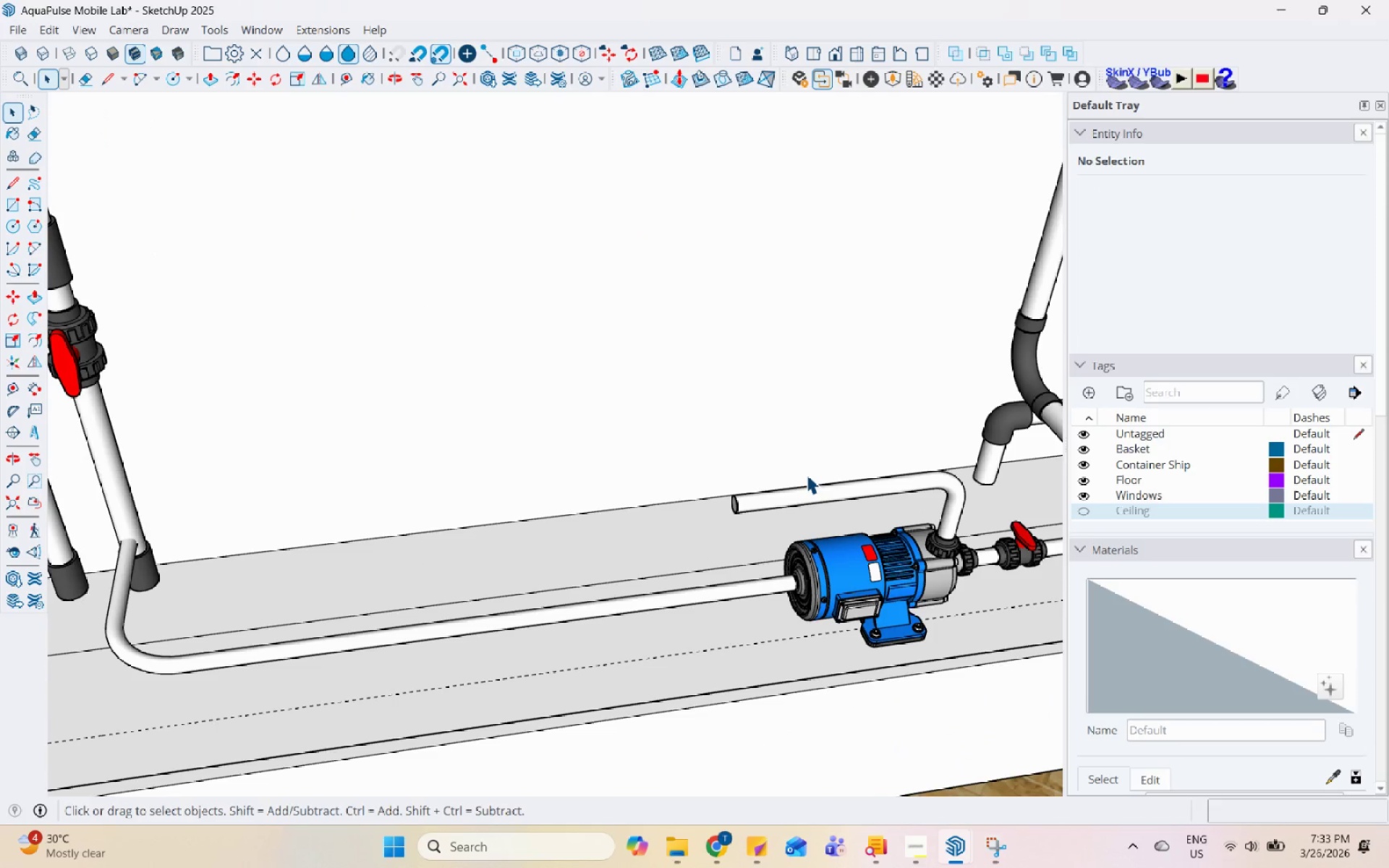 
left_click([794, 495])
 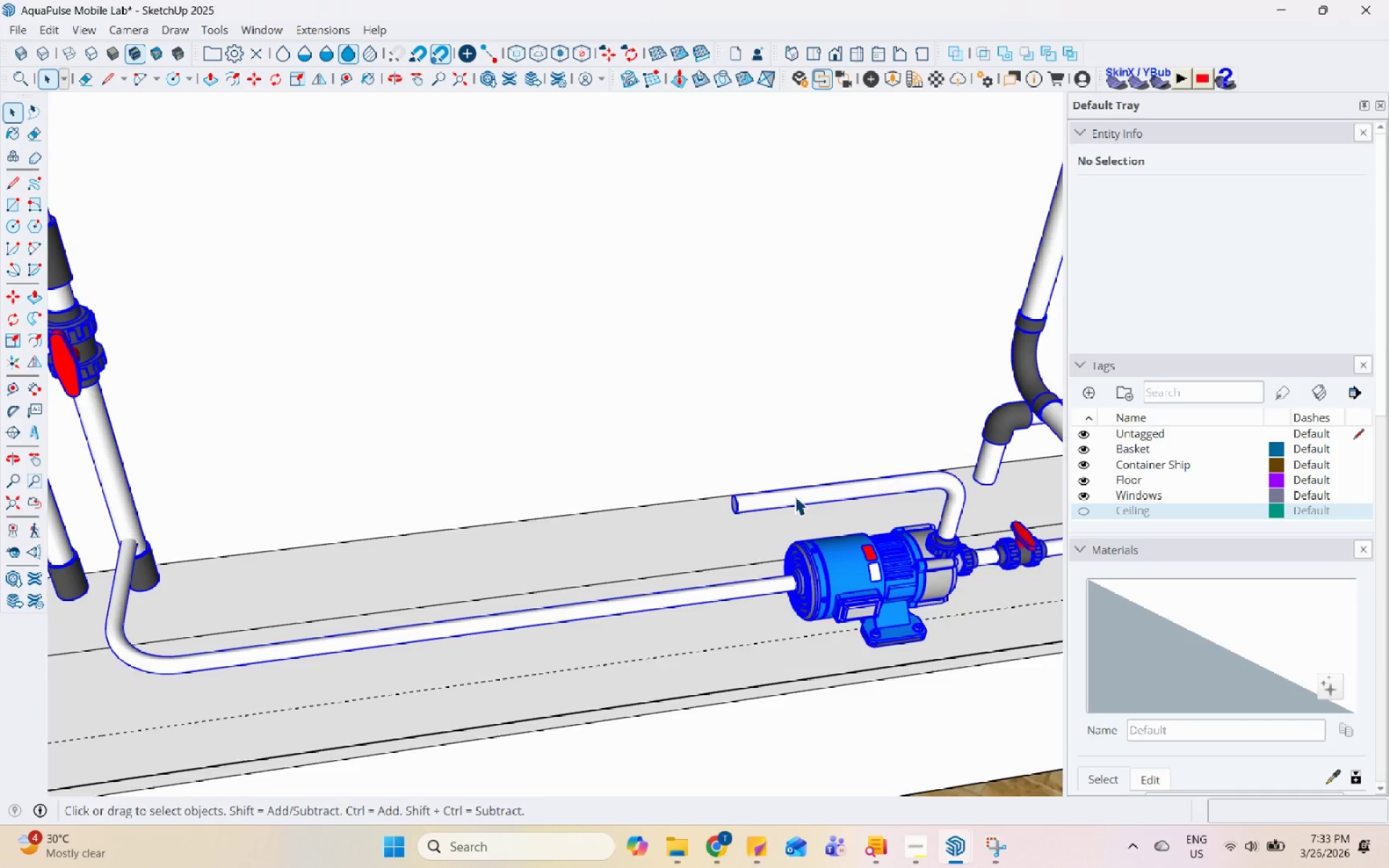 
scroll: coordinate [807, 475], scroll_direction: up, amount: 2.0
 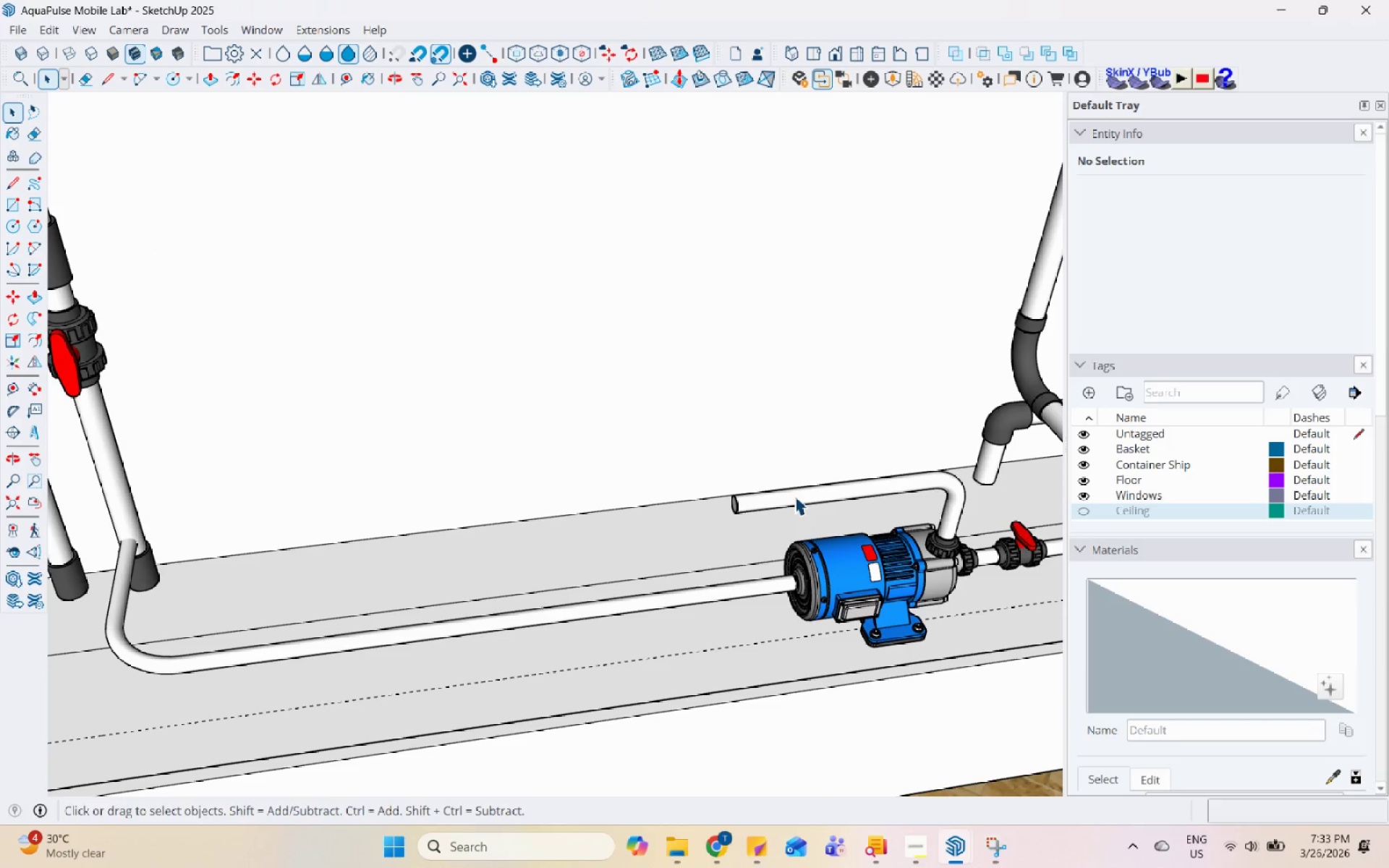 
double_click([794, 495])
 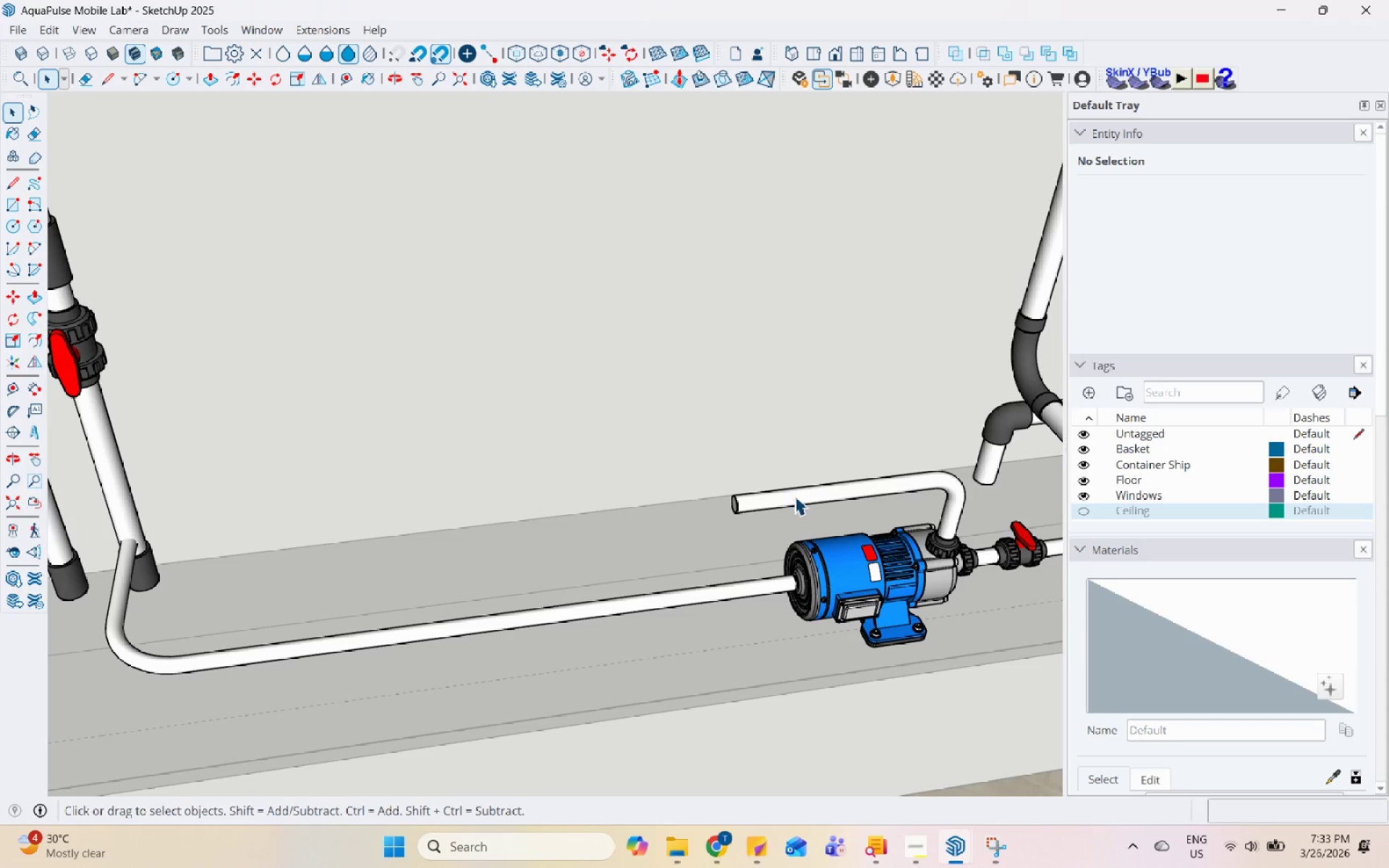 
triple_click([794, 495])
 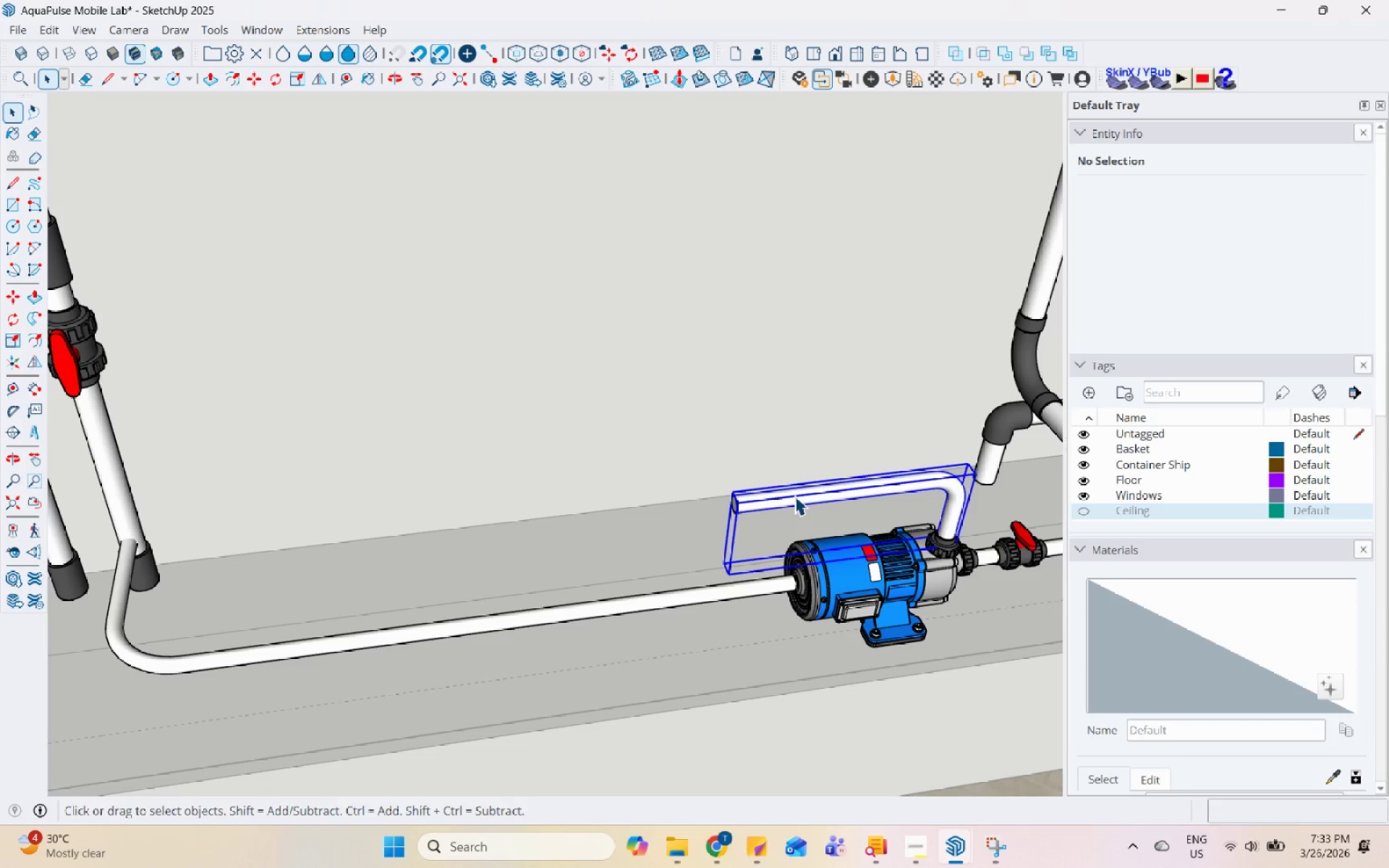 
right_click([794, 495])
 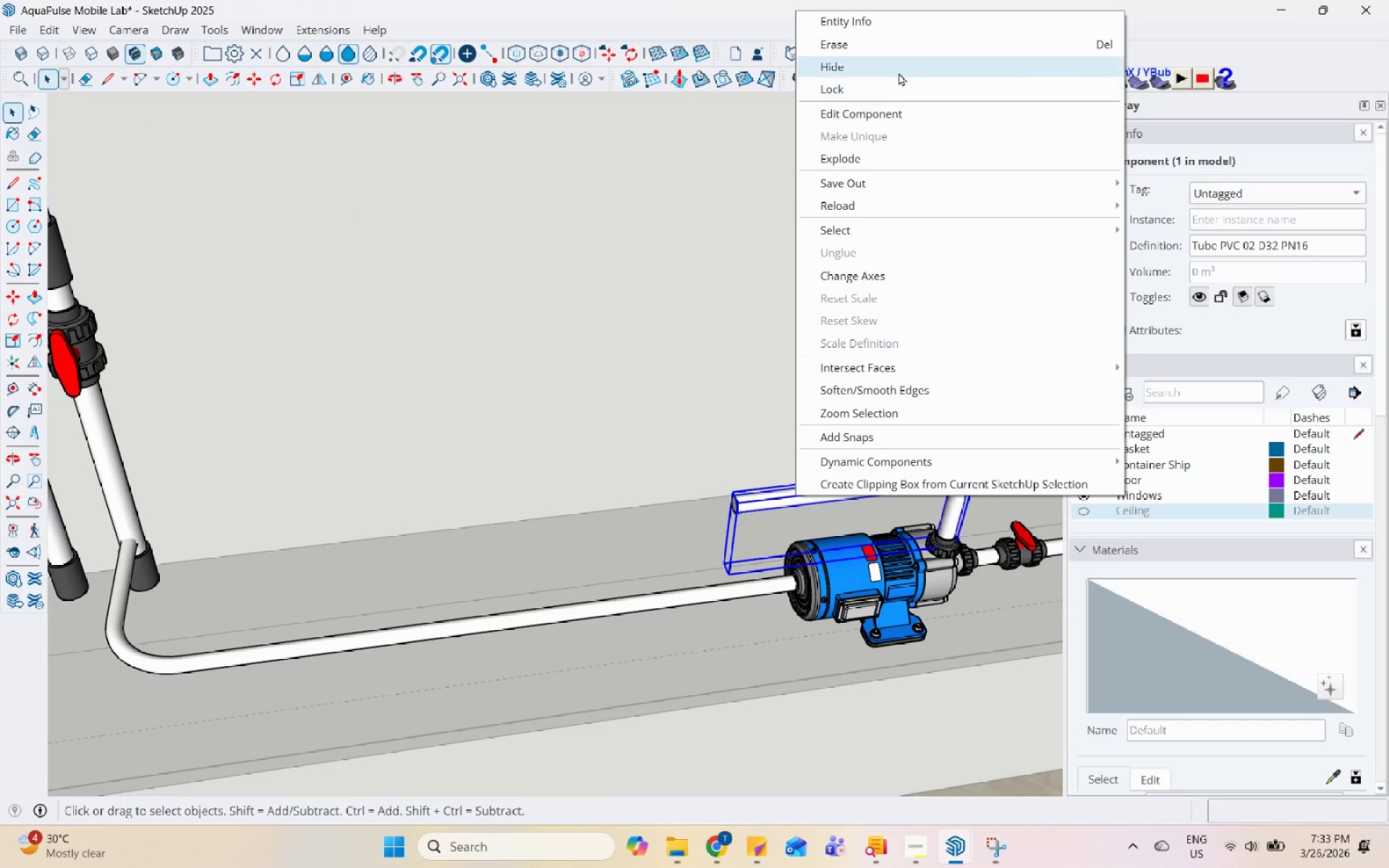 
left_click([919, 35])
 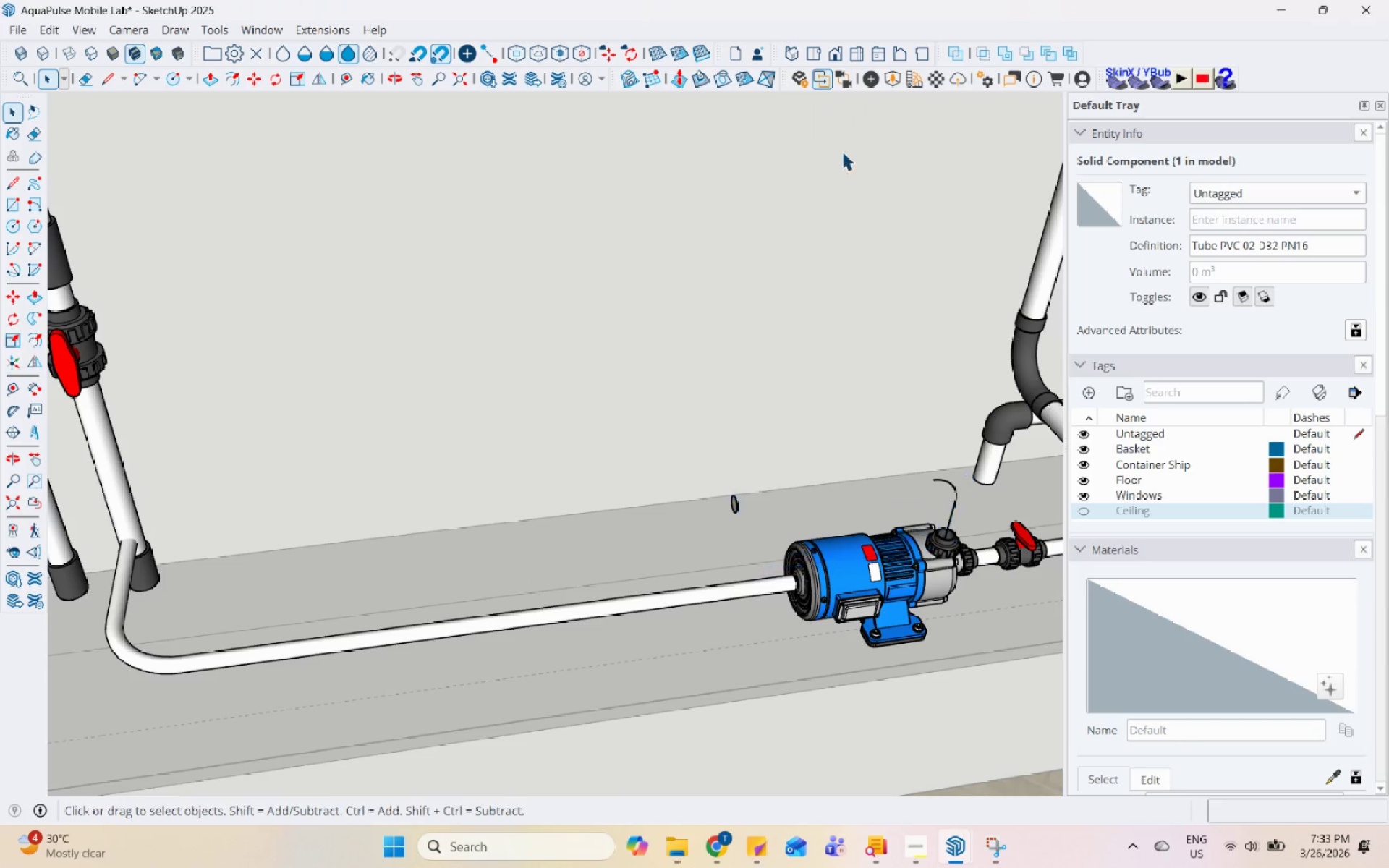 
left_click_drag(start_coordinate=[653, 430], to_coordinate=[921, 503])
 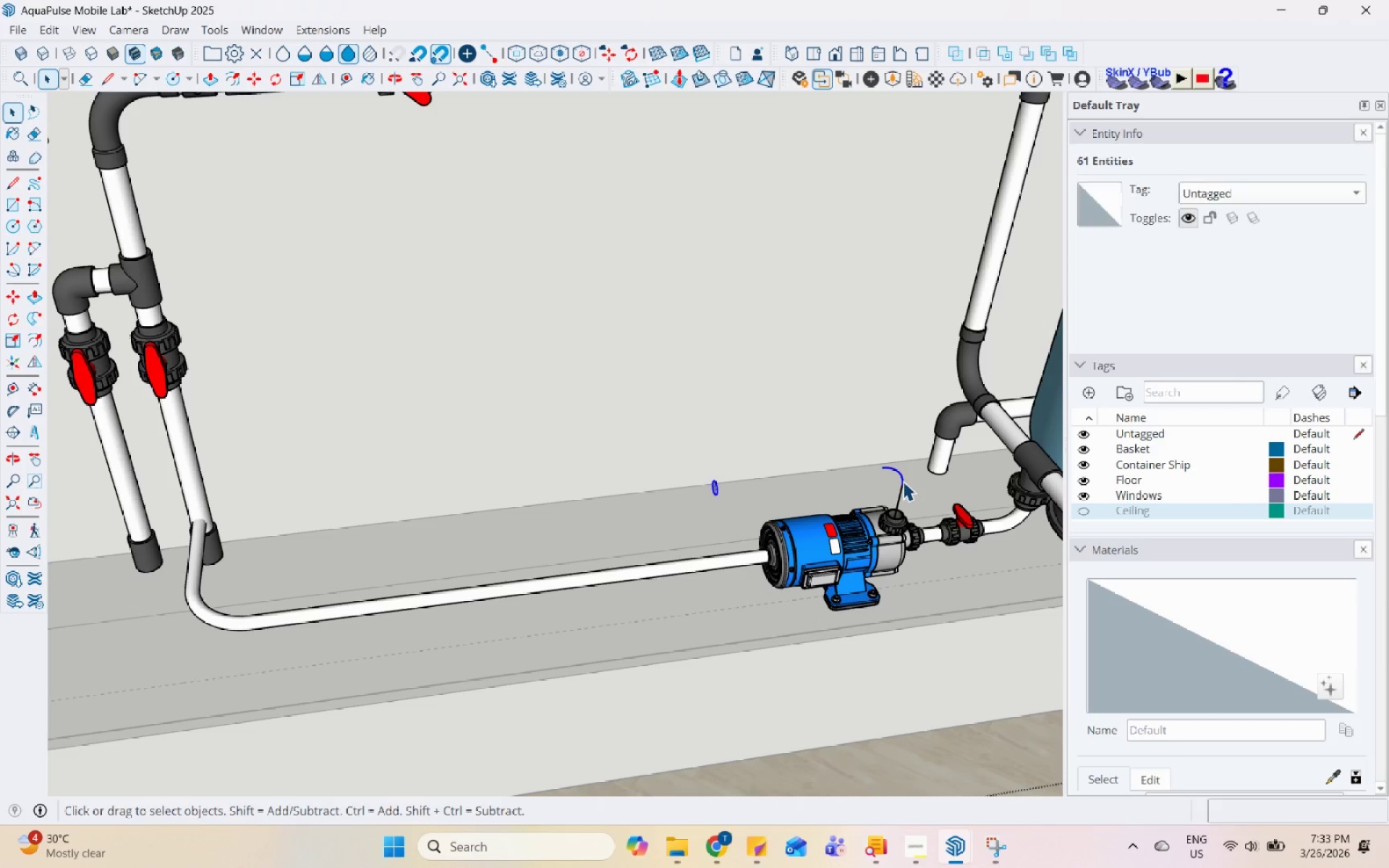 
scroll: coordinate [674, 454], scroll_direction: down, amount: 2.0
 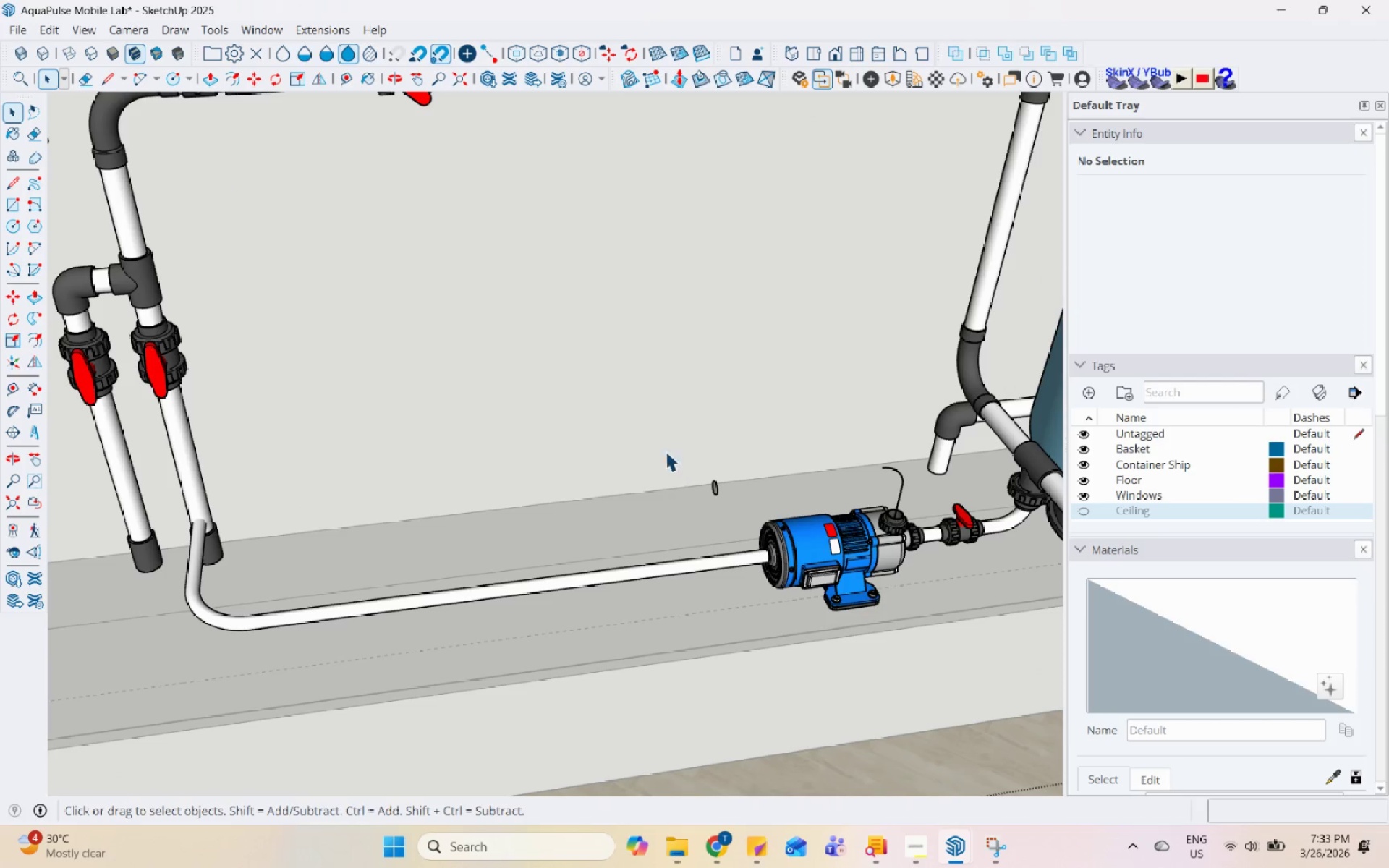 
right_click([903, 481])
 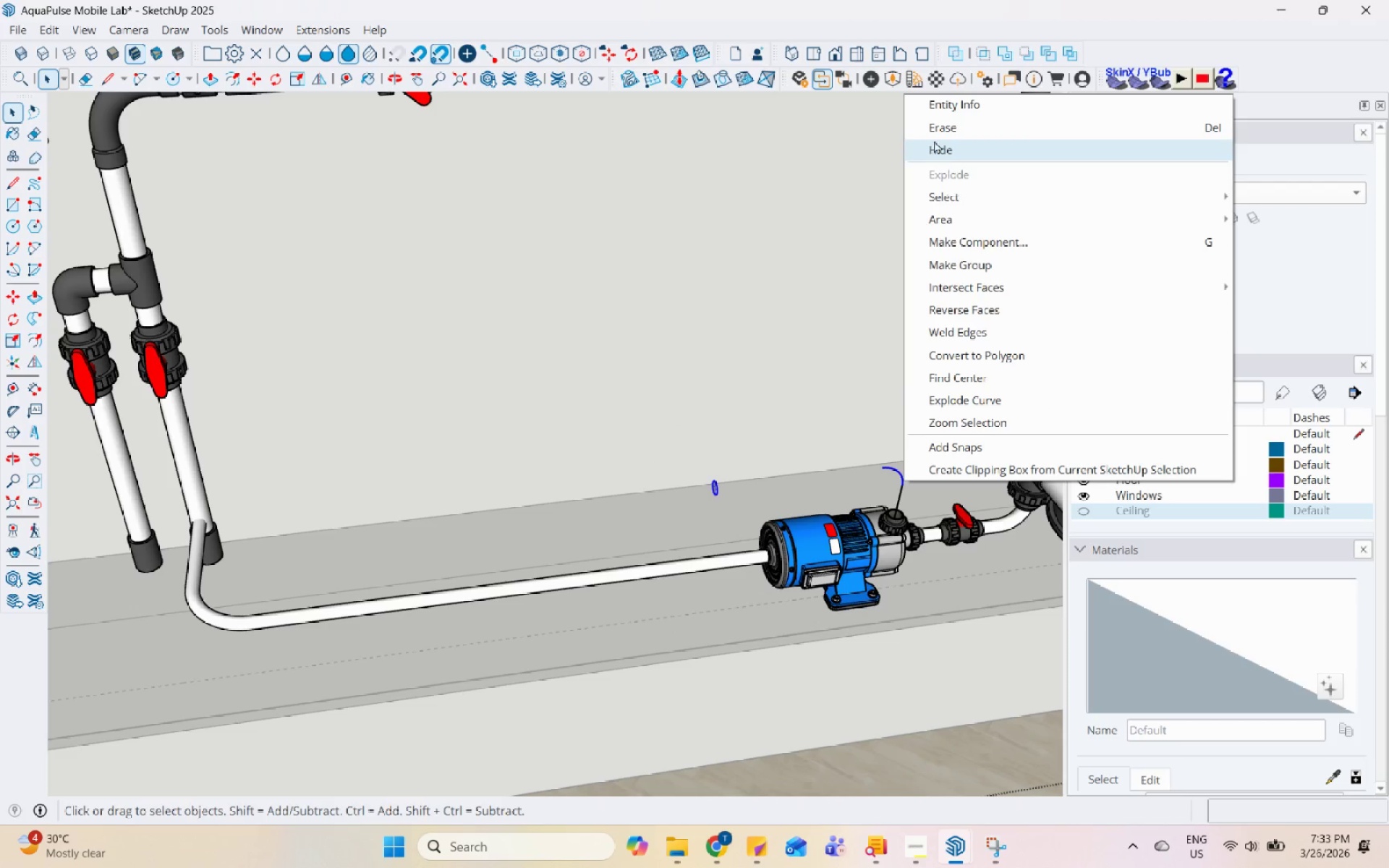 
left_click([942, 129])
 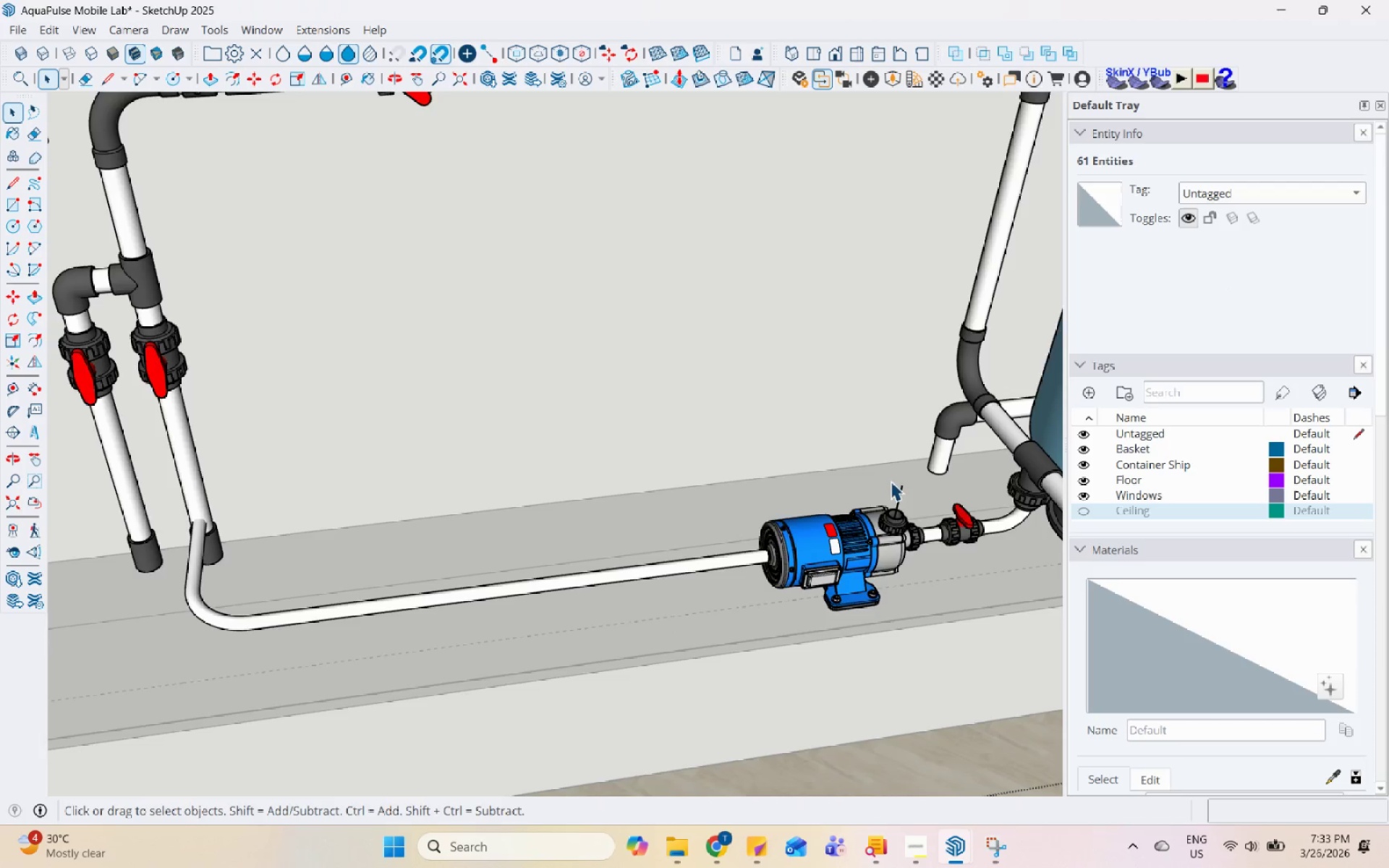 
scroll: coordinate [883, 468], scroll_direction: up, amount: 8.0
 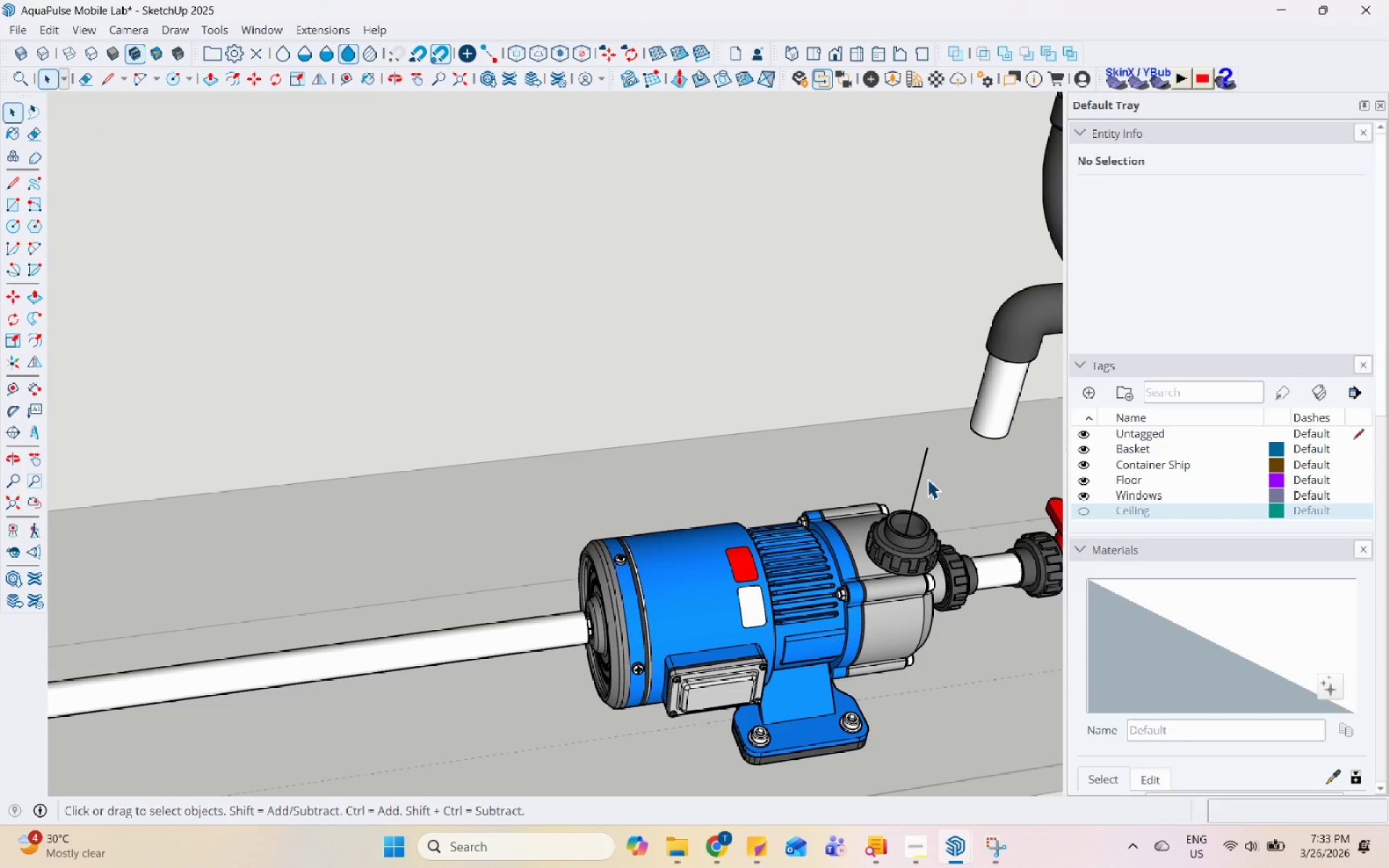 
left_click([924, 479])
 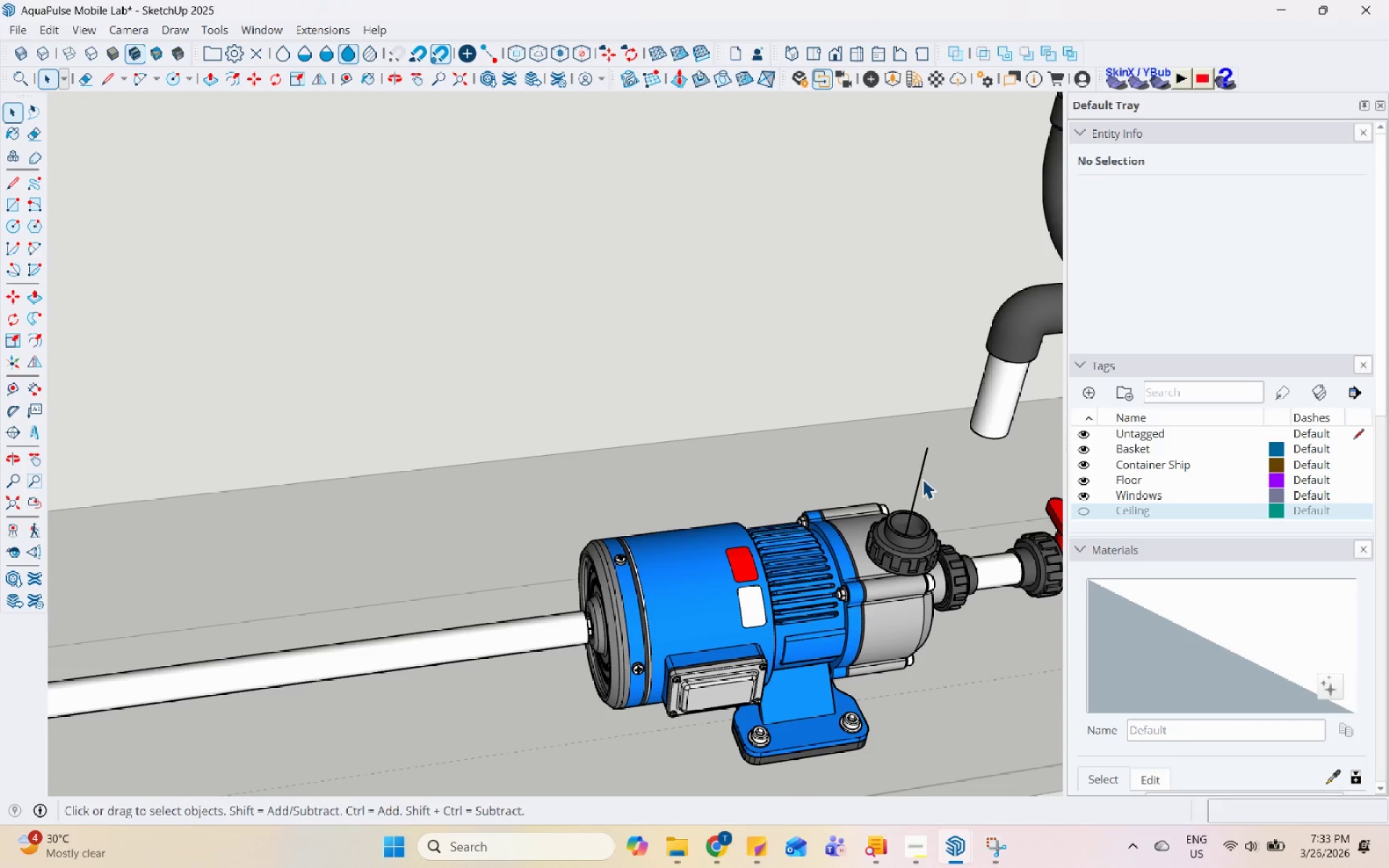 
left_click([916, 479])
 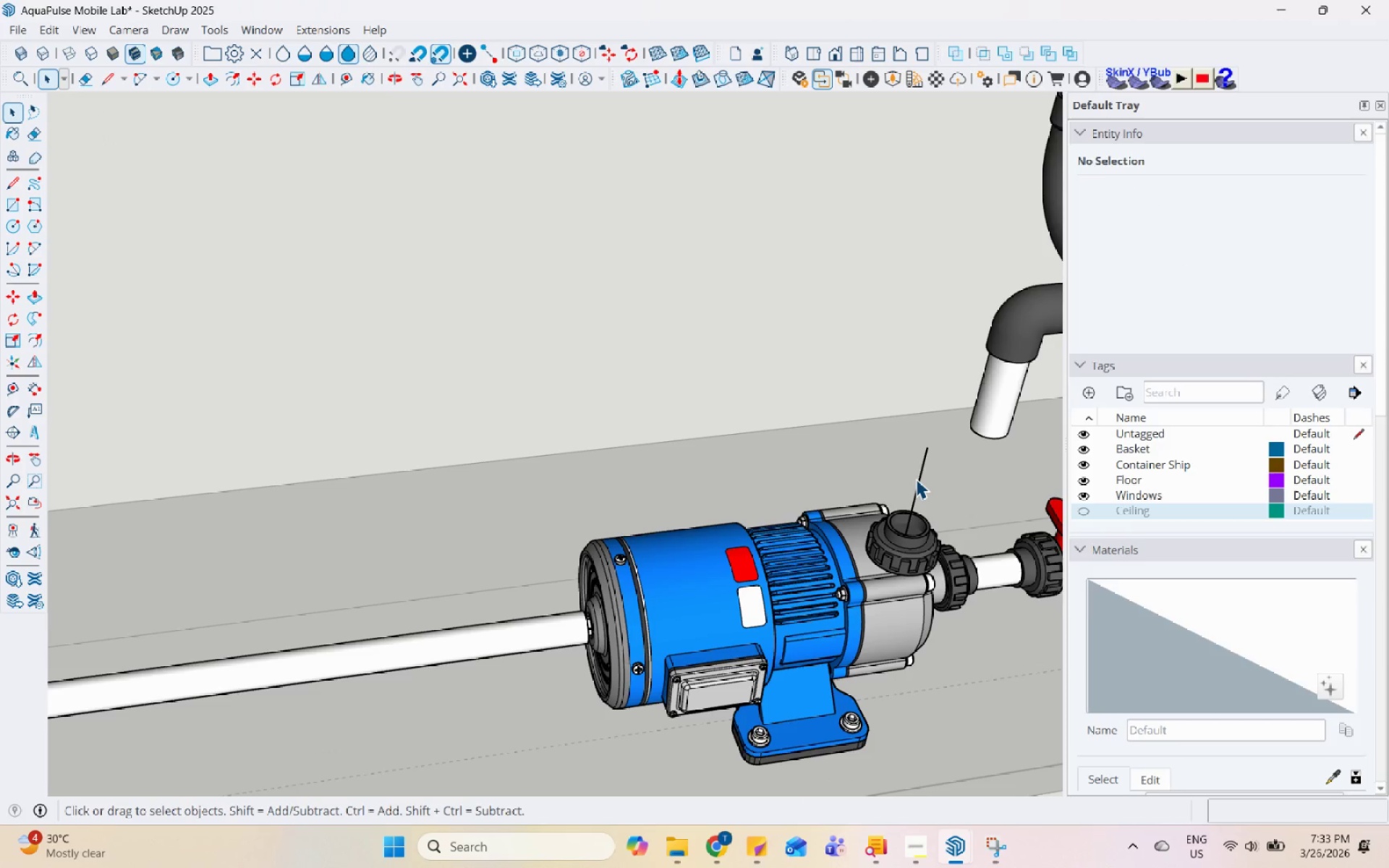 
right_click([916, 479])
 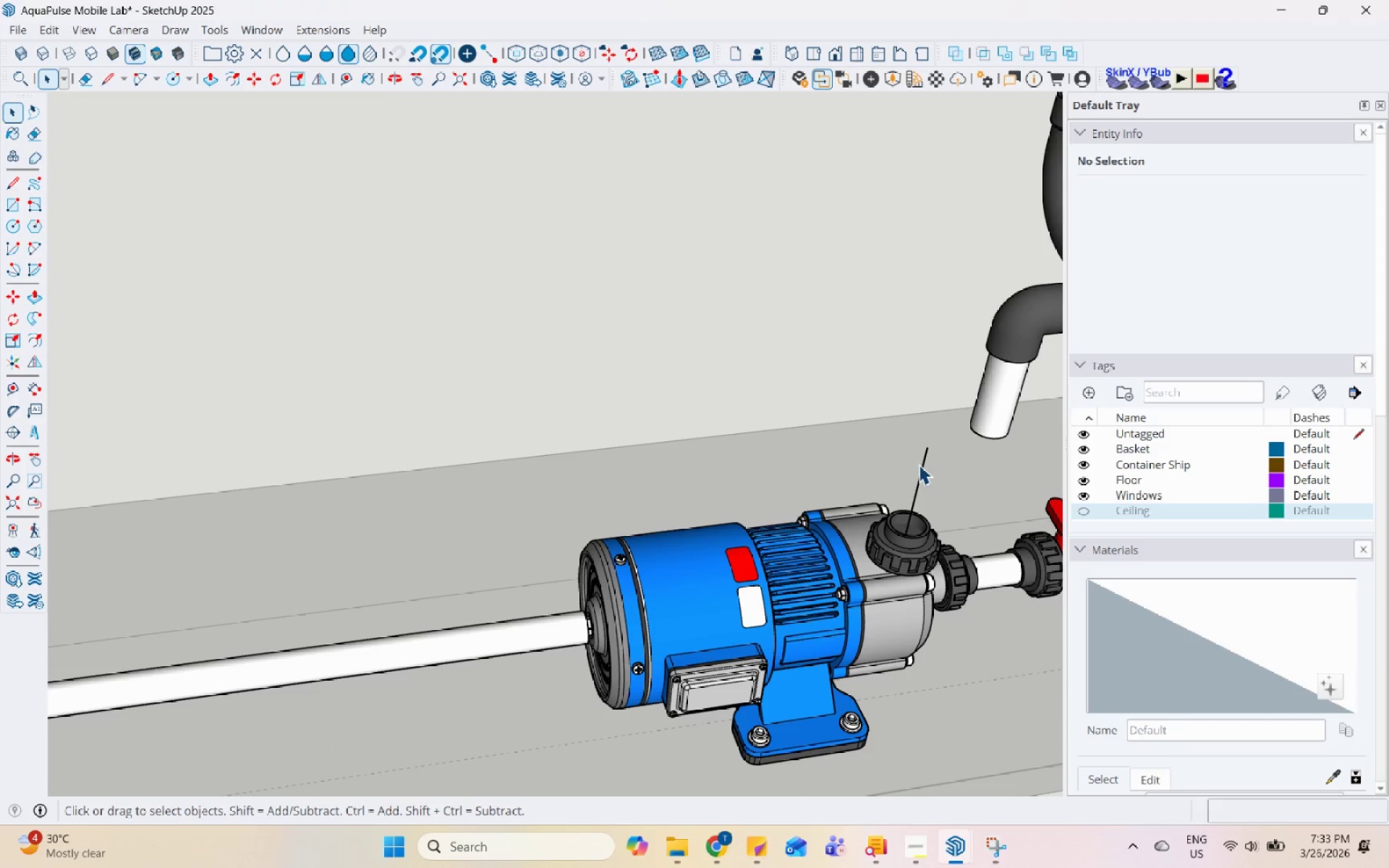 
double_click([919, 464])
 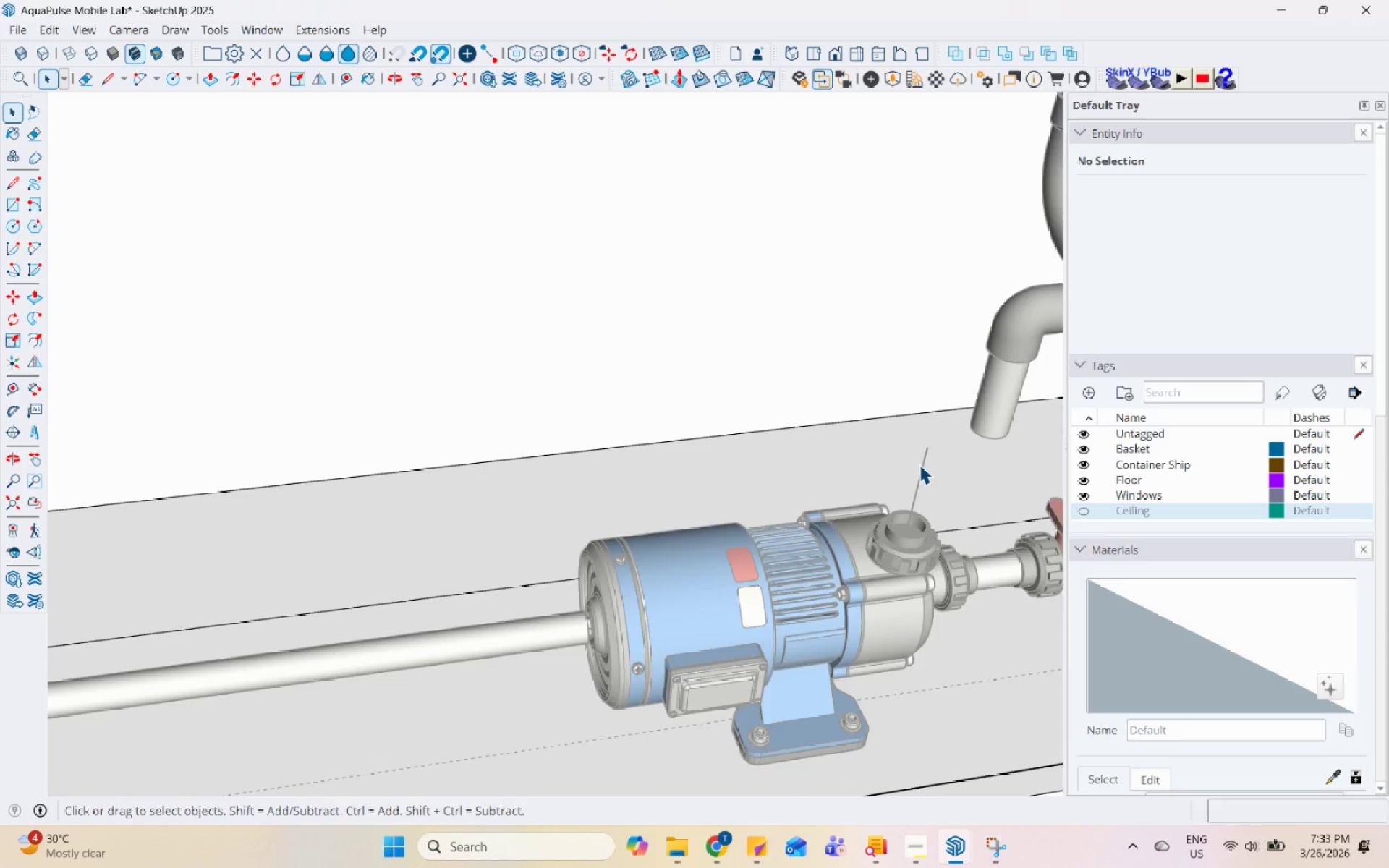 
key(Escape)
 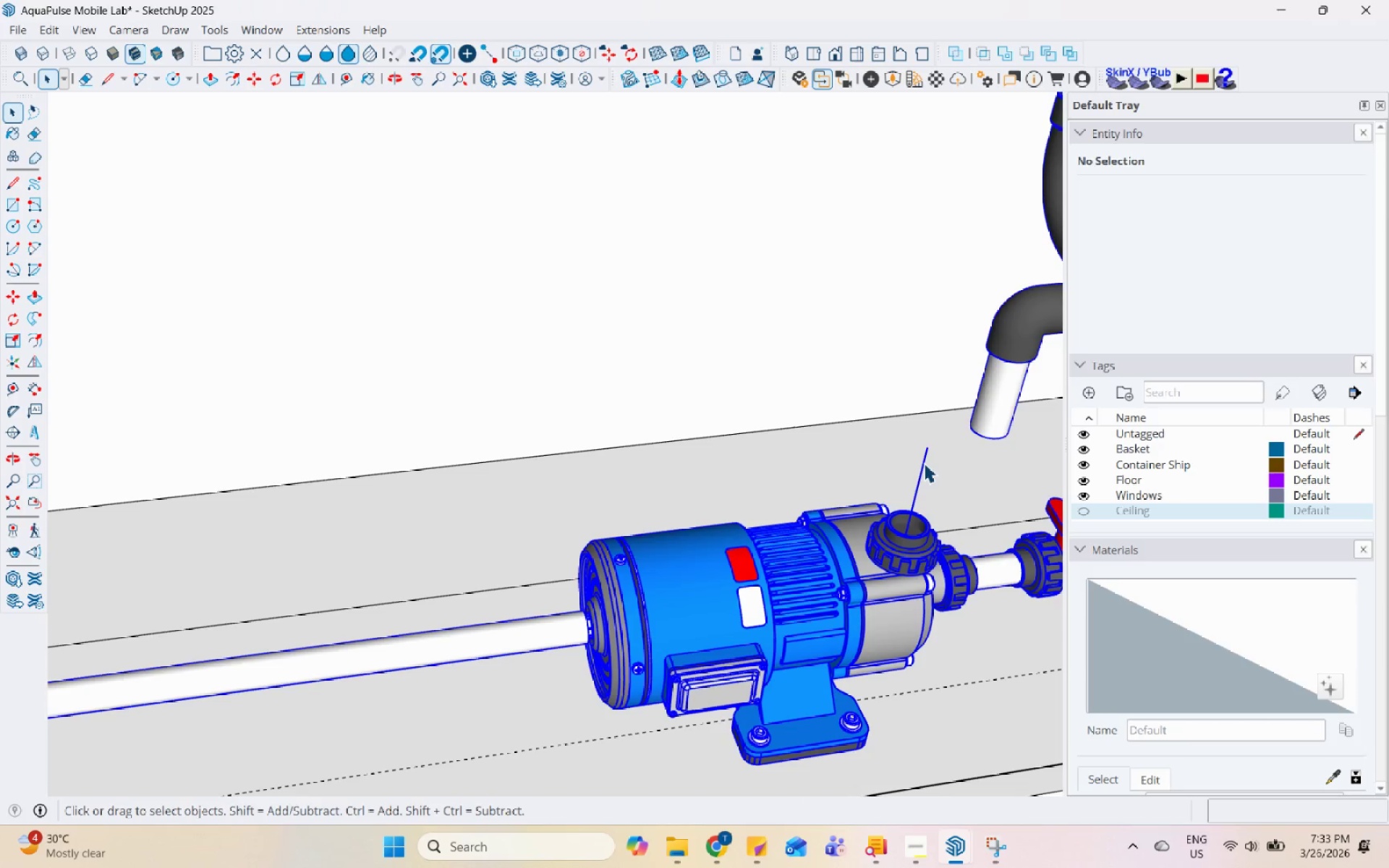 
double_click([924, 463])
 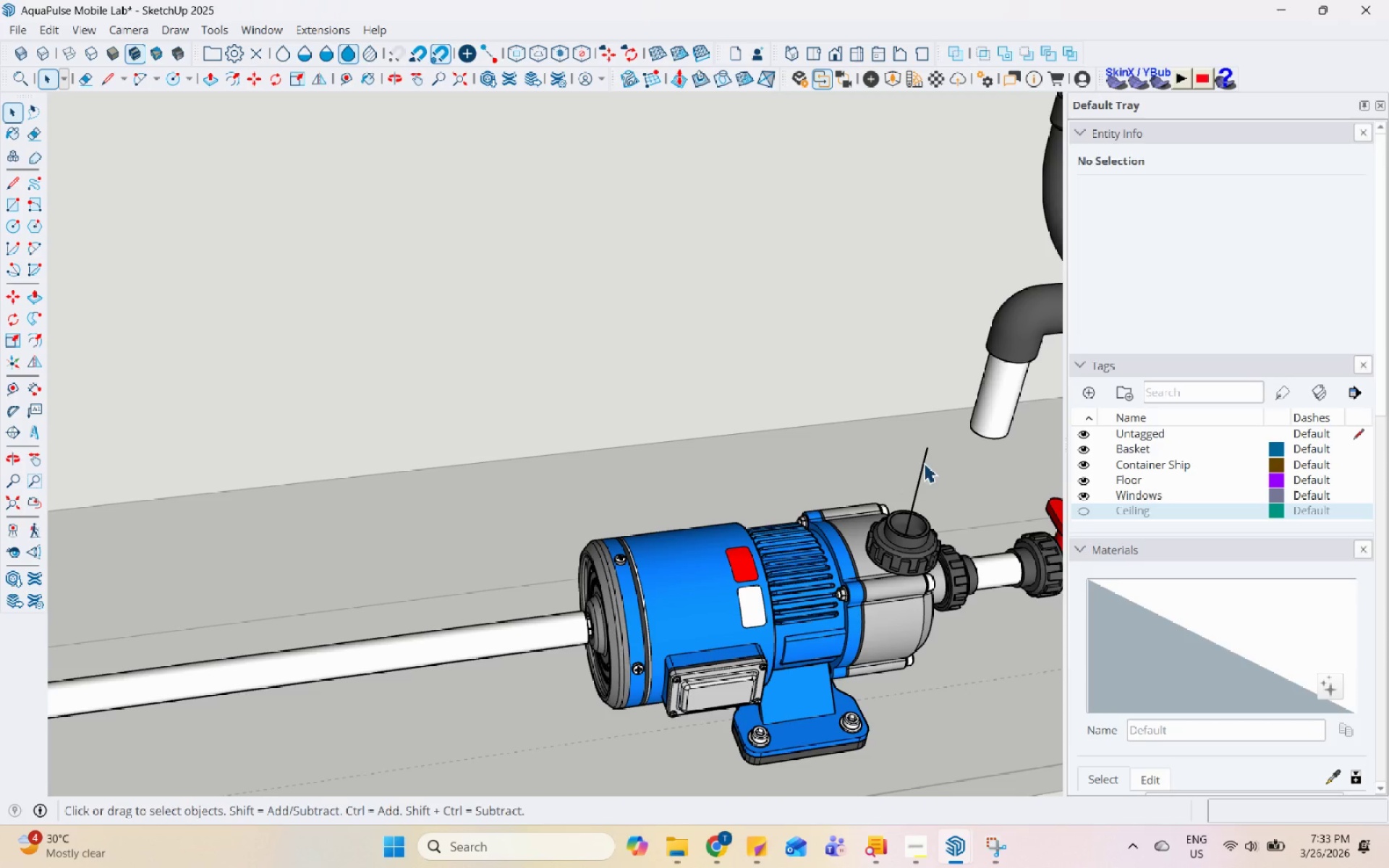 
triple_click([924, 463])
 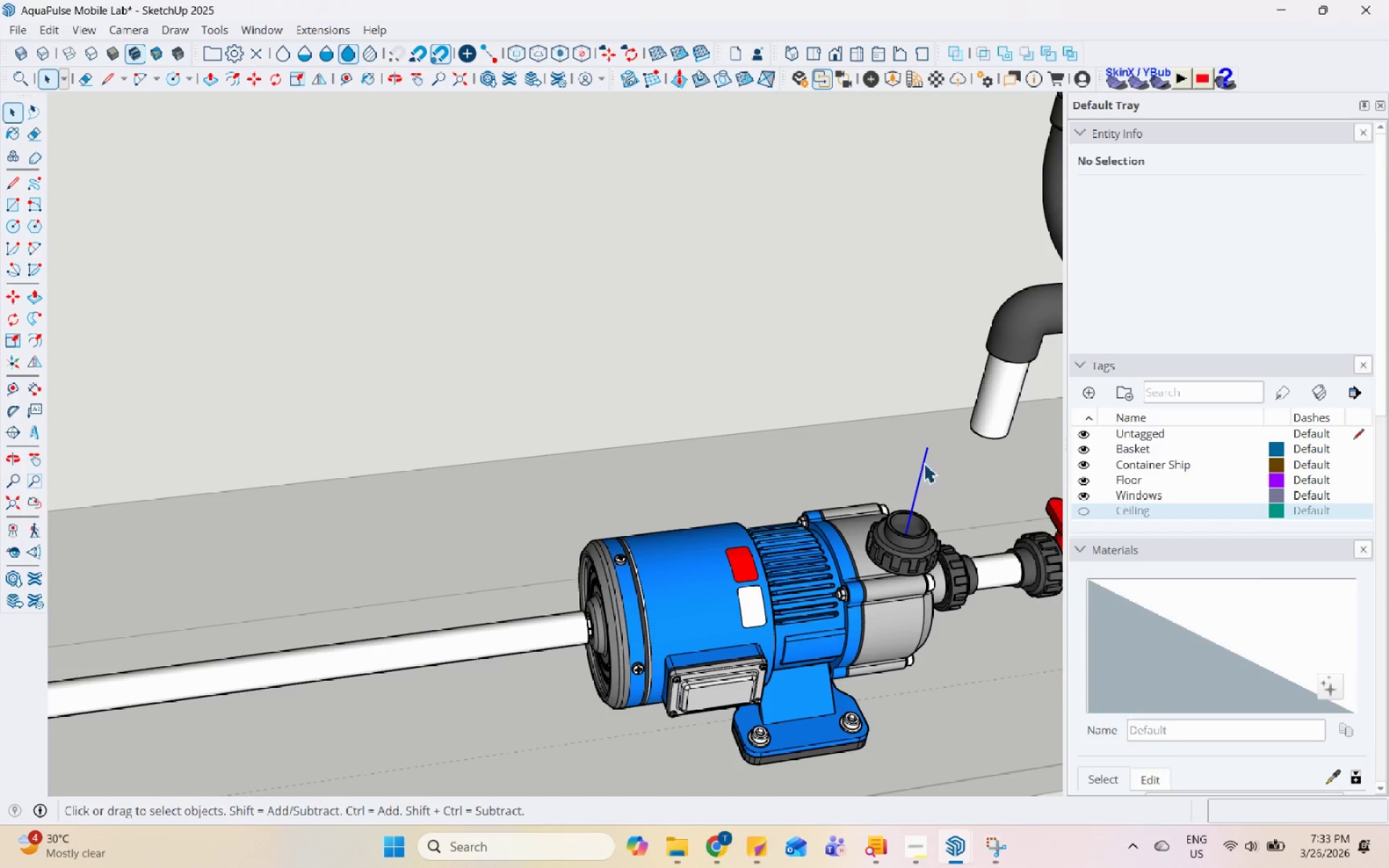 
right_click([924, 463])
 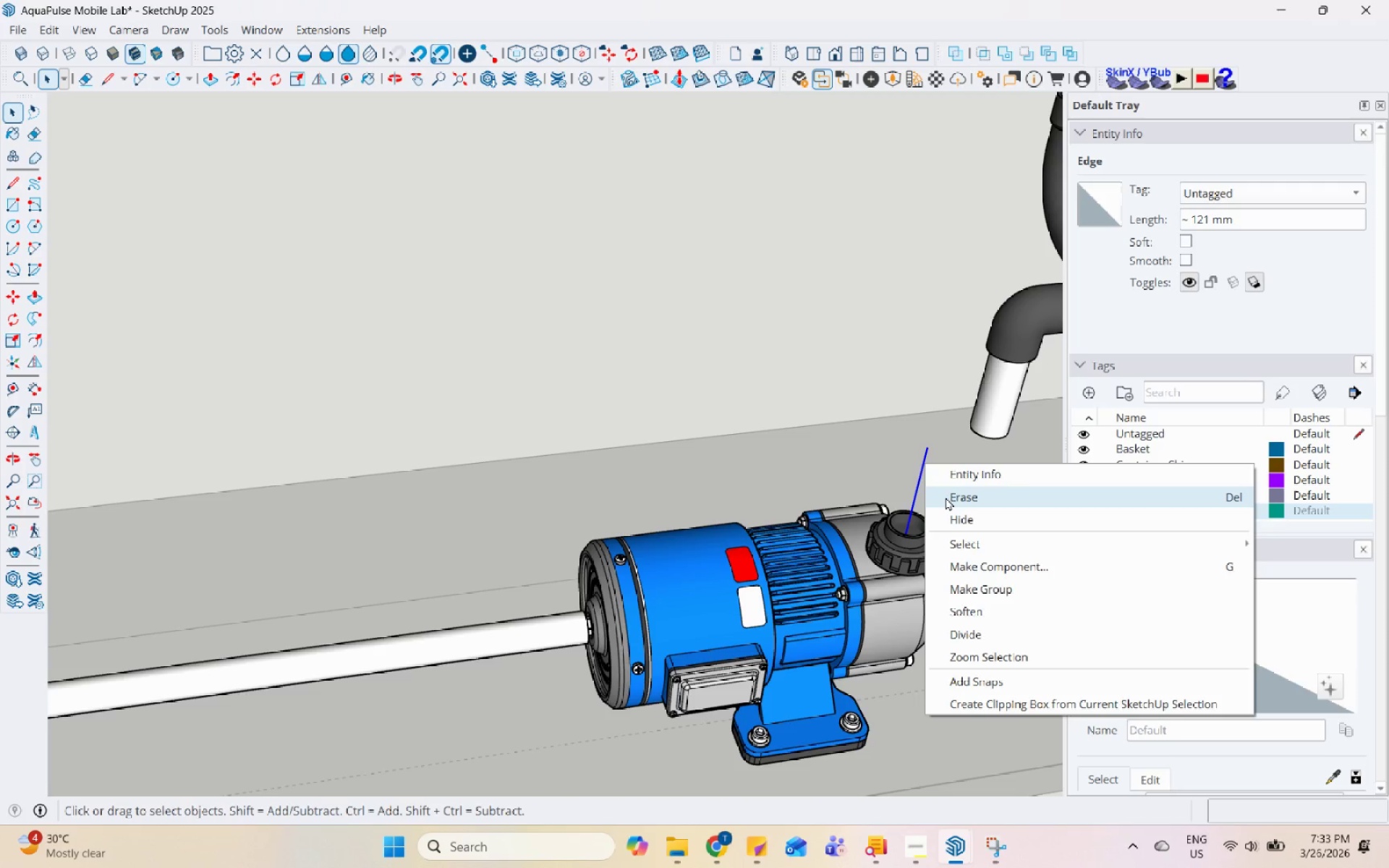 
left_click([946, 497])
 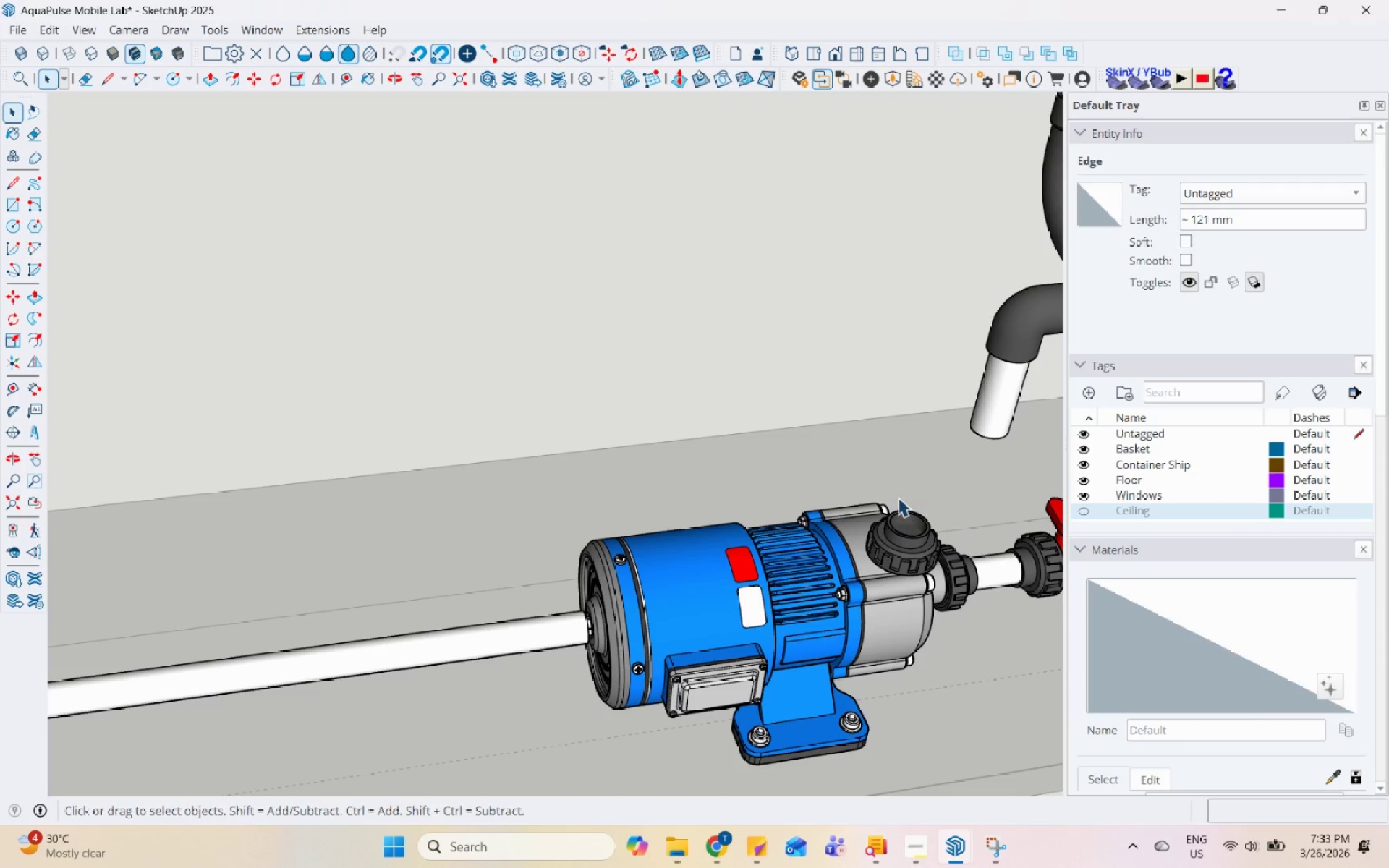 
key(Escape)
 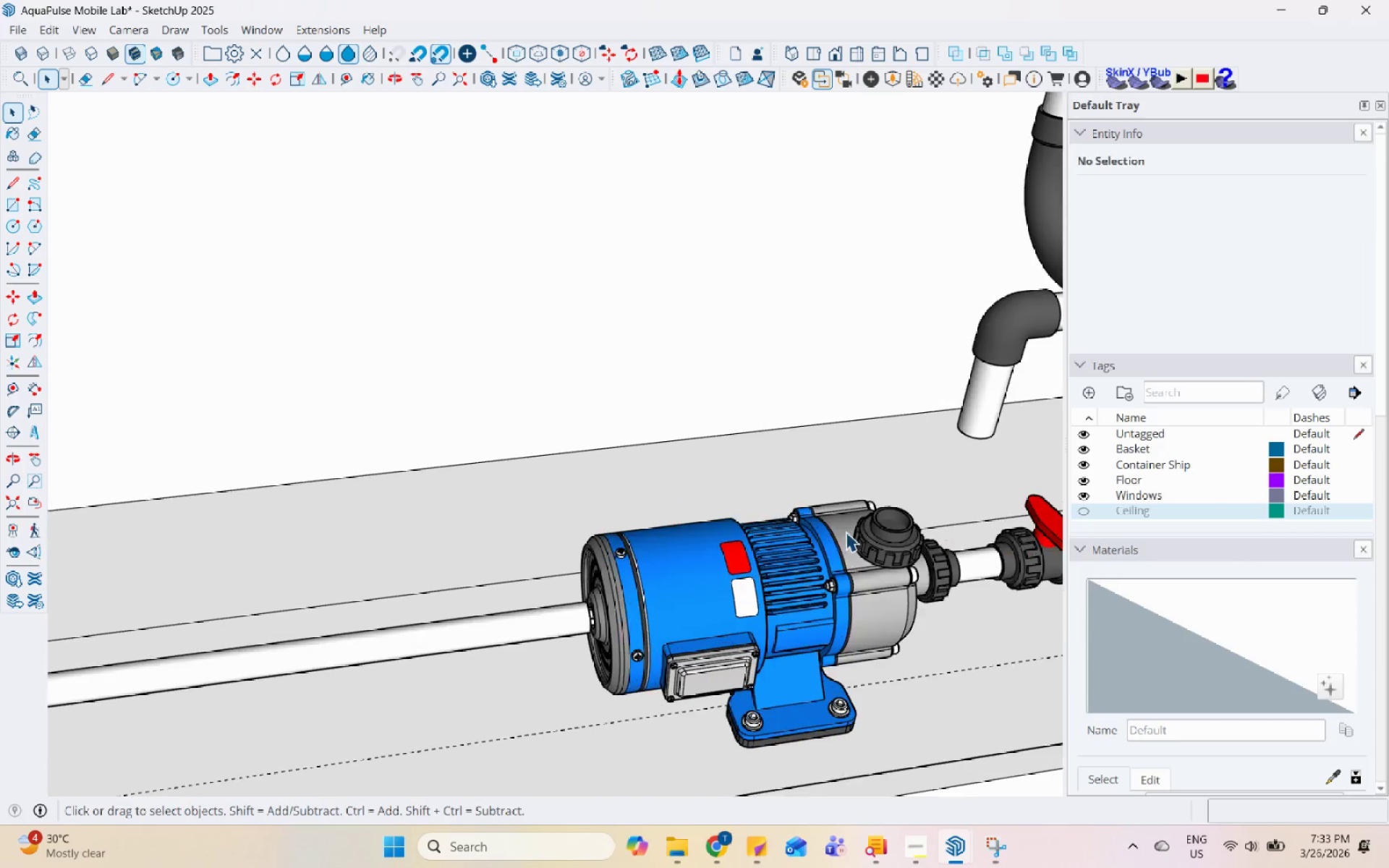 
left_click([891, 548])
 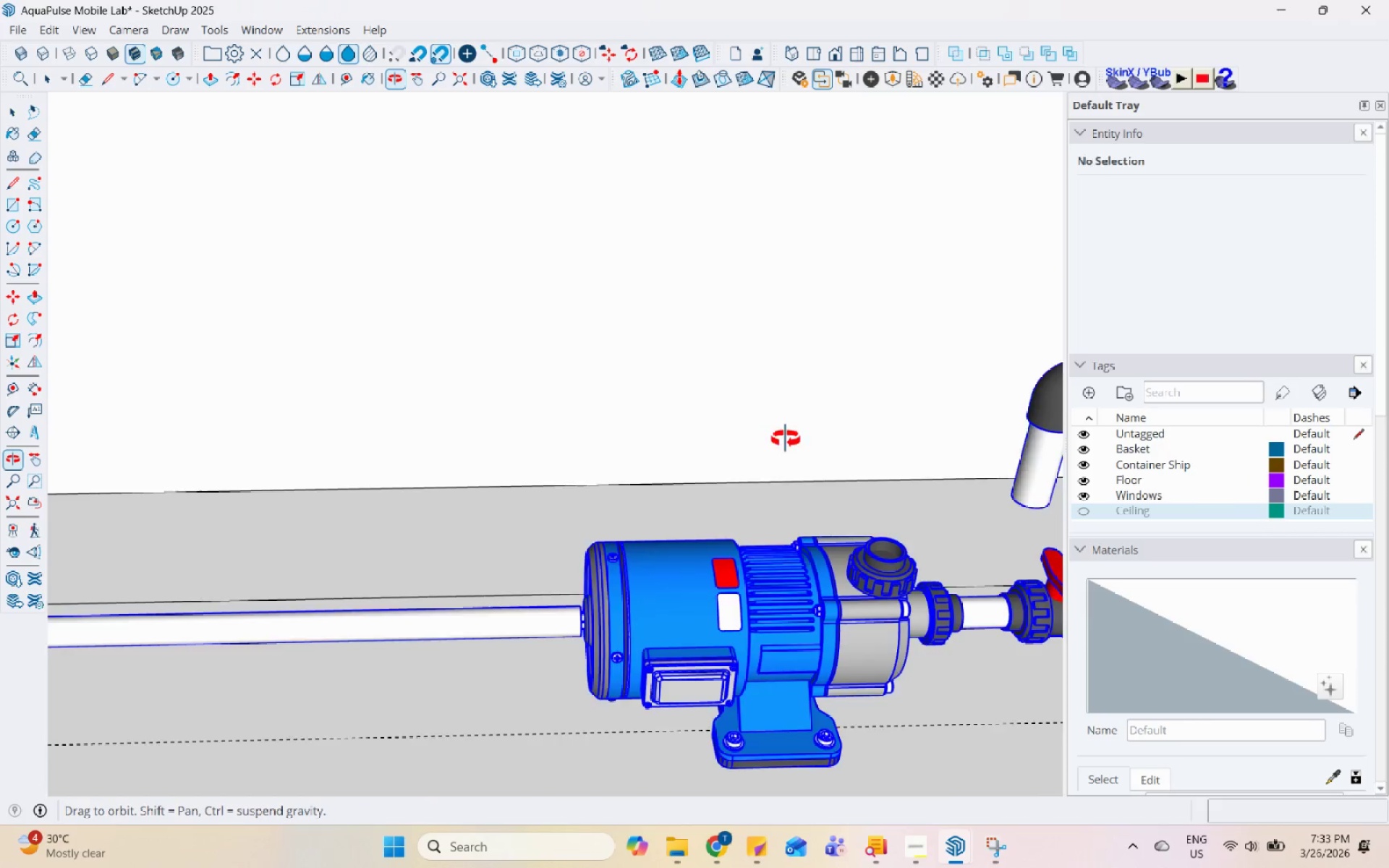 
scroll: coordinate [650, 552], scroll_direction: down, amount: 8.0
 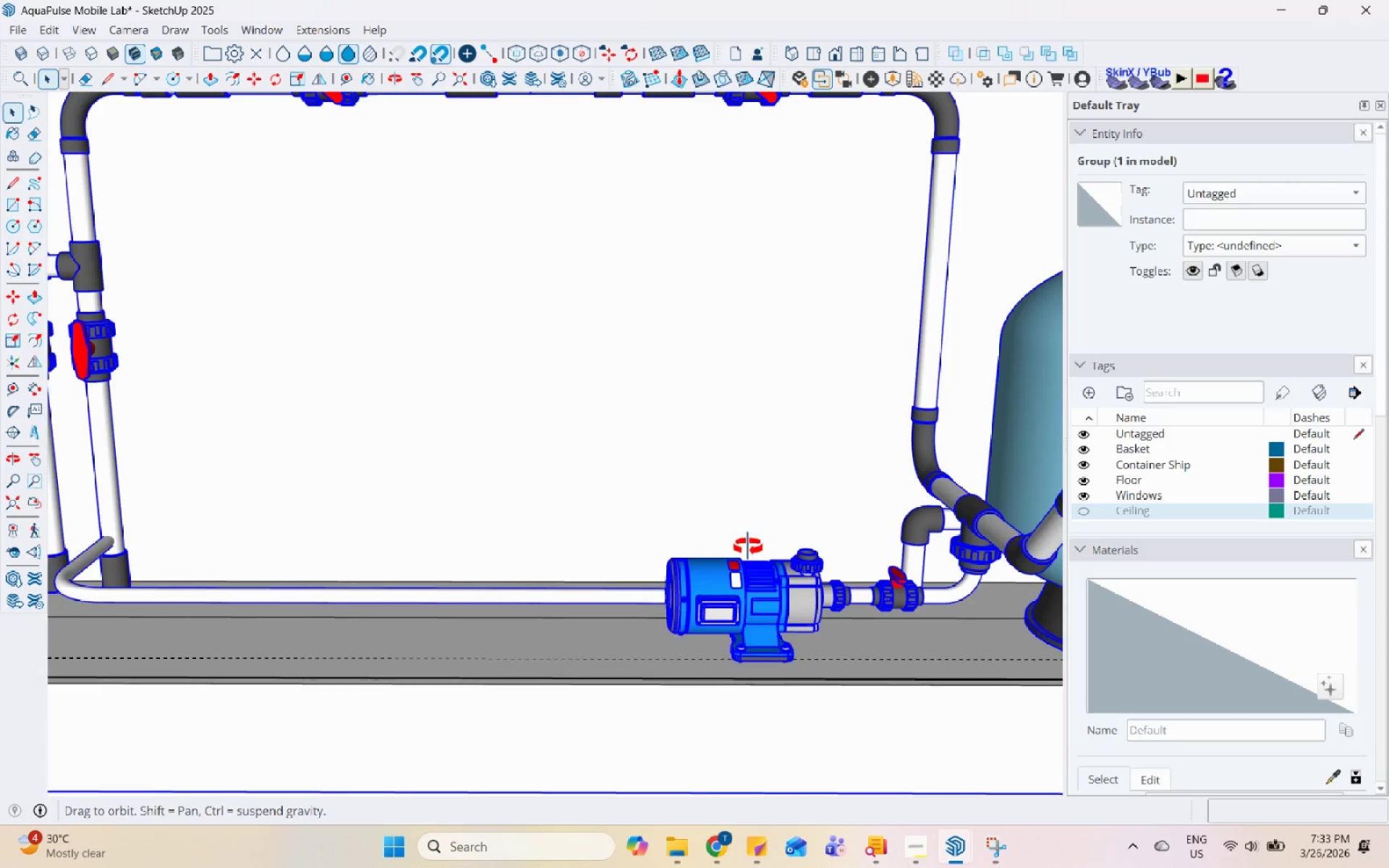 
scroll: coordinate [815, 525], scroll_direction: up, amount: 9.0
 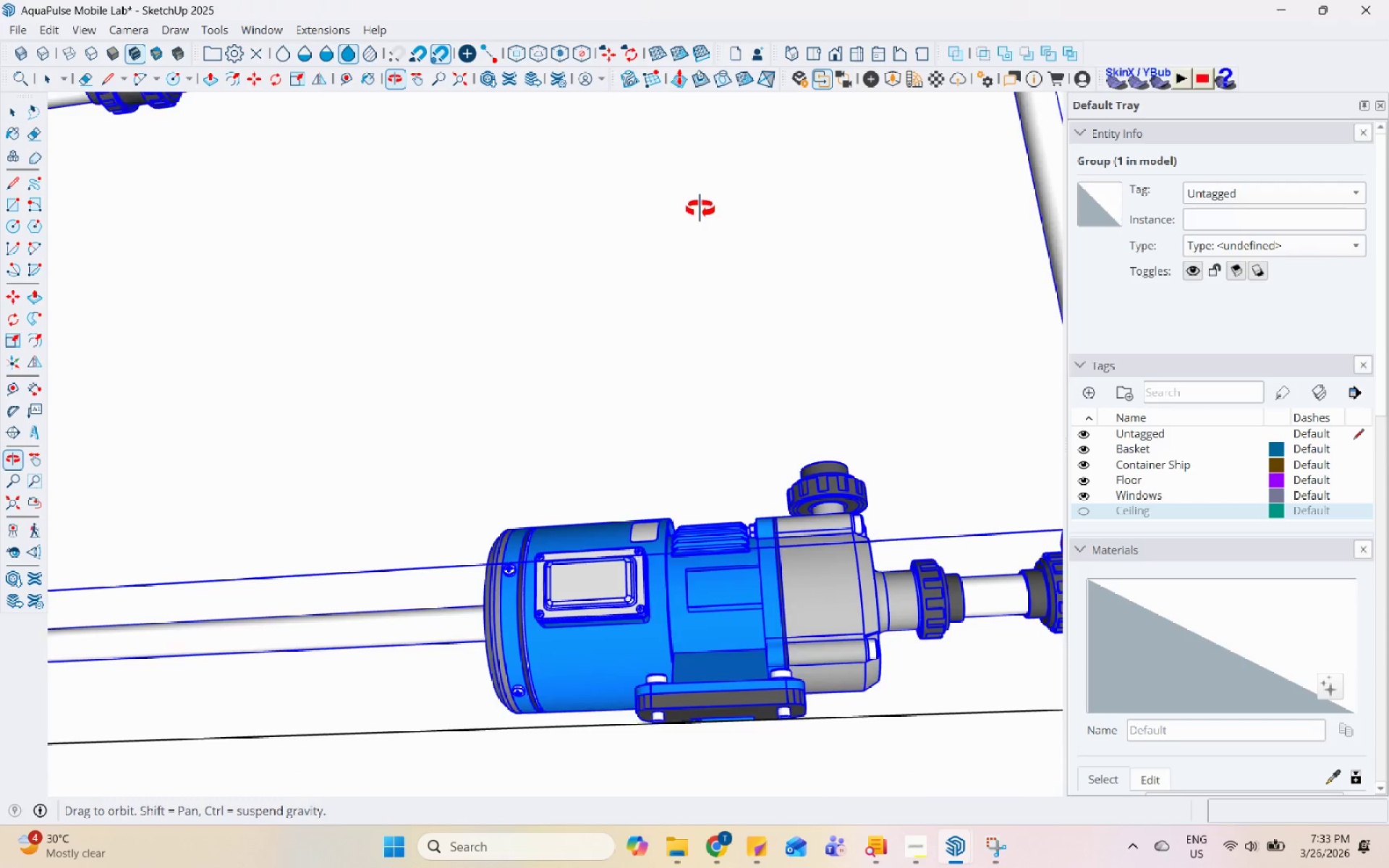 
double_click([811, 438])
 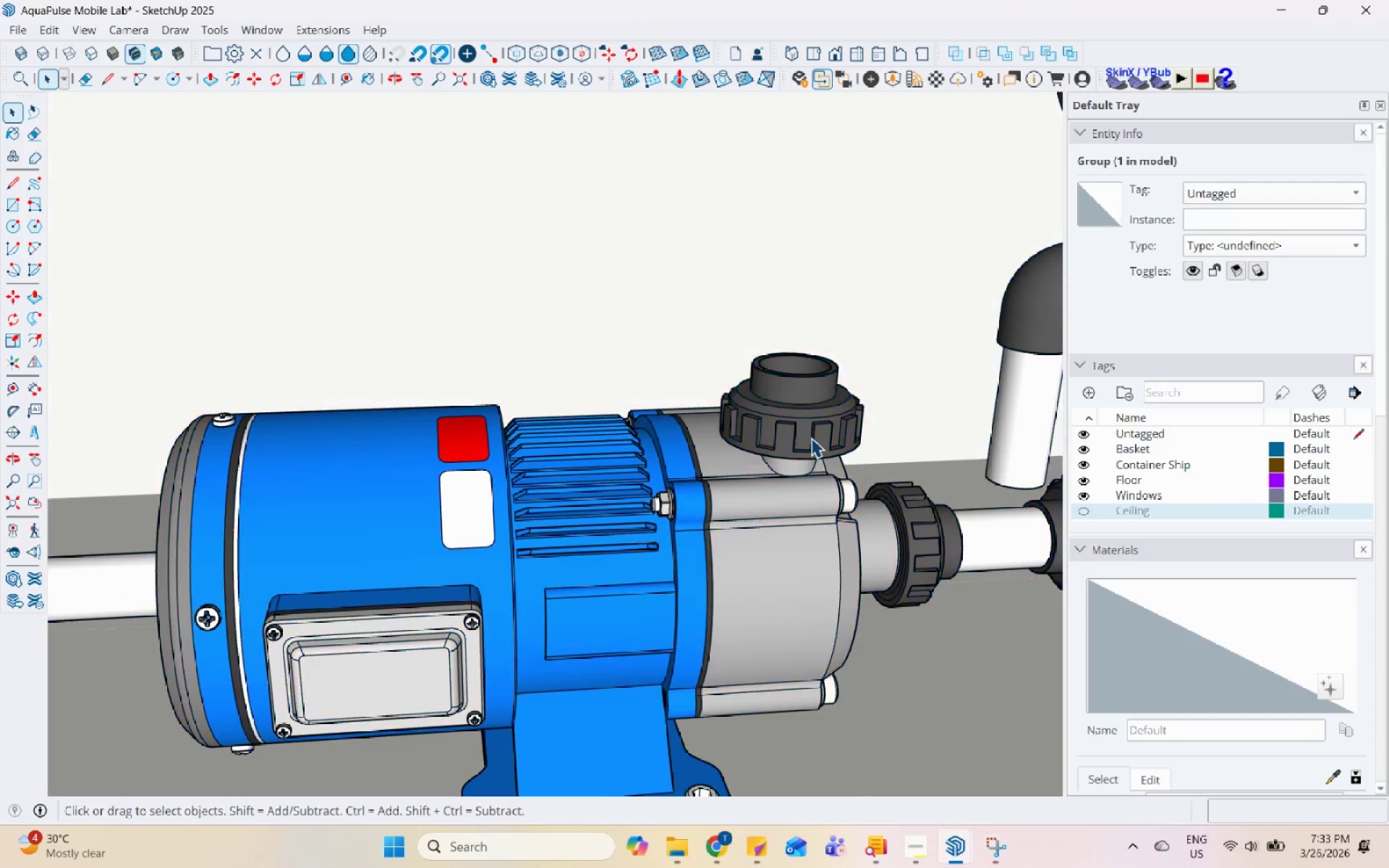 
scroll: coordinate [848, 506], scroll_direction: up, amount: 6.0
 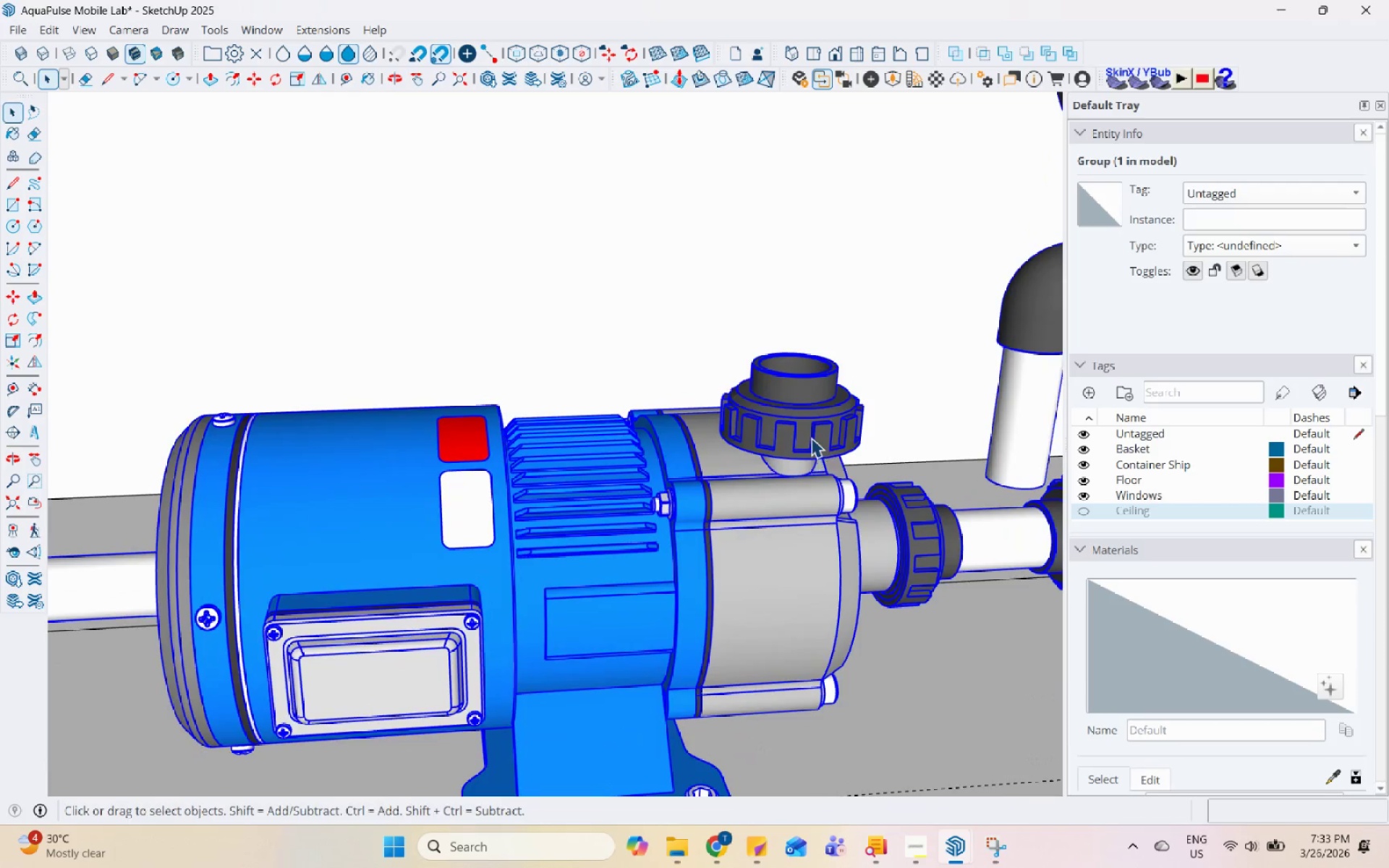 
triple_click([811, 438])
 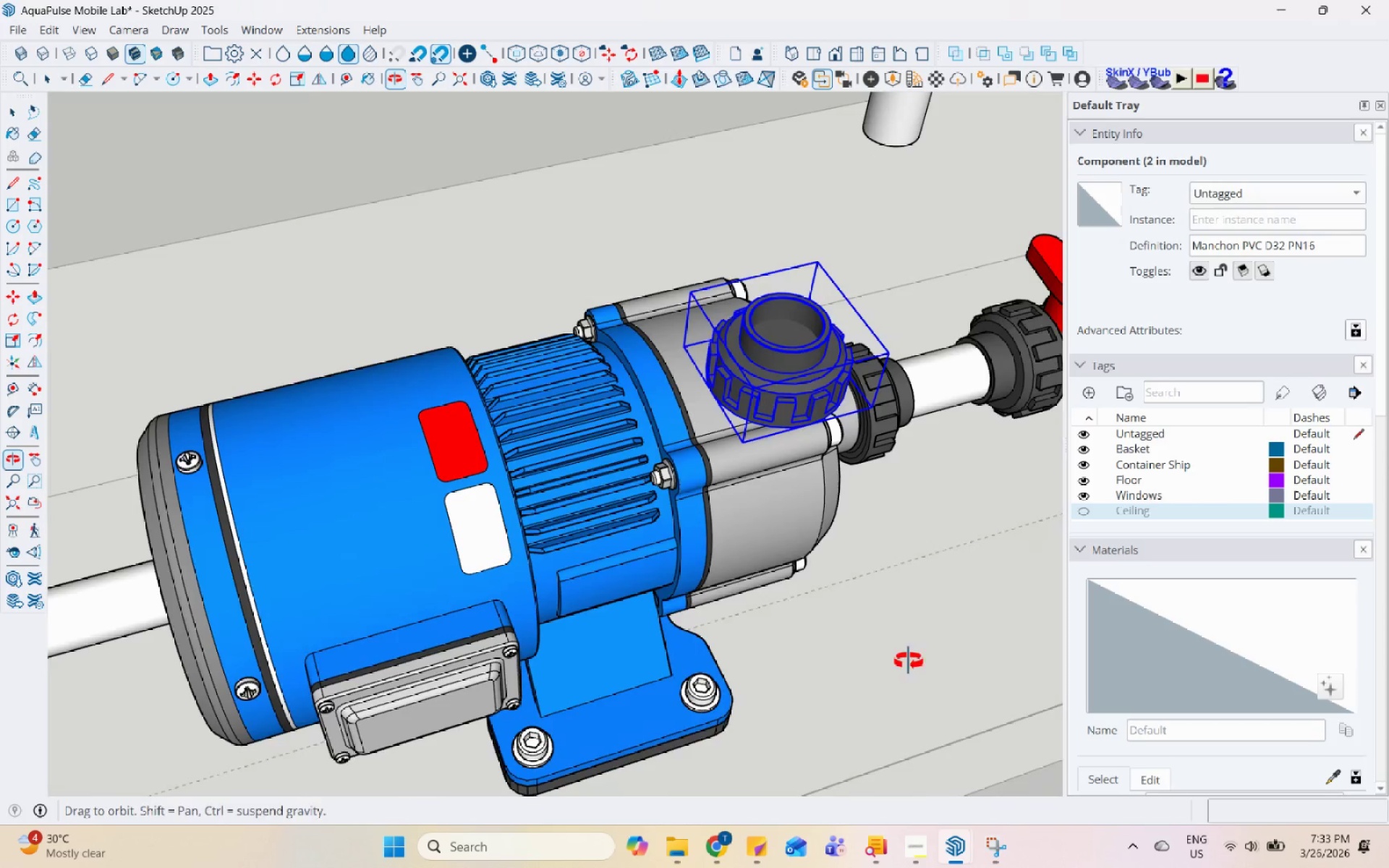 
scroll: coordinate [739, 380], scroll_direction: down, amount: 5.0
 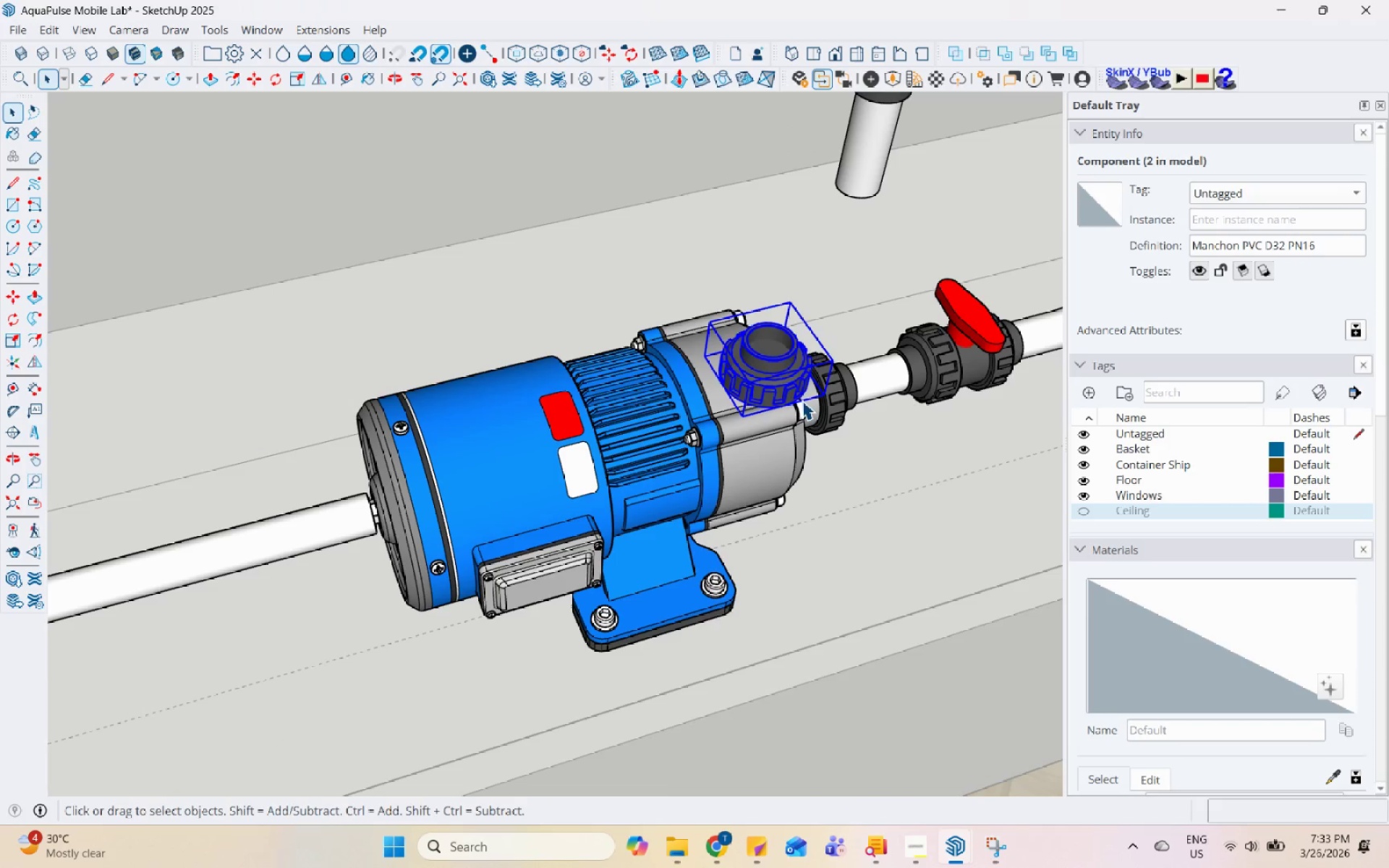 
key(M)
 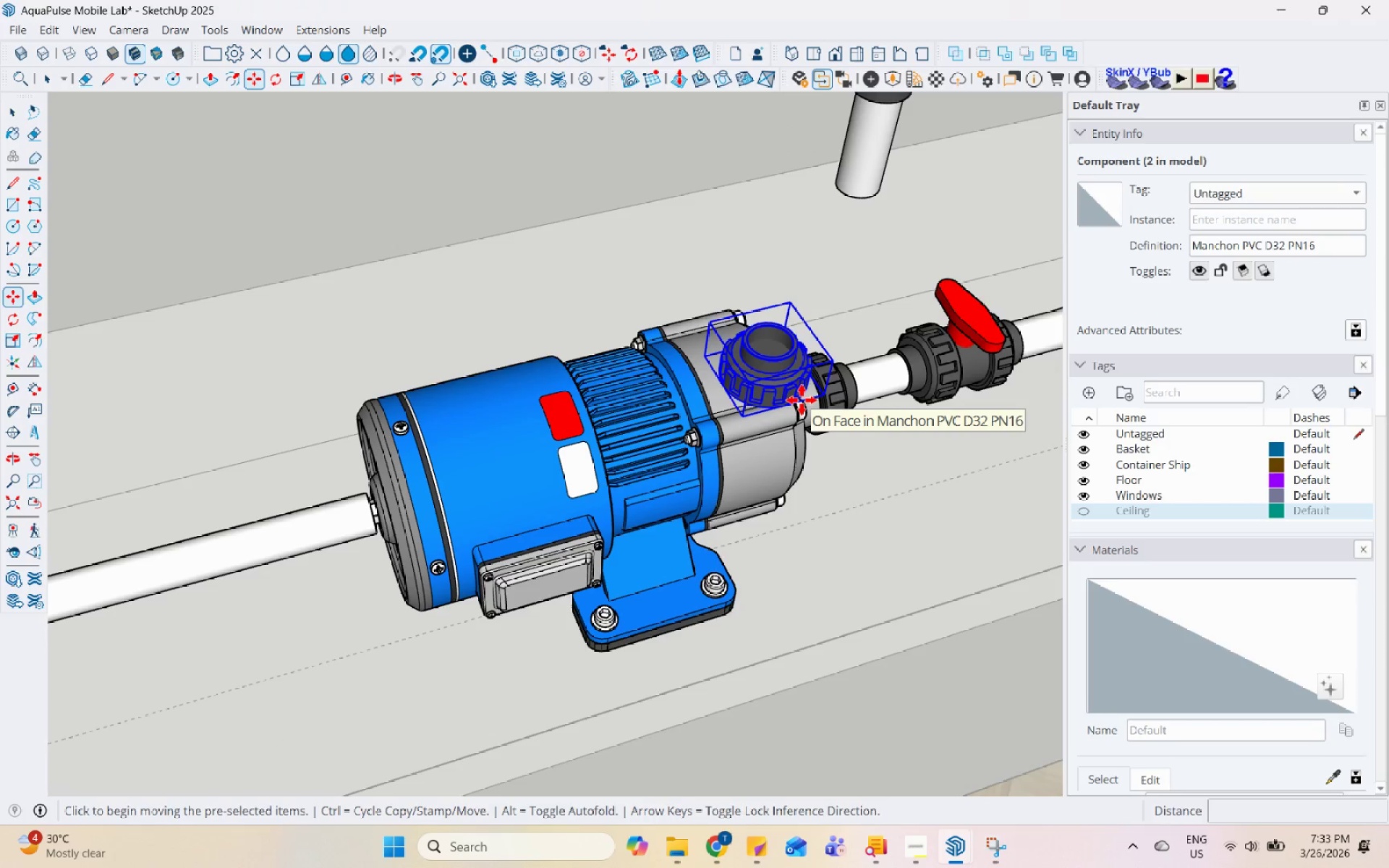 
left_click([802, 400])
 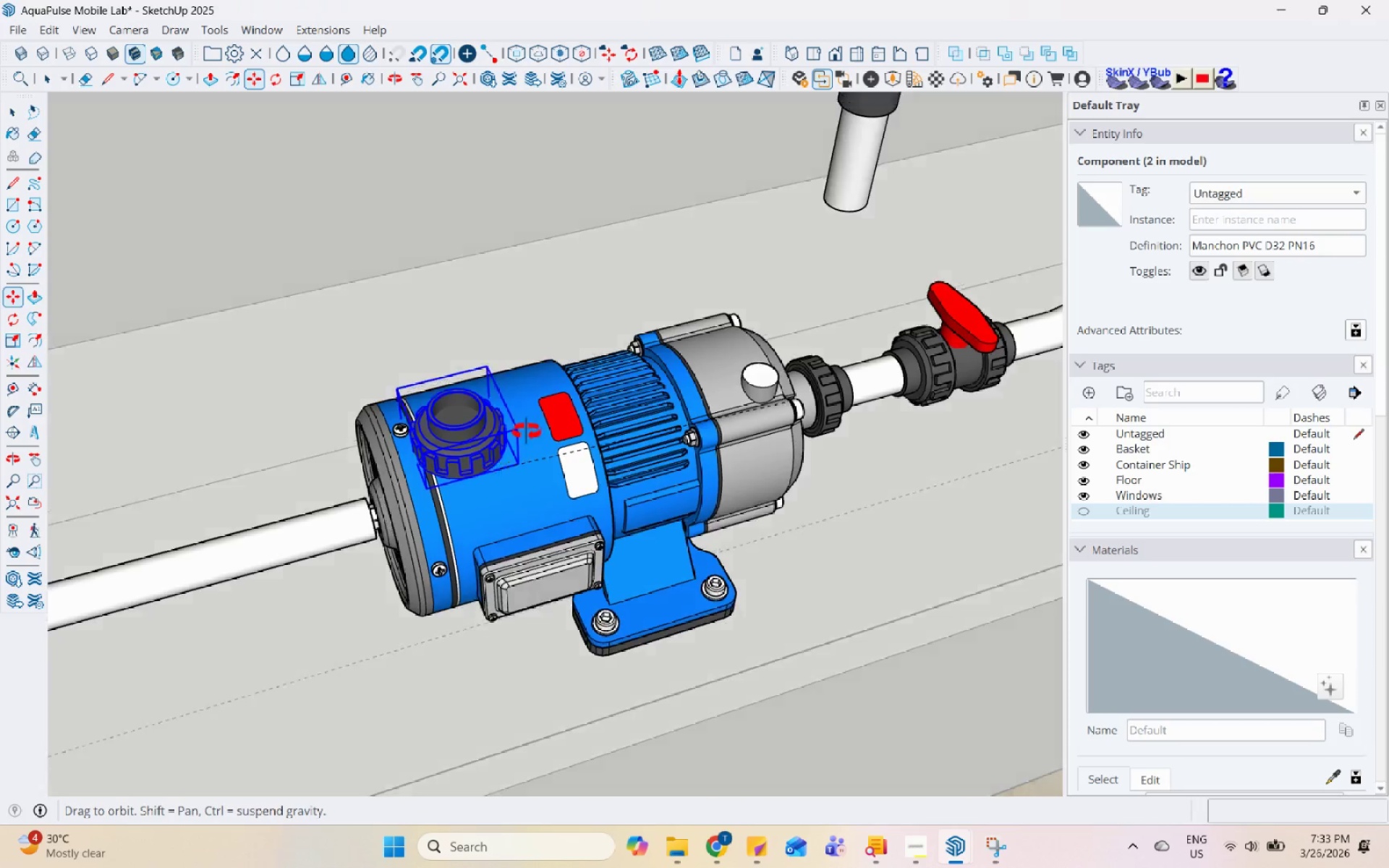 
scroll: coordinate [477, 426], scroll_direction: up, amount: 5.0
 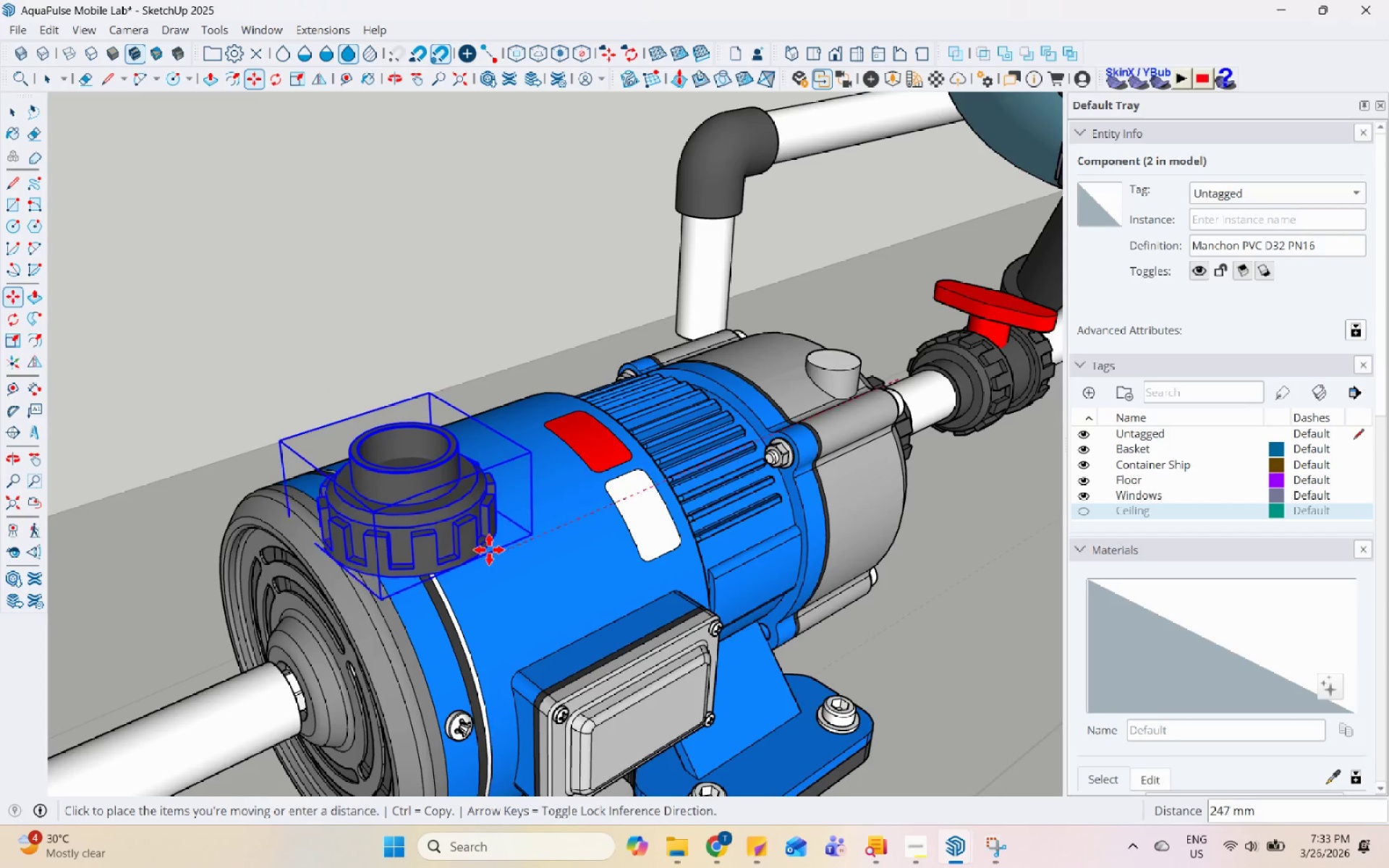 
scroll: coordinate [576, 436], scroll_direction: down, amount: 5.0
 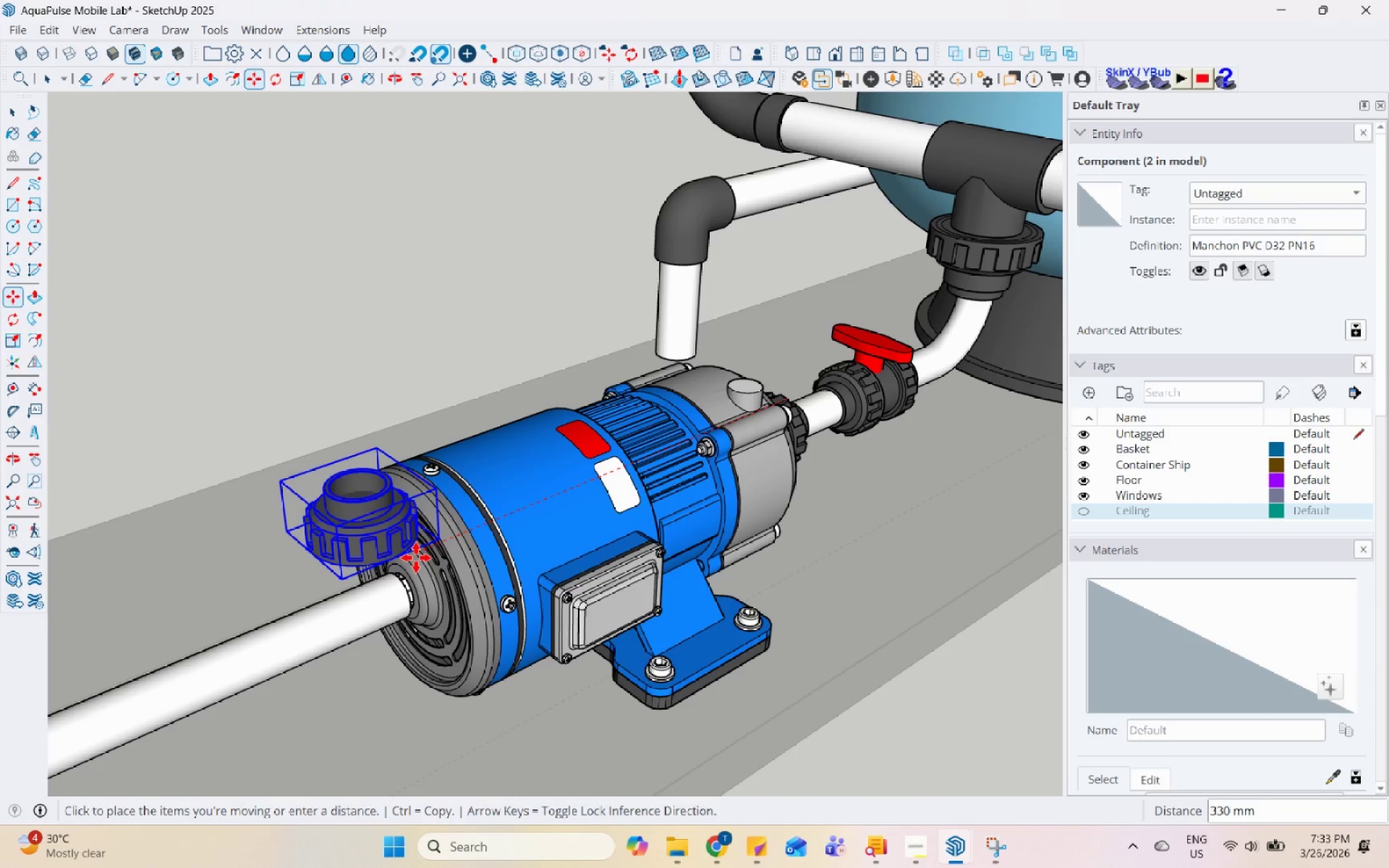 
left_click([416, 556])
 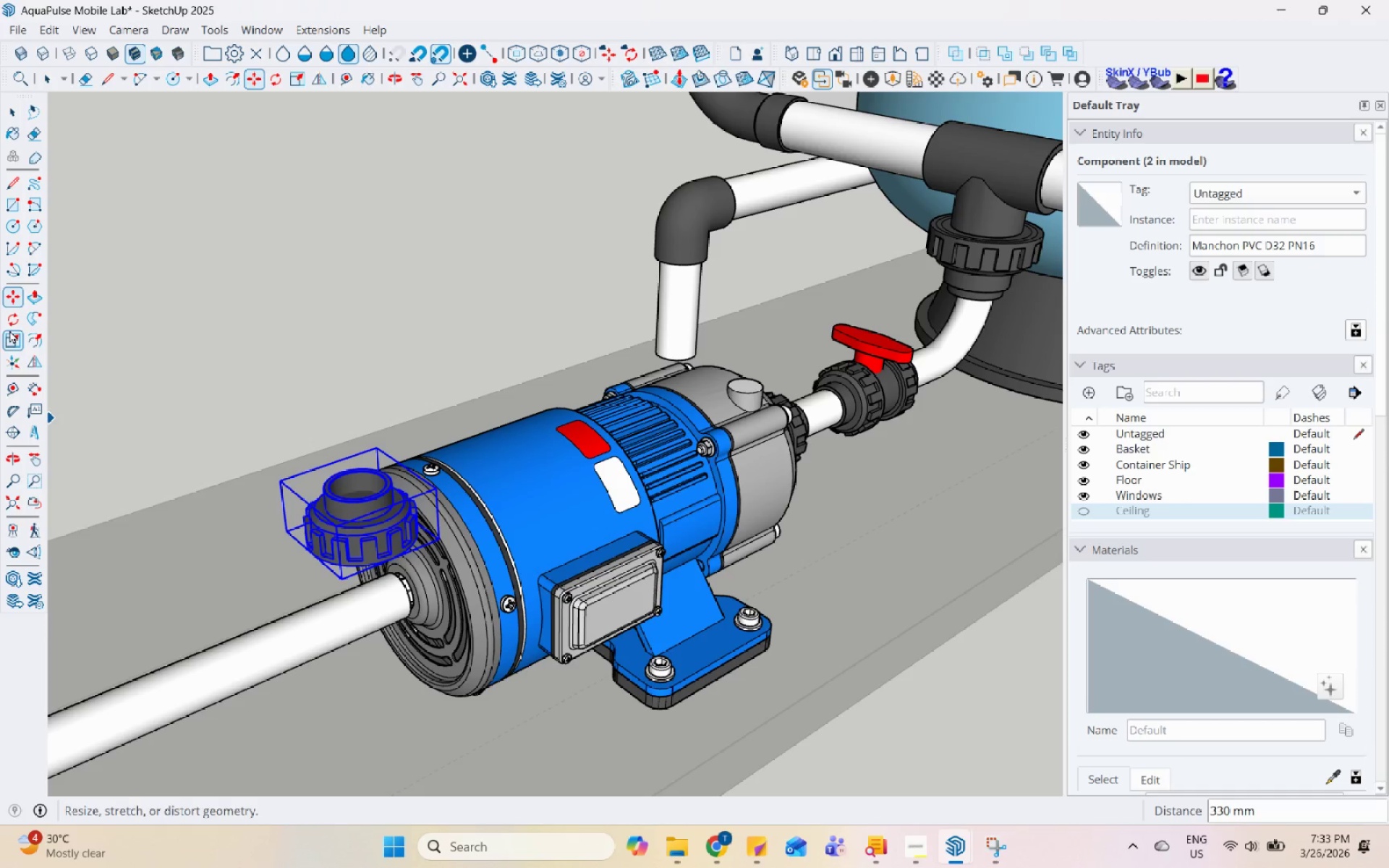 
left_click([9, 317])
 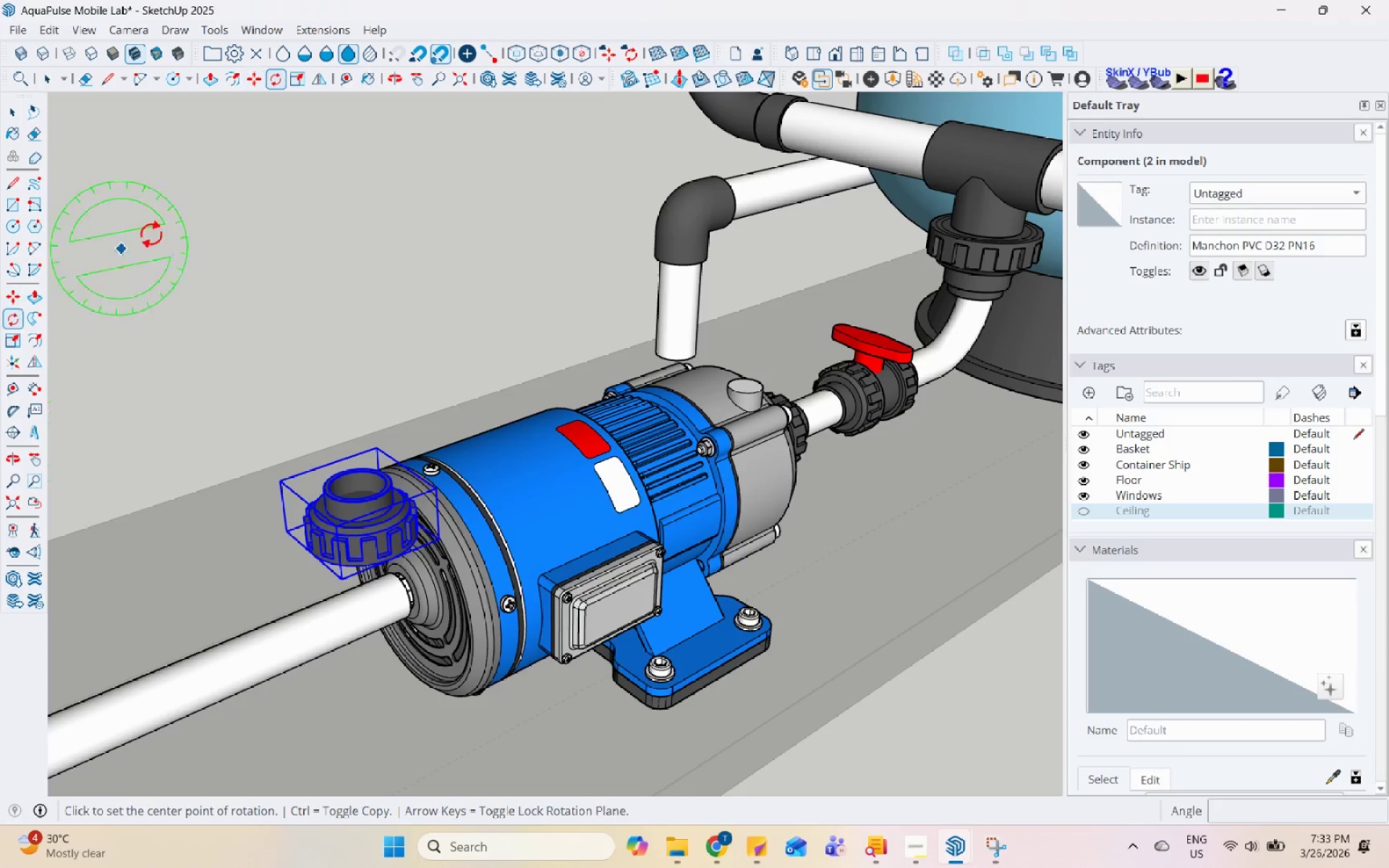 
scroll: coordinate [227, 185], scroll_direction: down, amount: 5.0
 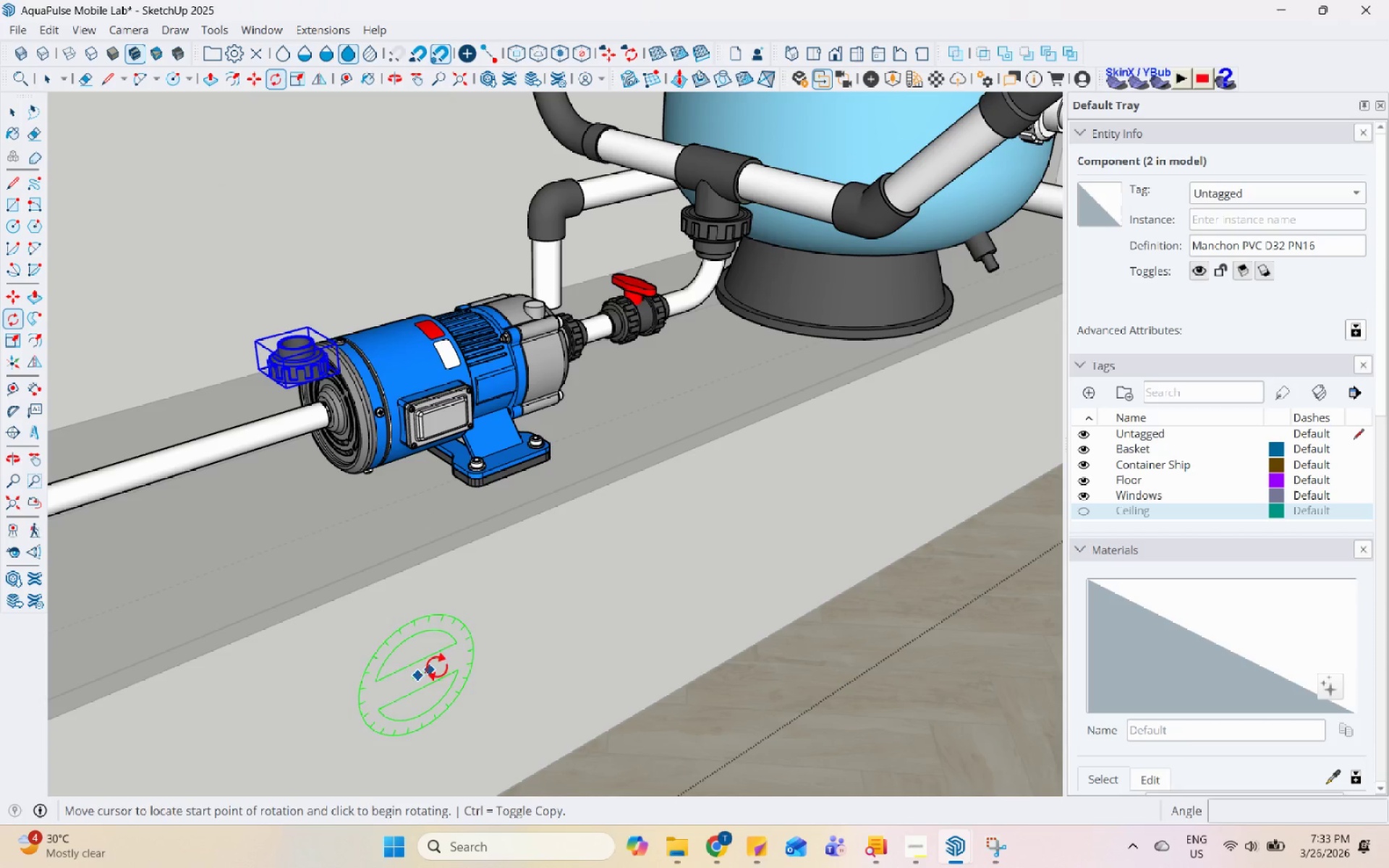 
double_click([537, 632])
 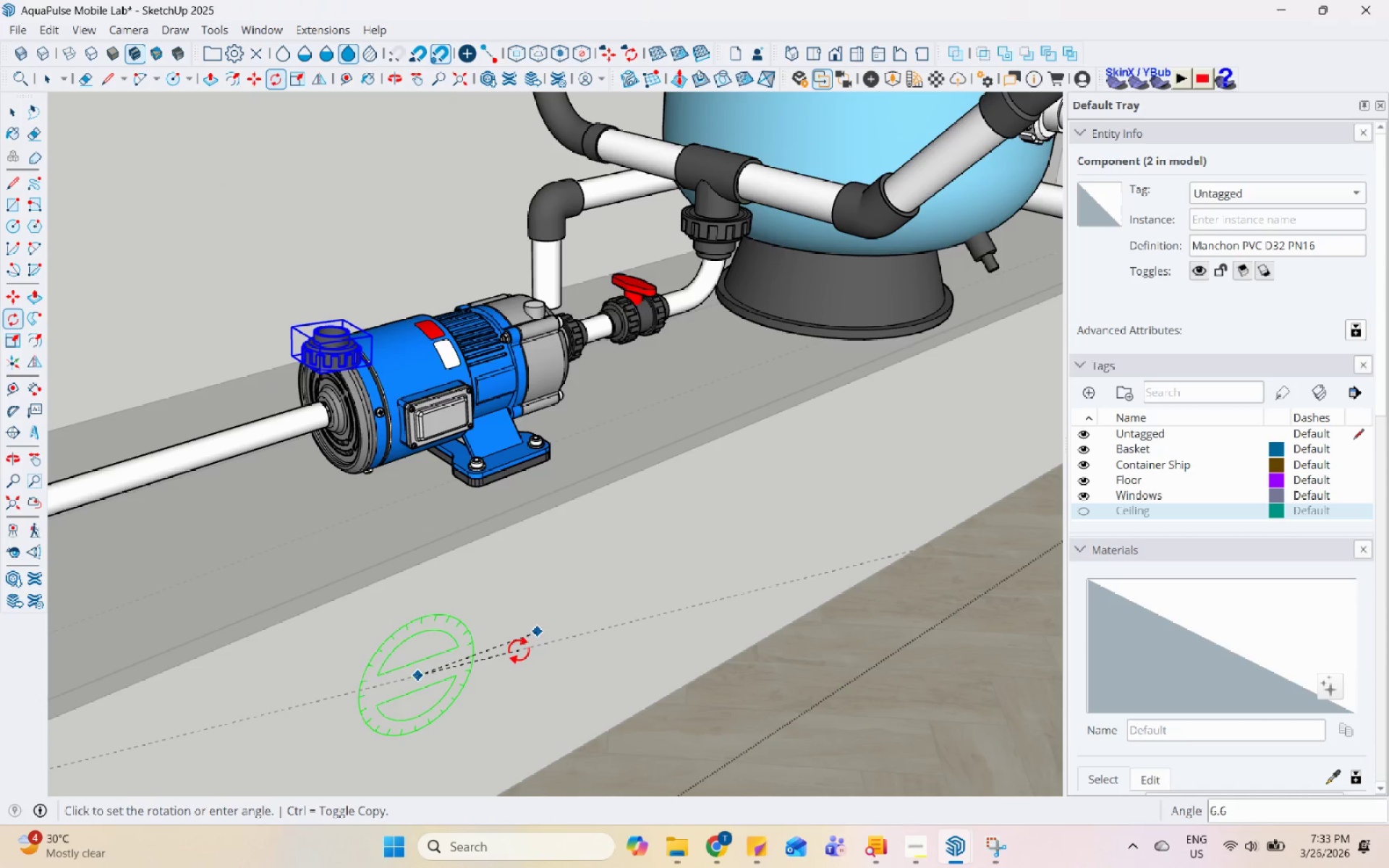 
key(Space)
 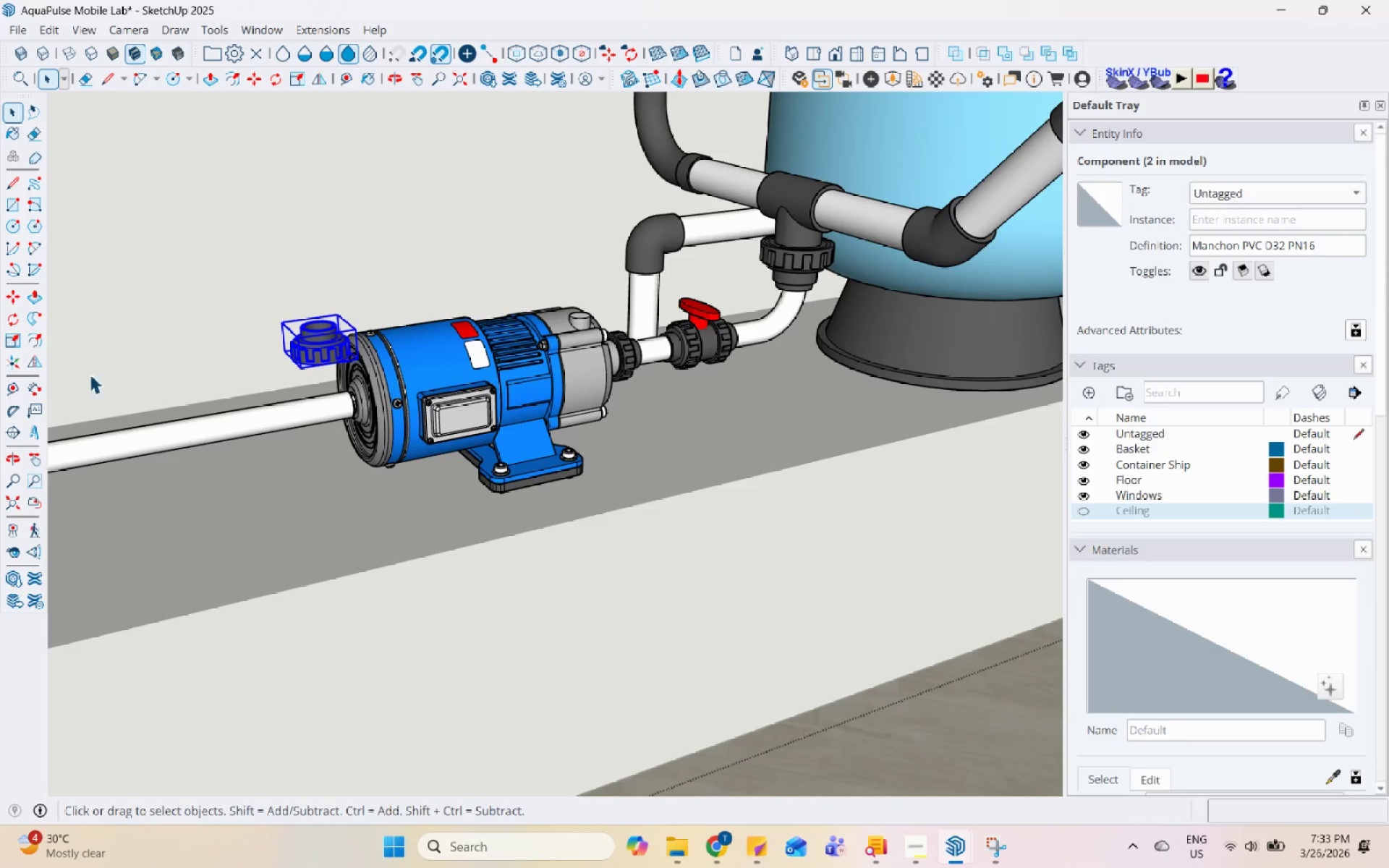 
left_click([9, 320])
 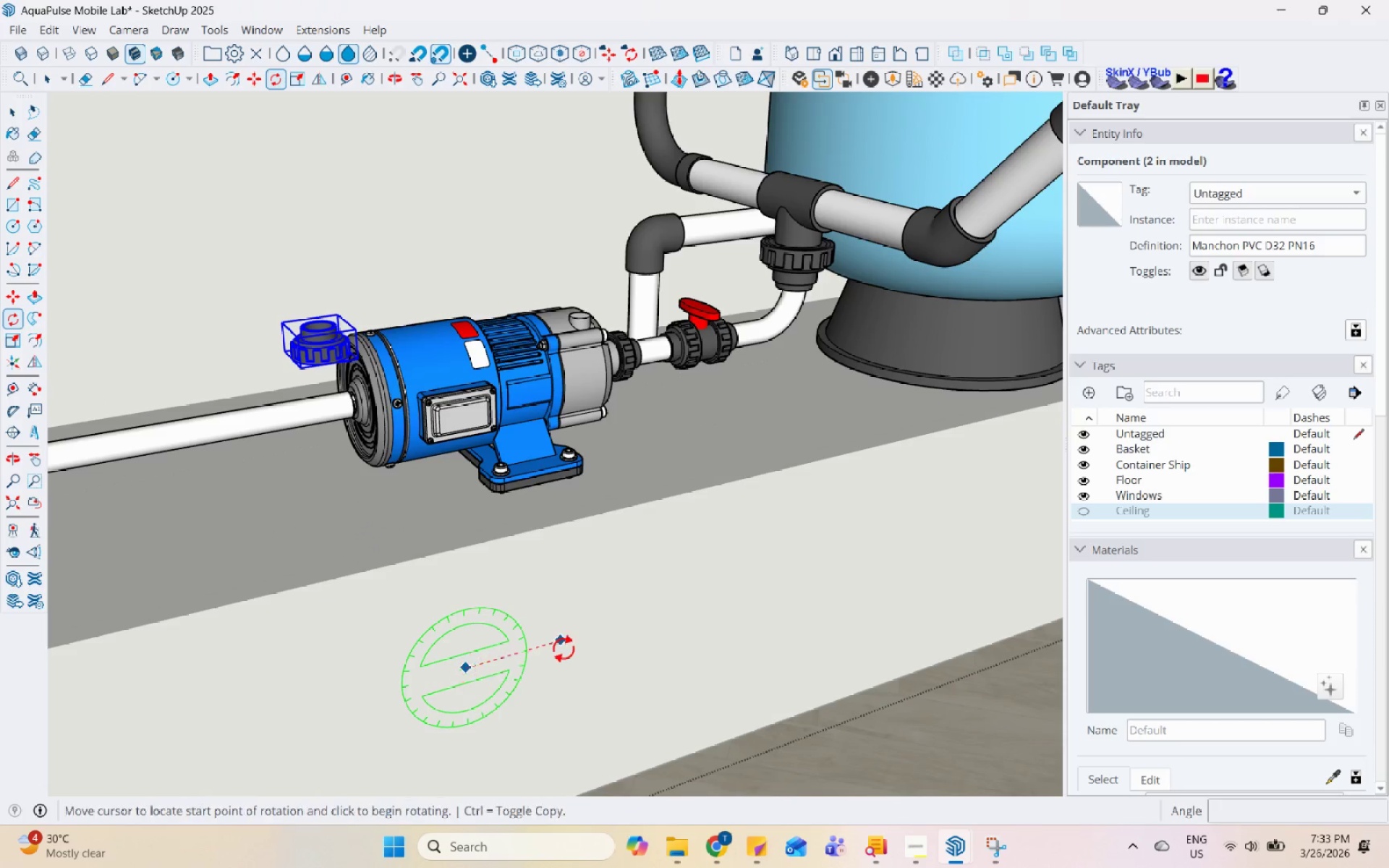 
double_click([564, 649])
 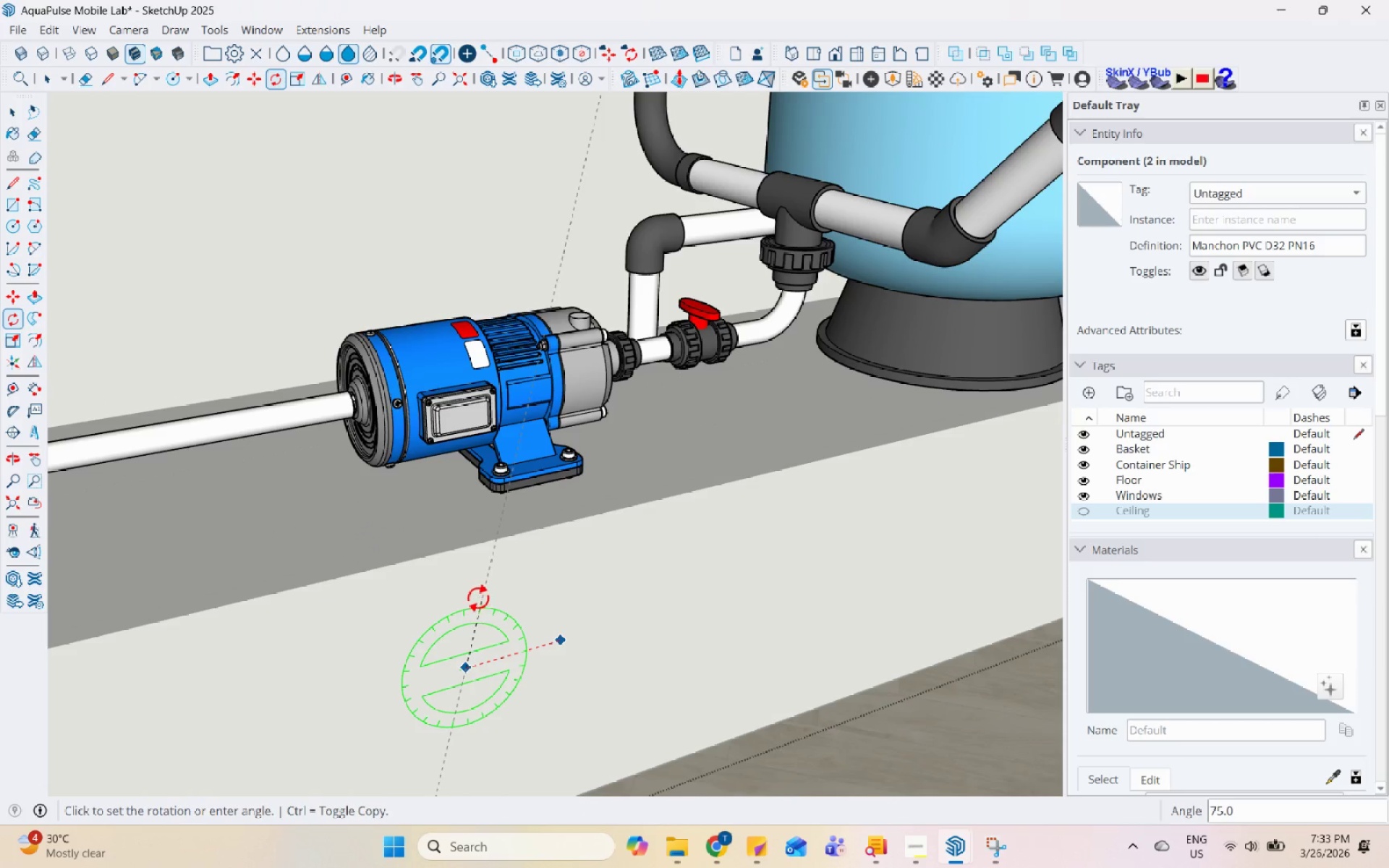 
left_click_drag(start_coordinate=[462, 599], to_coordinate=[459, 599])
 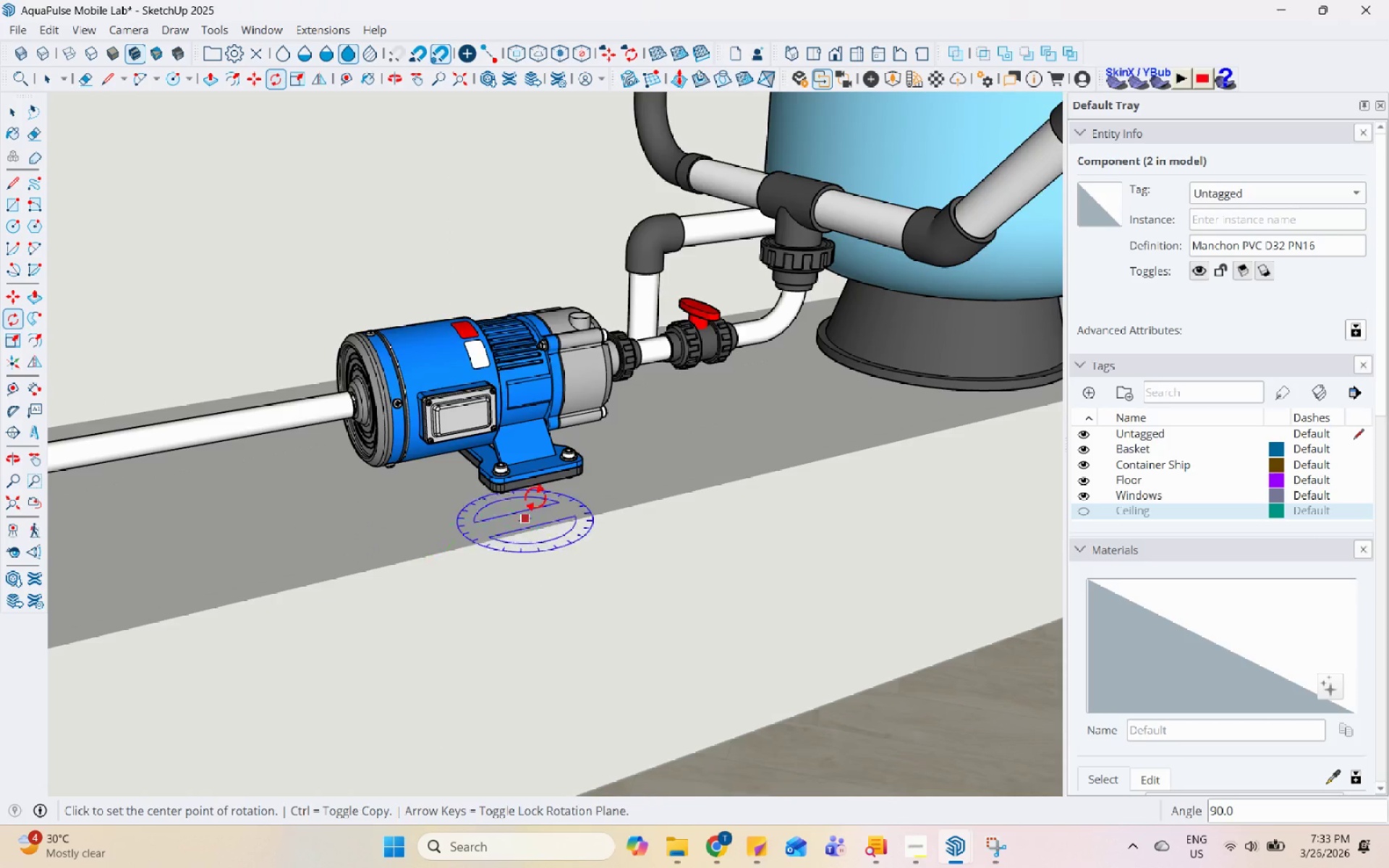 
scroll: coordinate [542, 483], scroll_direction: down, amount: 24.0
 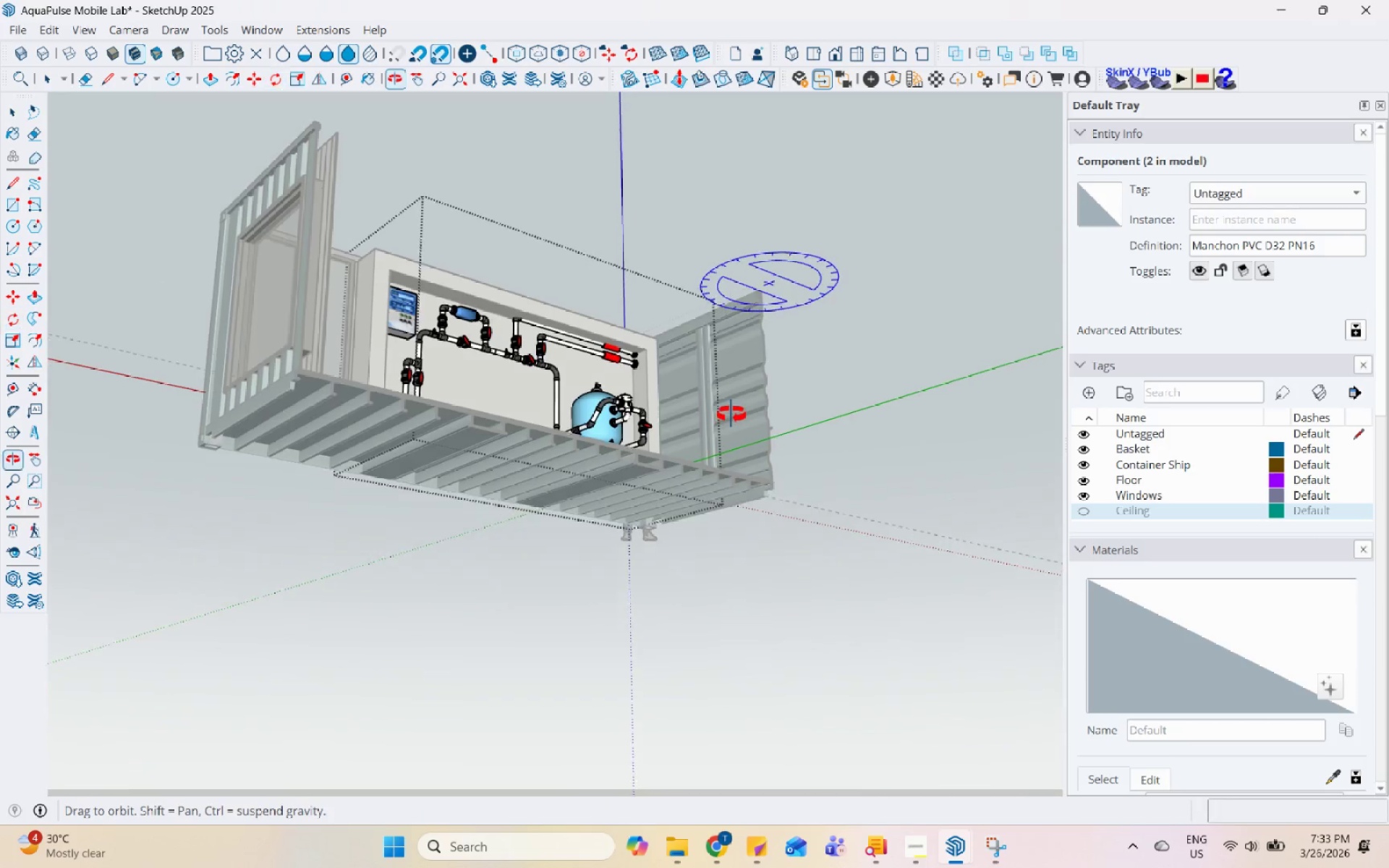 
scroll: coordinate [506, 532], scroll_direction: up, amount: 4.0
 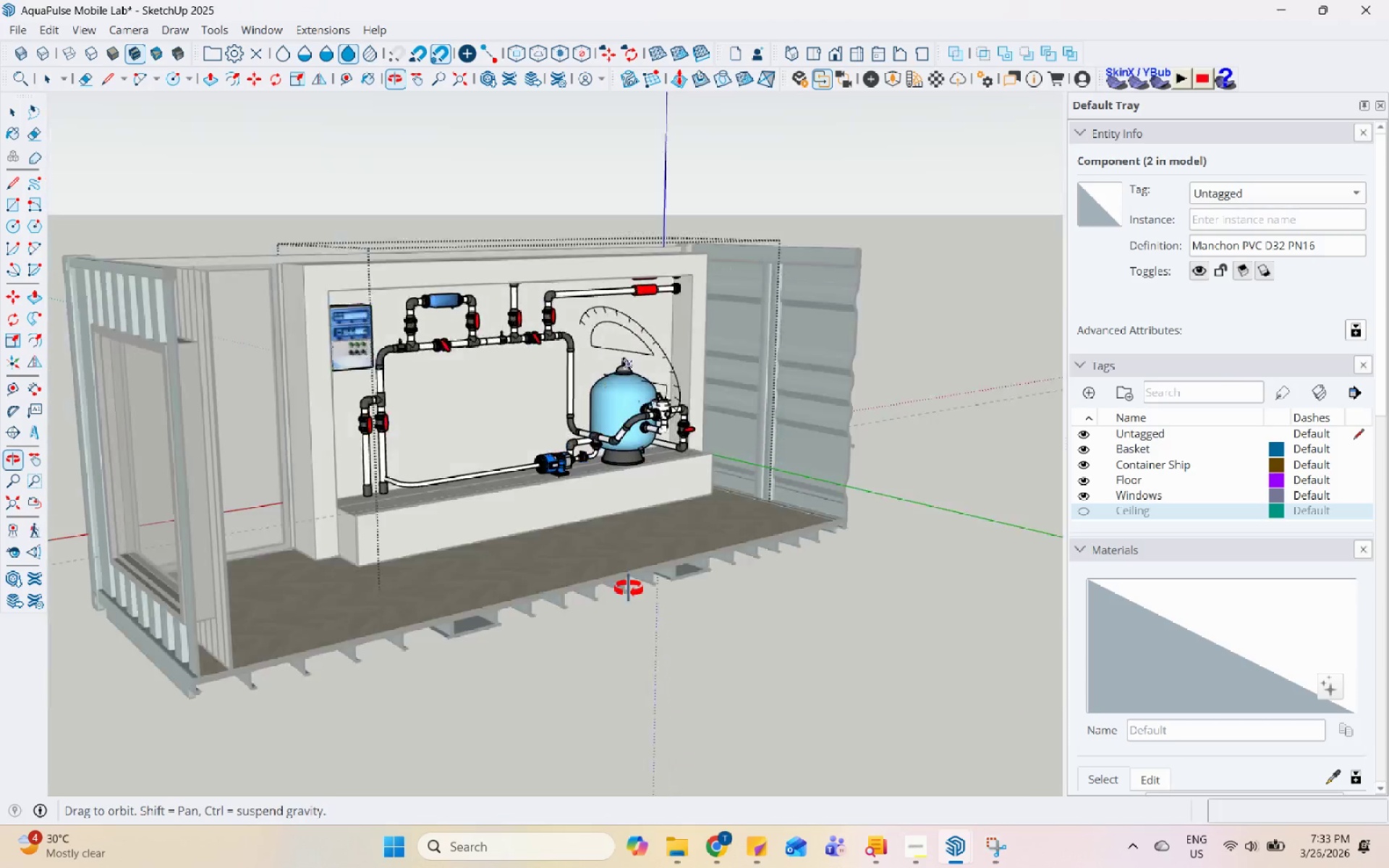 
scroll: coordinate [742, 448], scroll_direction: down, amount: 1.0
 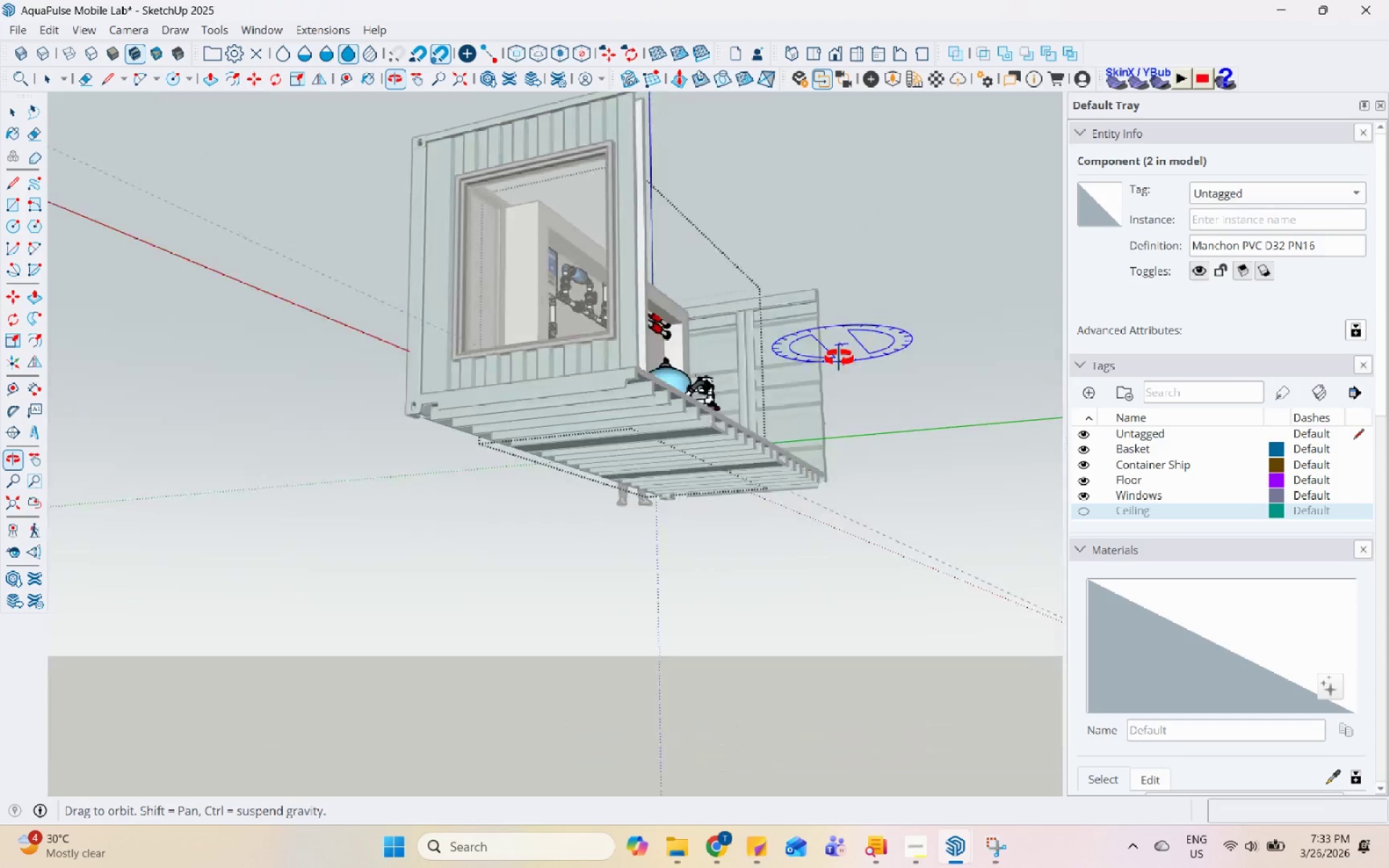 
scroll: coordinate [604, 468], scroll_direction: up, amount: 8.0
 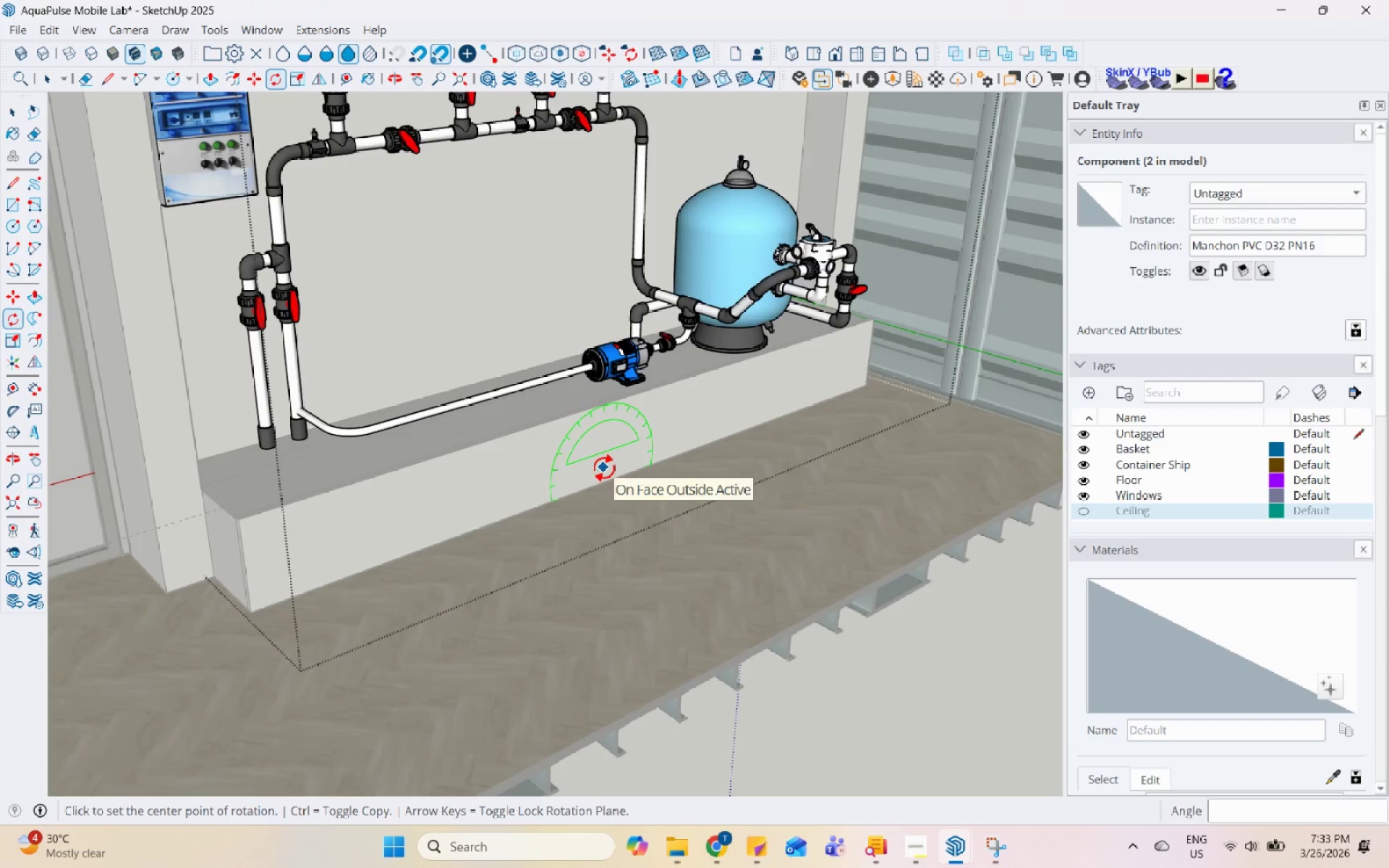 
key(Control+Z)
 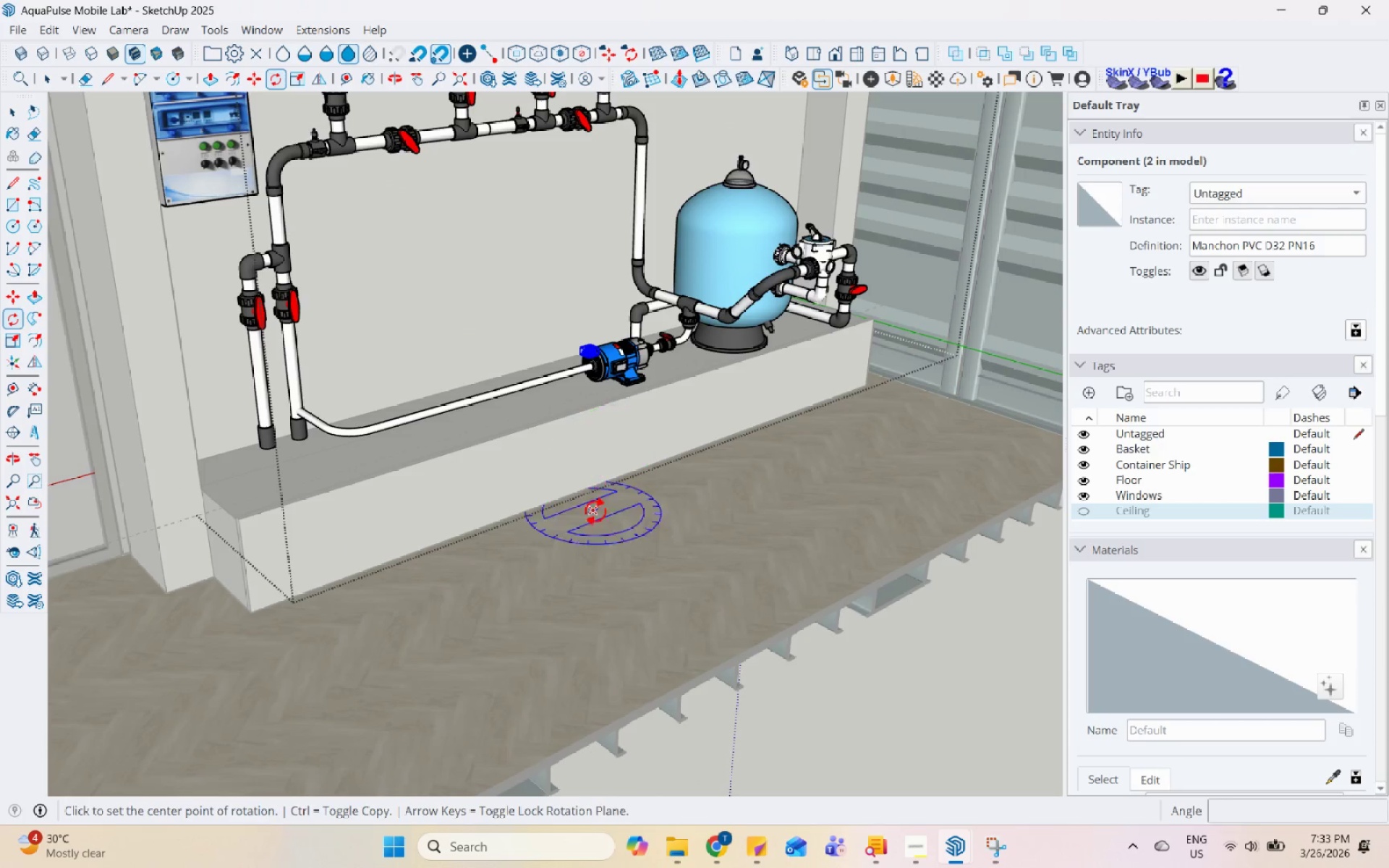 
key(Space)
 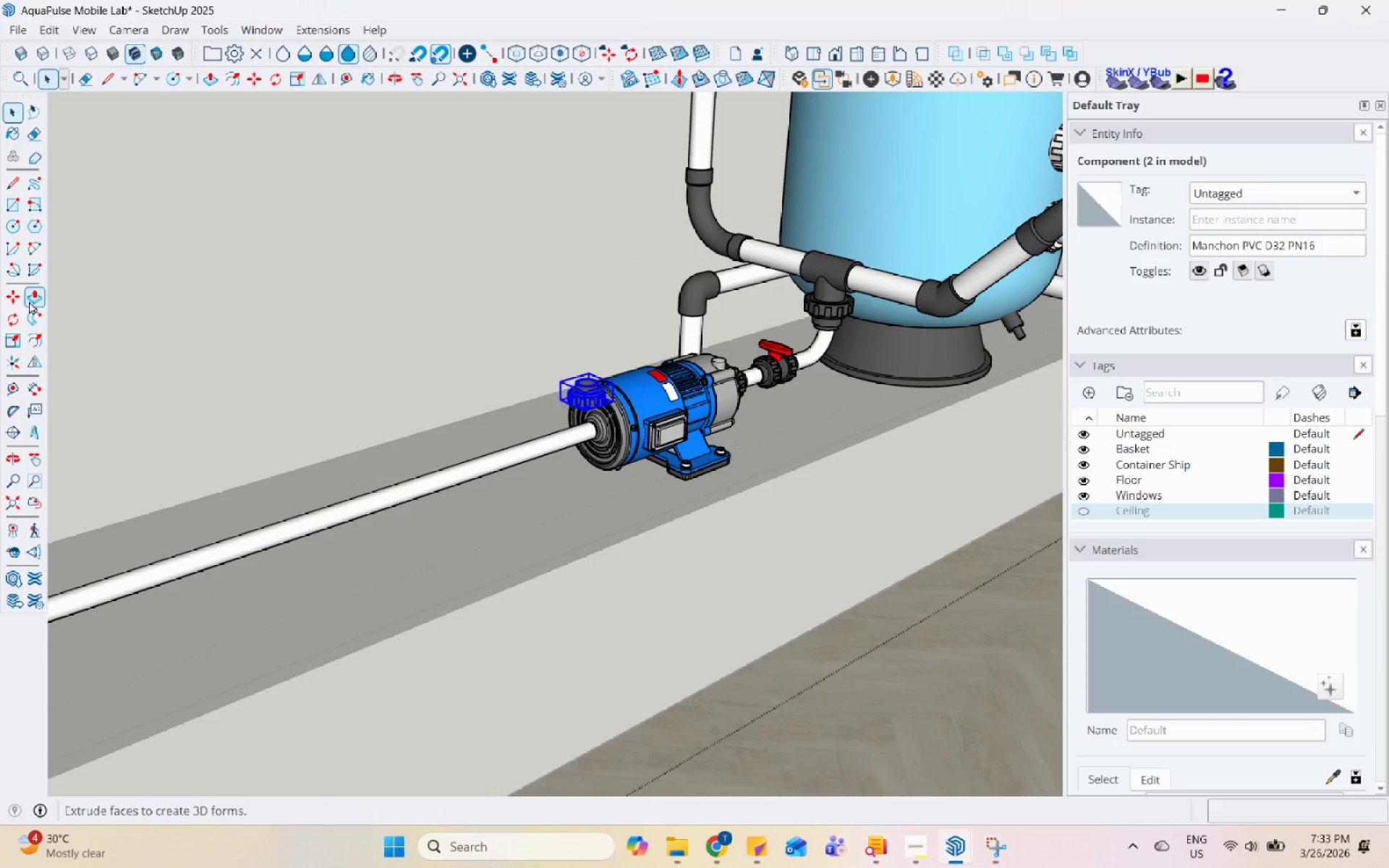 
scroll: coordinate [629, 305], scroll_direction: up, amount: 8.0
 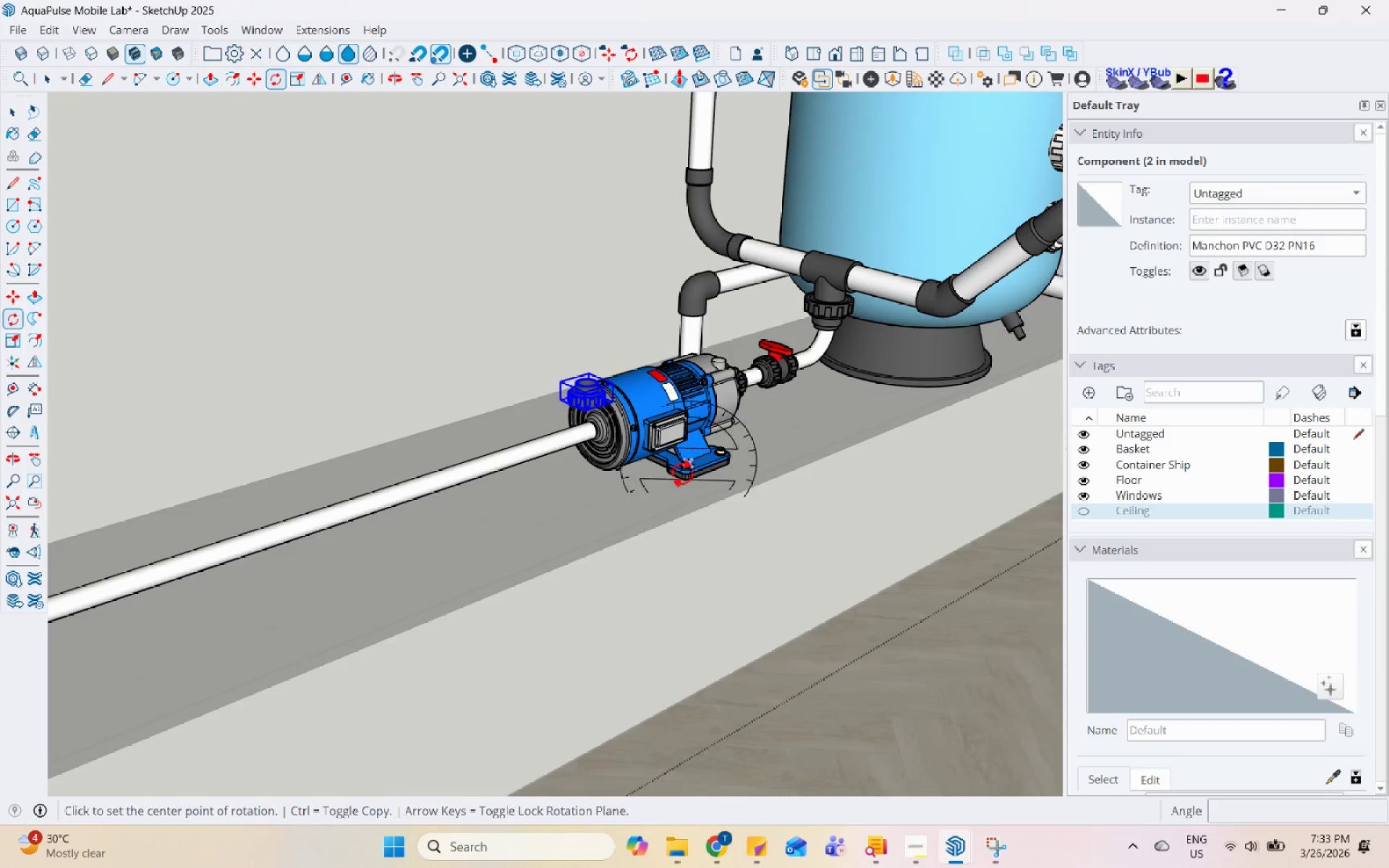 
left_click_drag(start_coordinate=[15, 318], to_coordinate=[12, 318])
 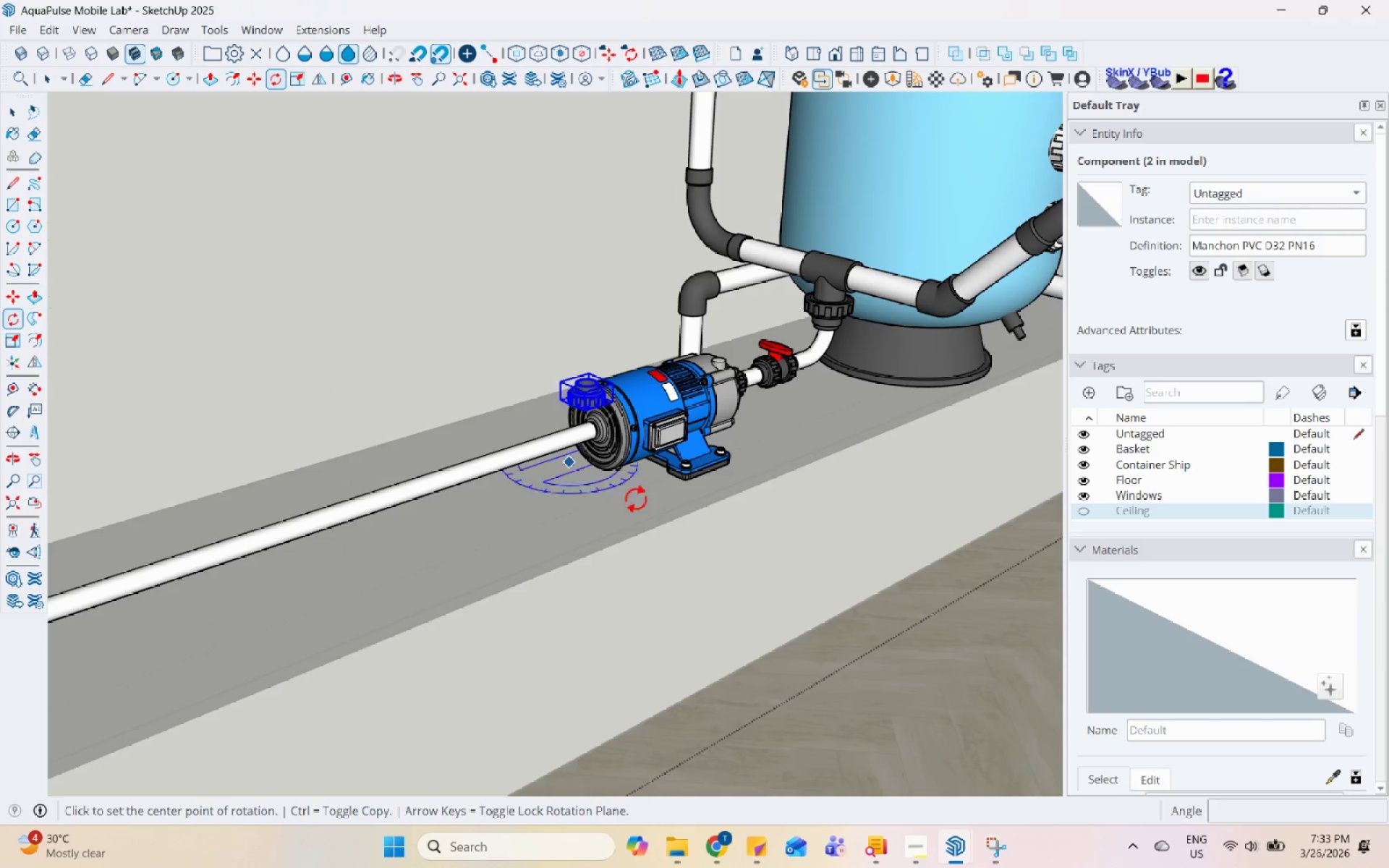 
left_click([637, 584])
 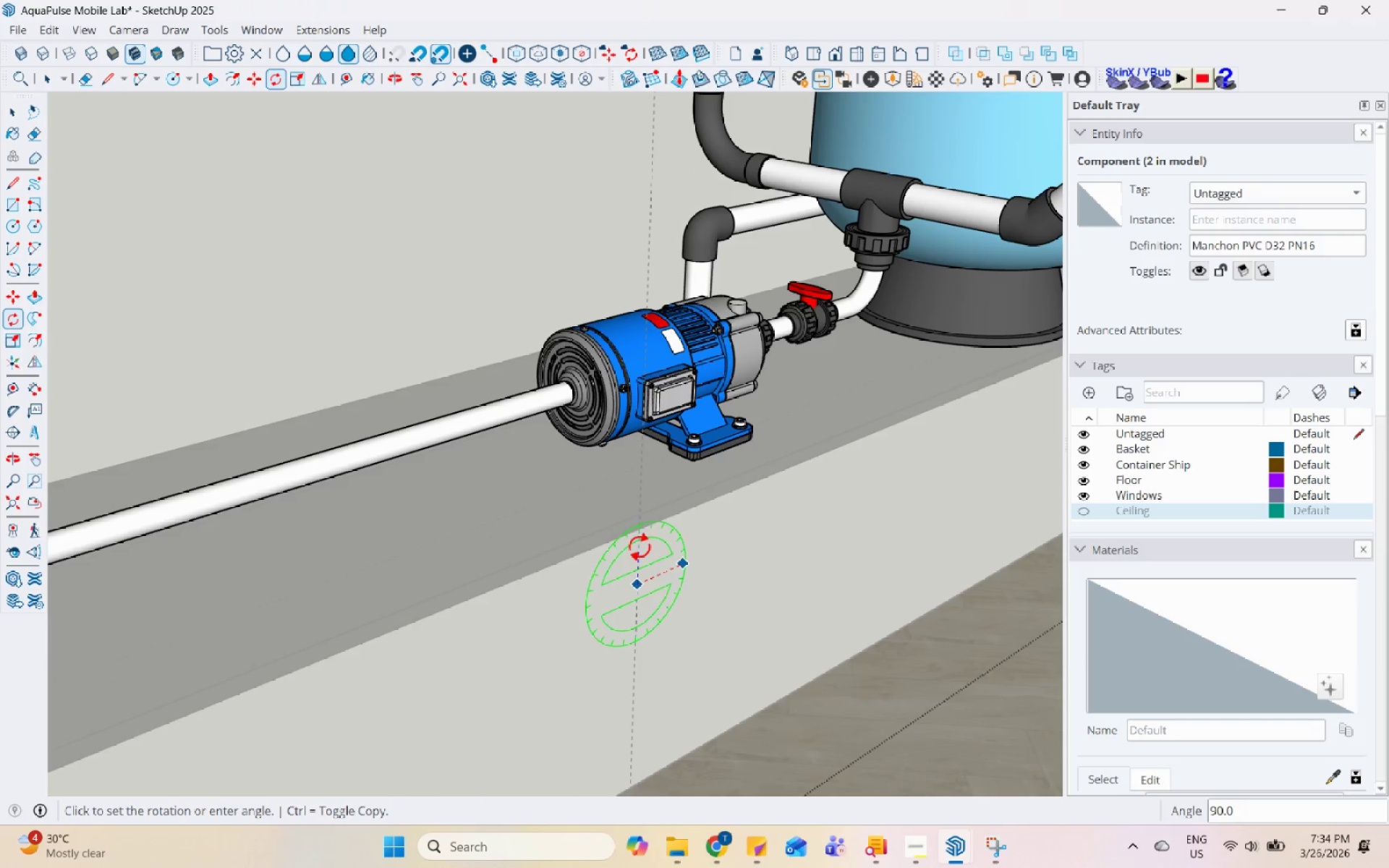 
scroll: coordinate [650, 547], scroll_direction: up, amount: 3.0
 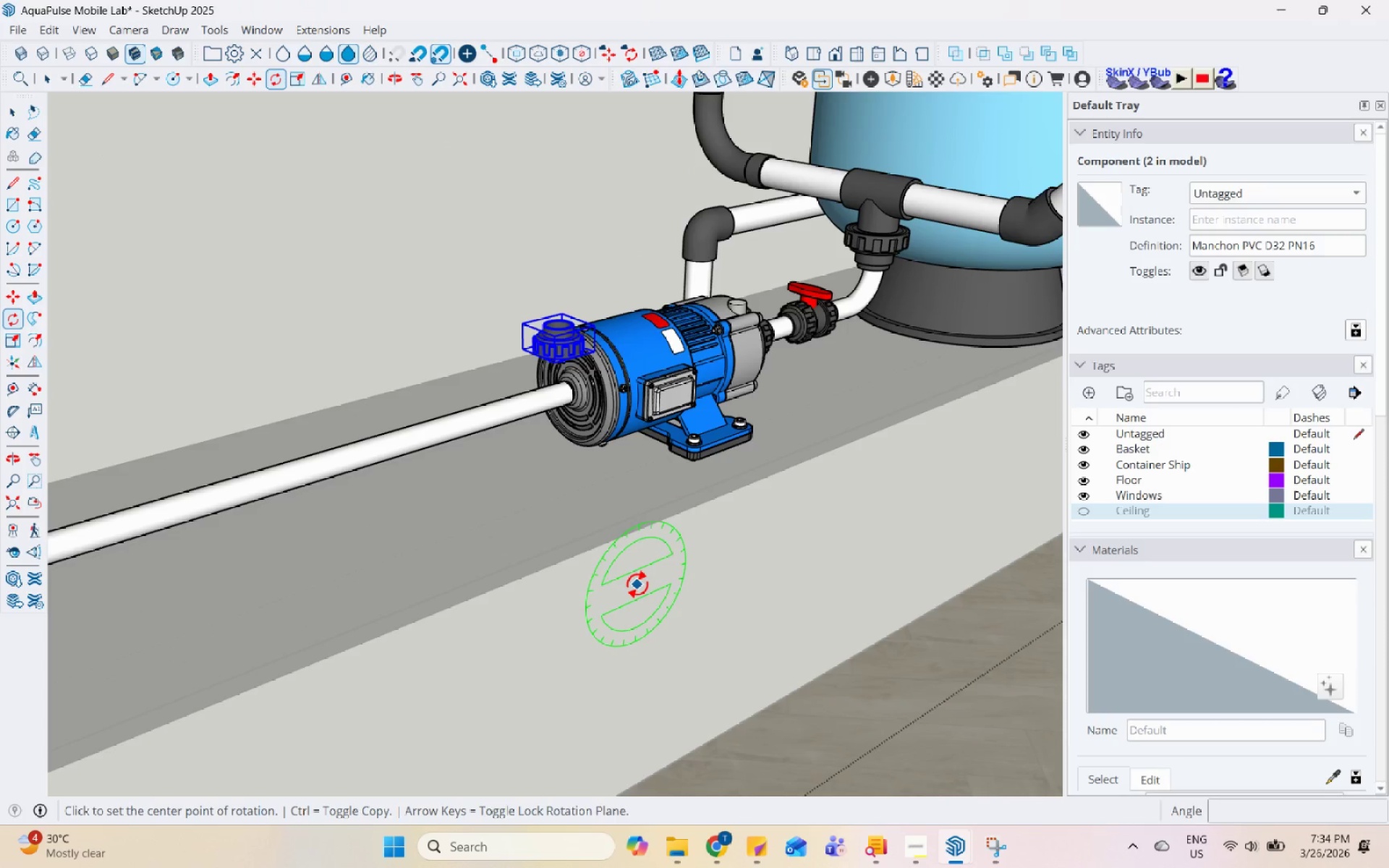 
left_click([635, 542])
 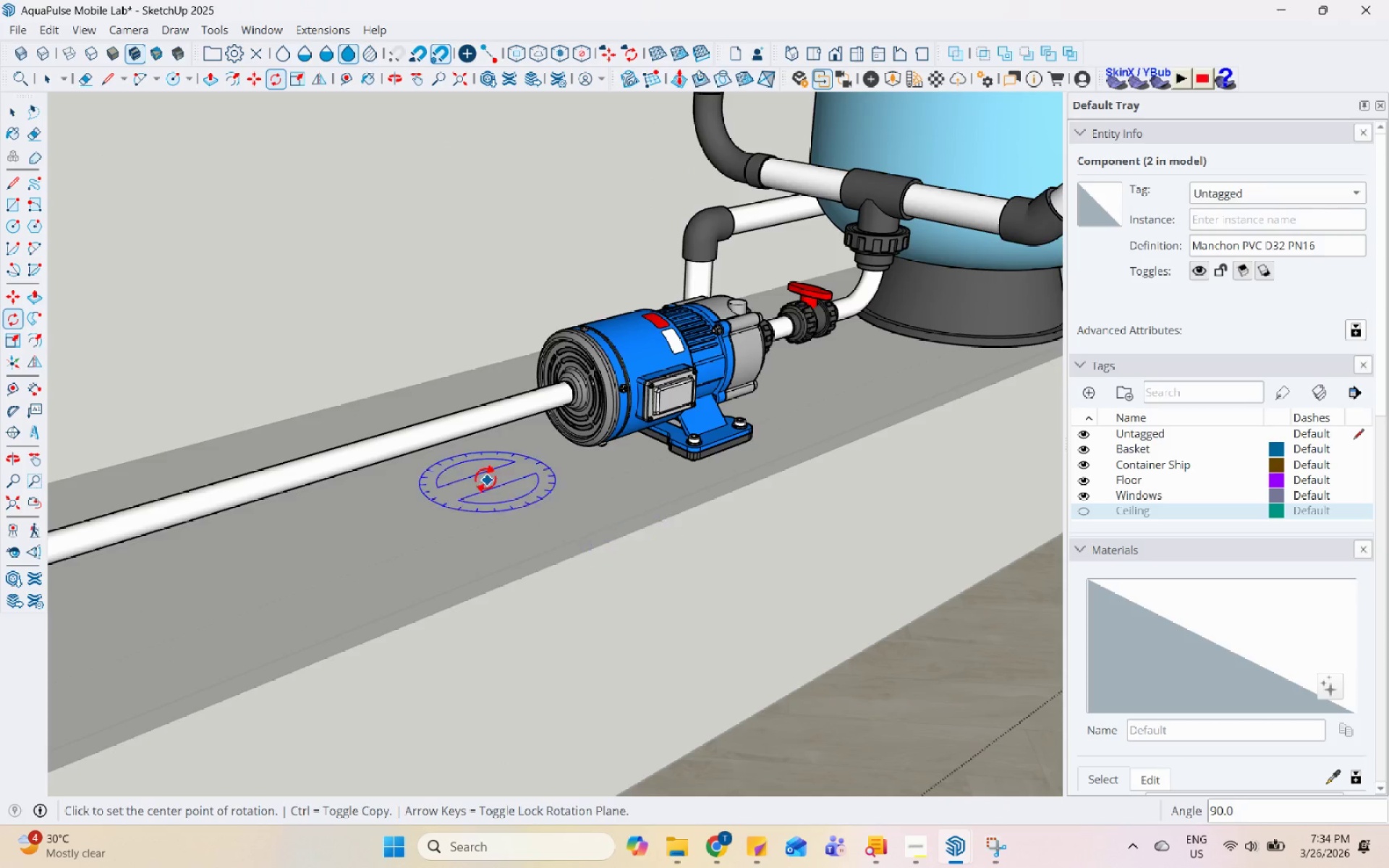 
scroll: coordinate [493, 506], scroll_direction: down, amount: 7.0
 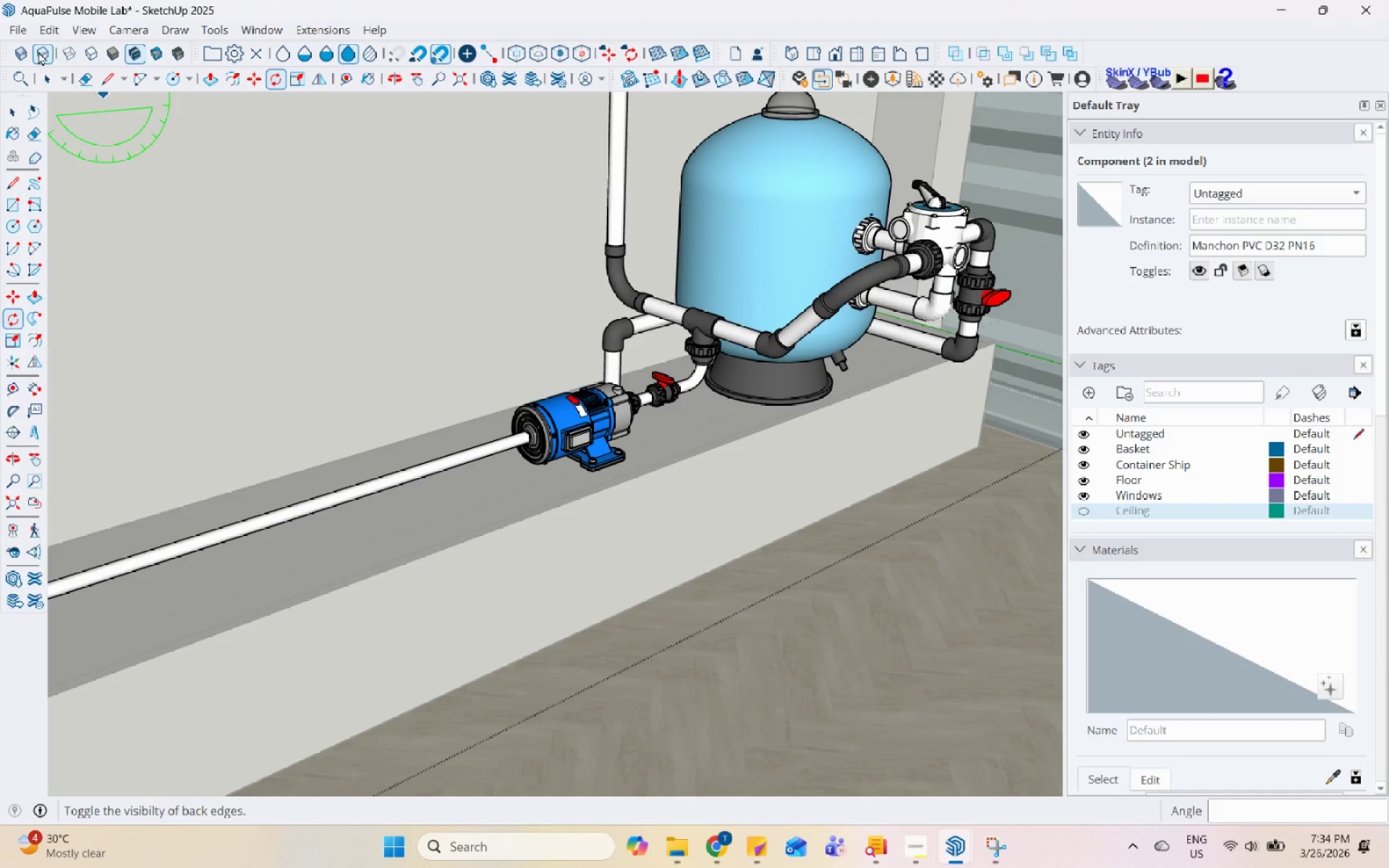 
key(Space)
 